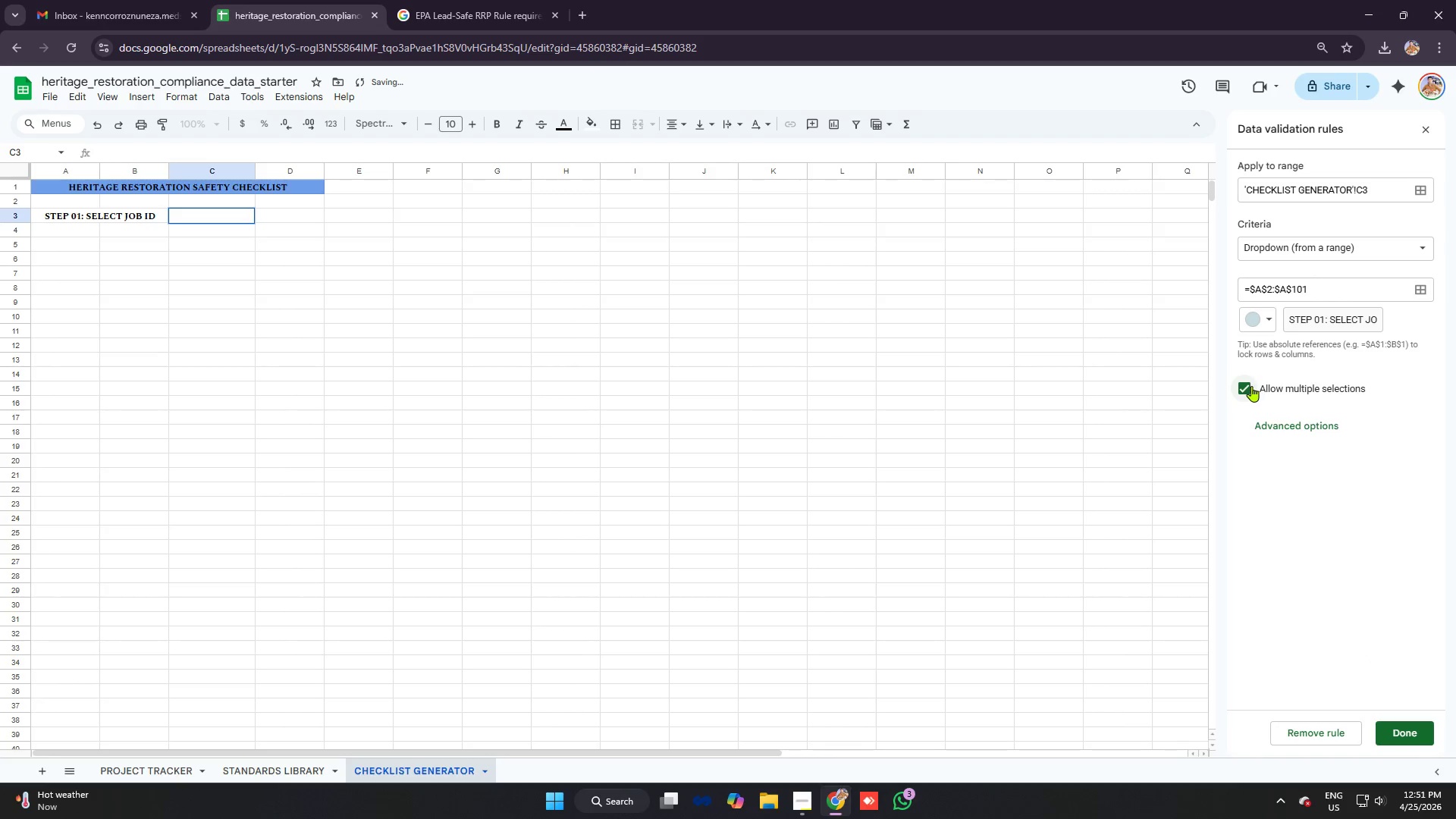 
left_click([1250, 385])
 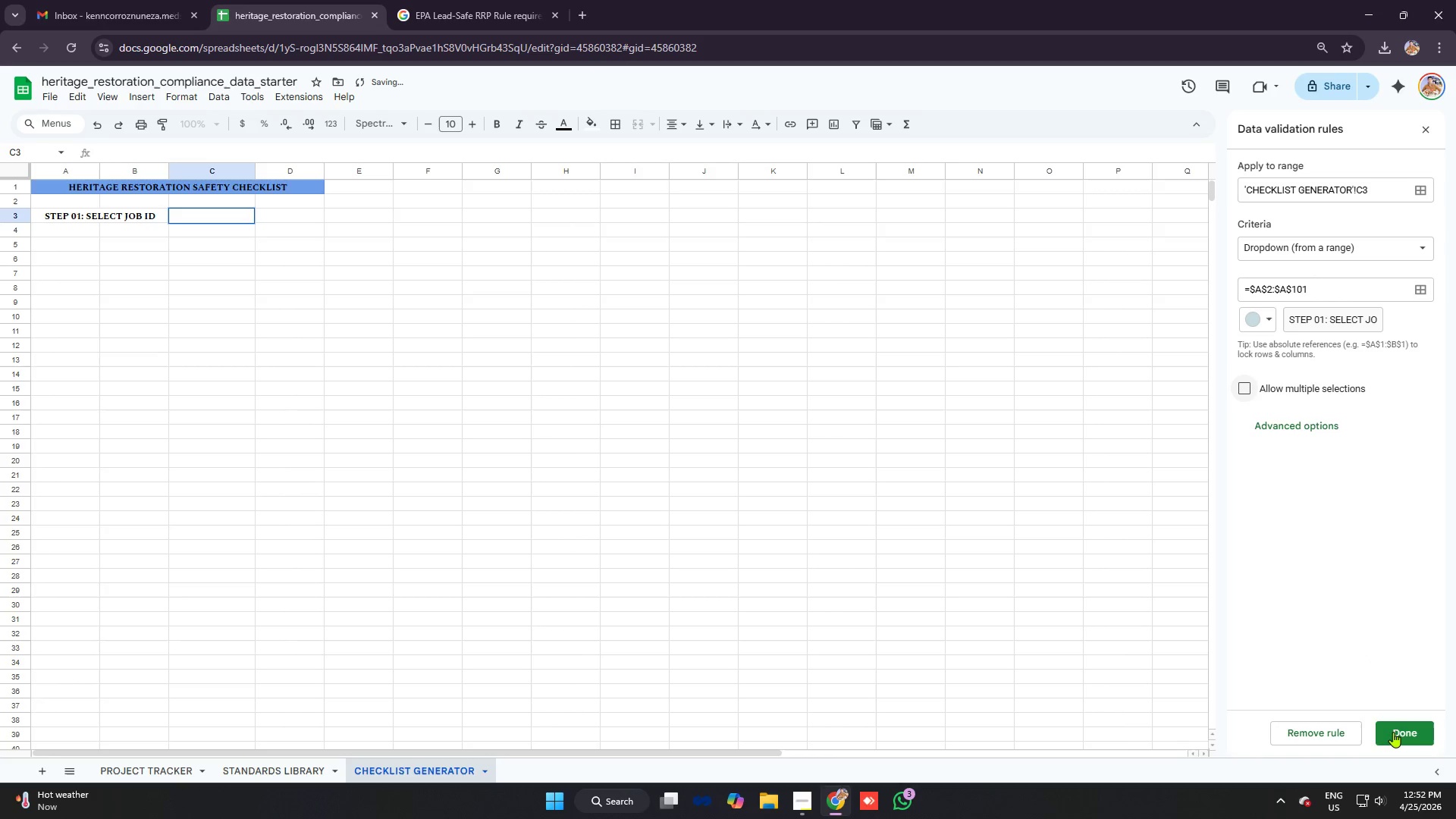 
left_click([1393, 732])
 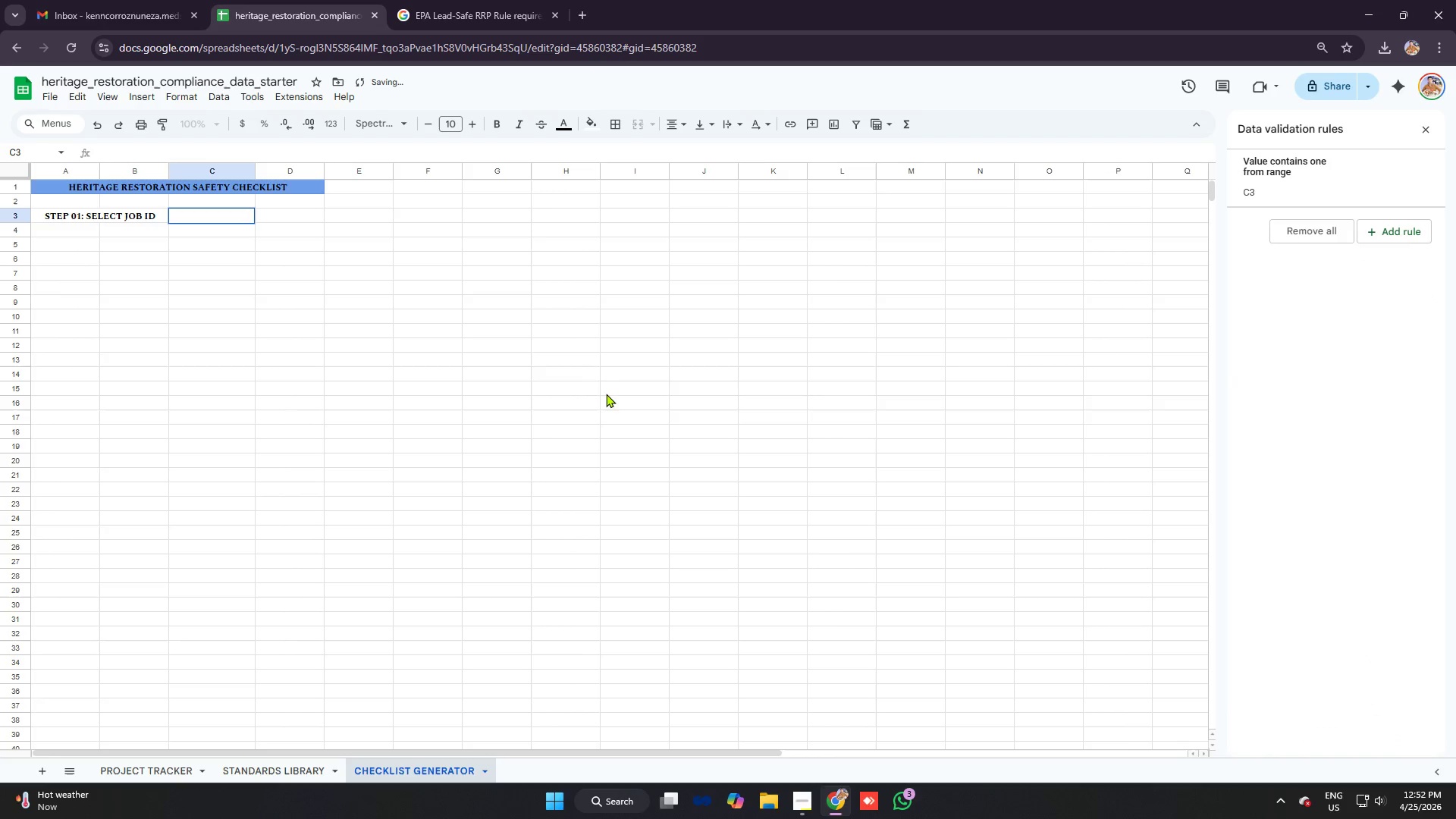 
left_click([604, 393])
 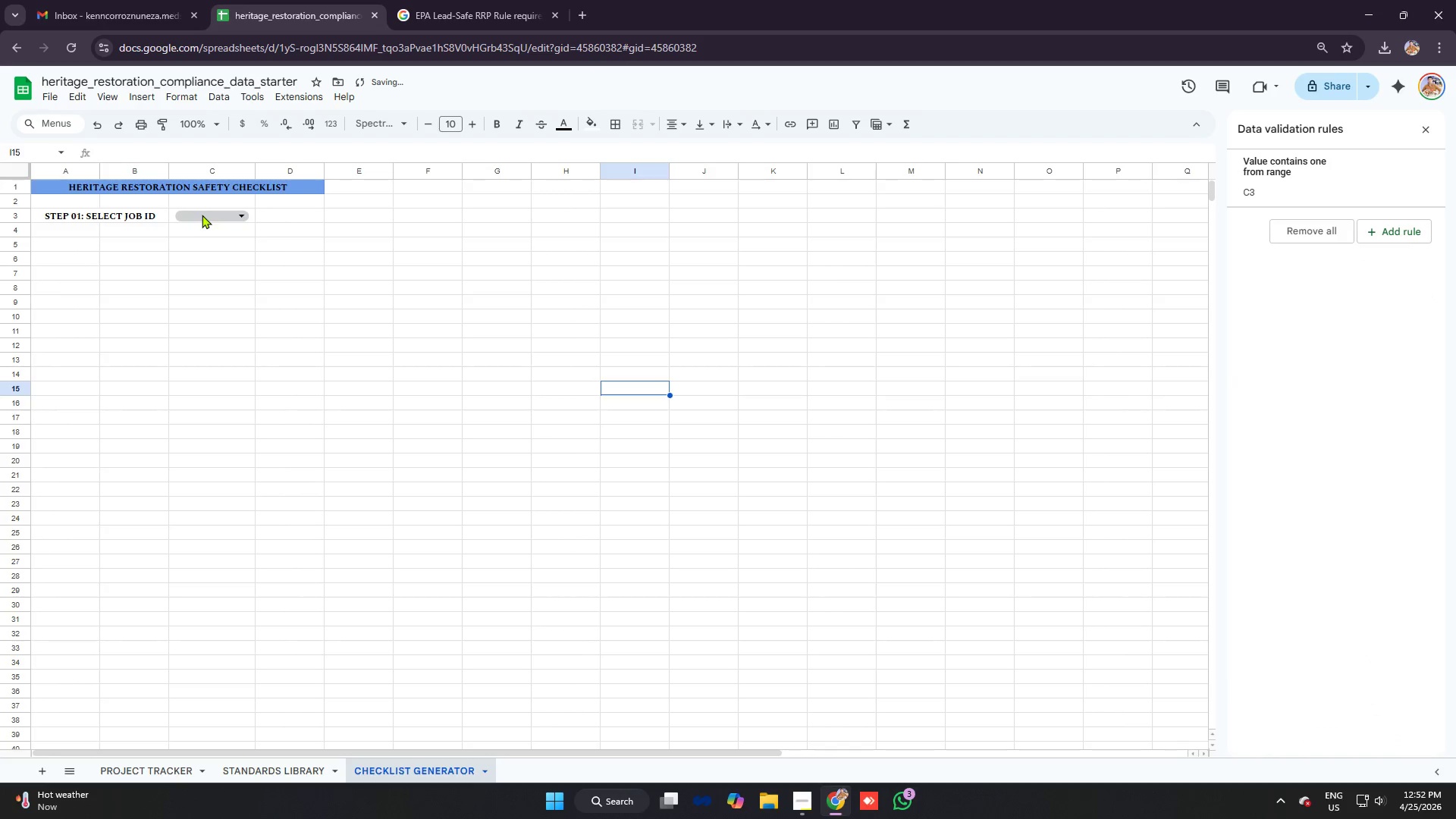 
left_click([213, 218])
 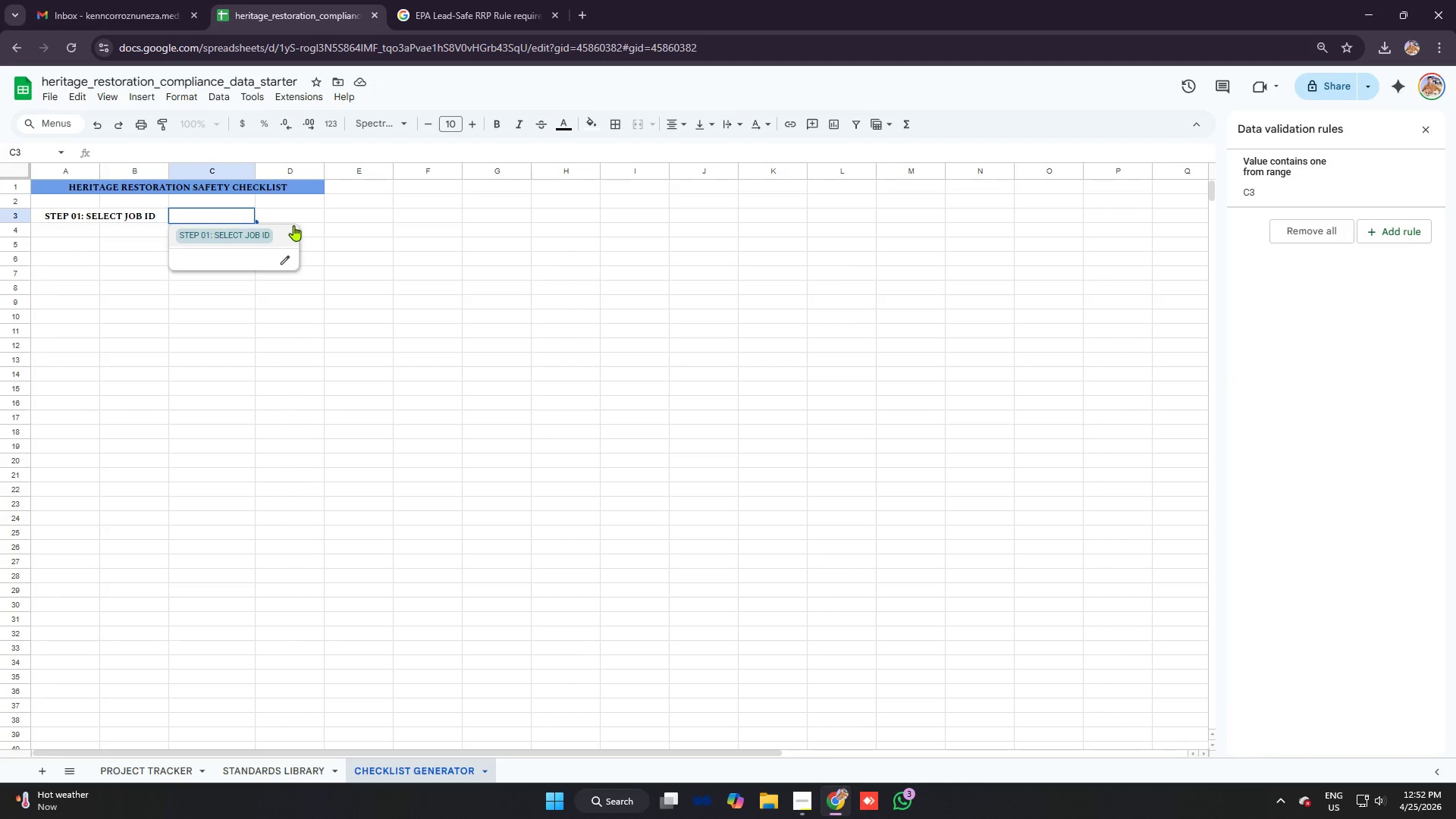 
wait(5.19)
 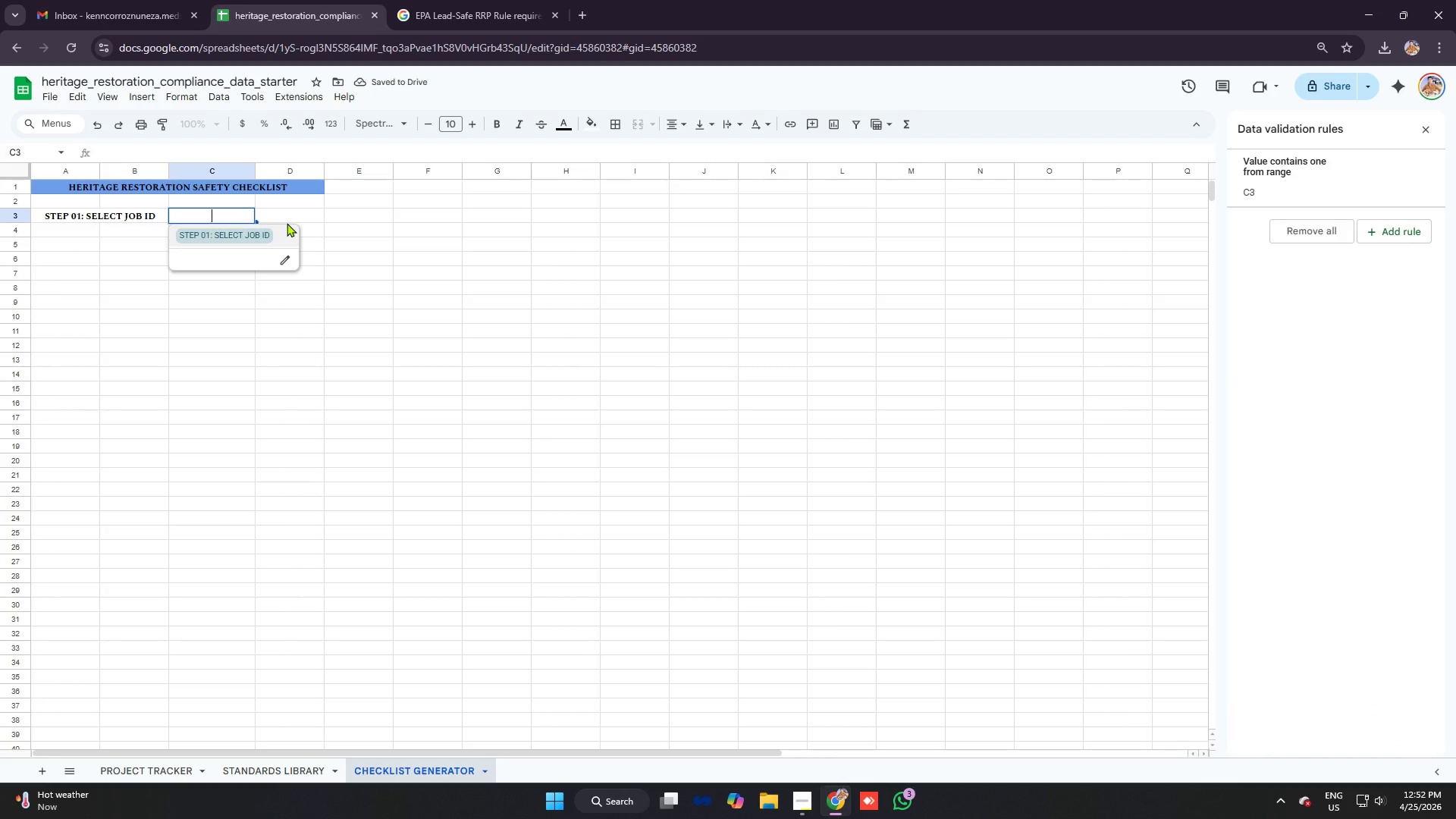 
left_click([288, 256])
 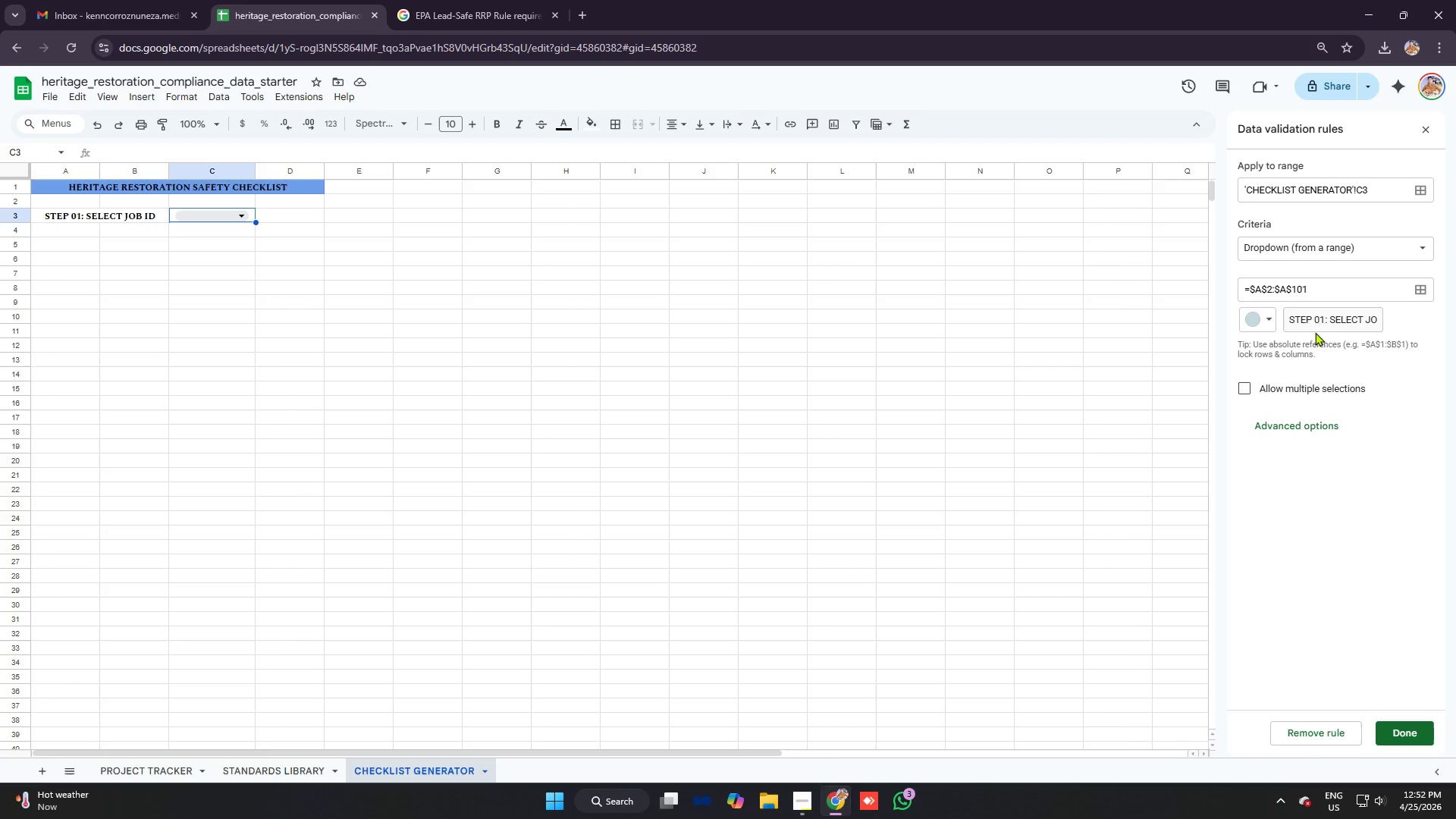 
left_click([1312, 321])
 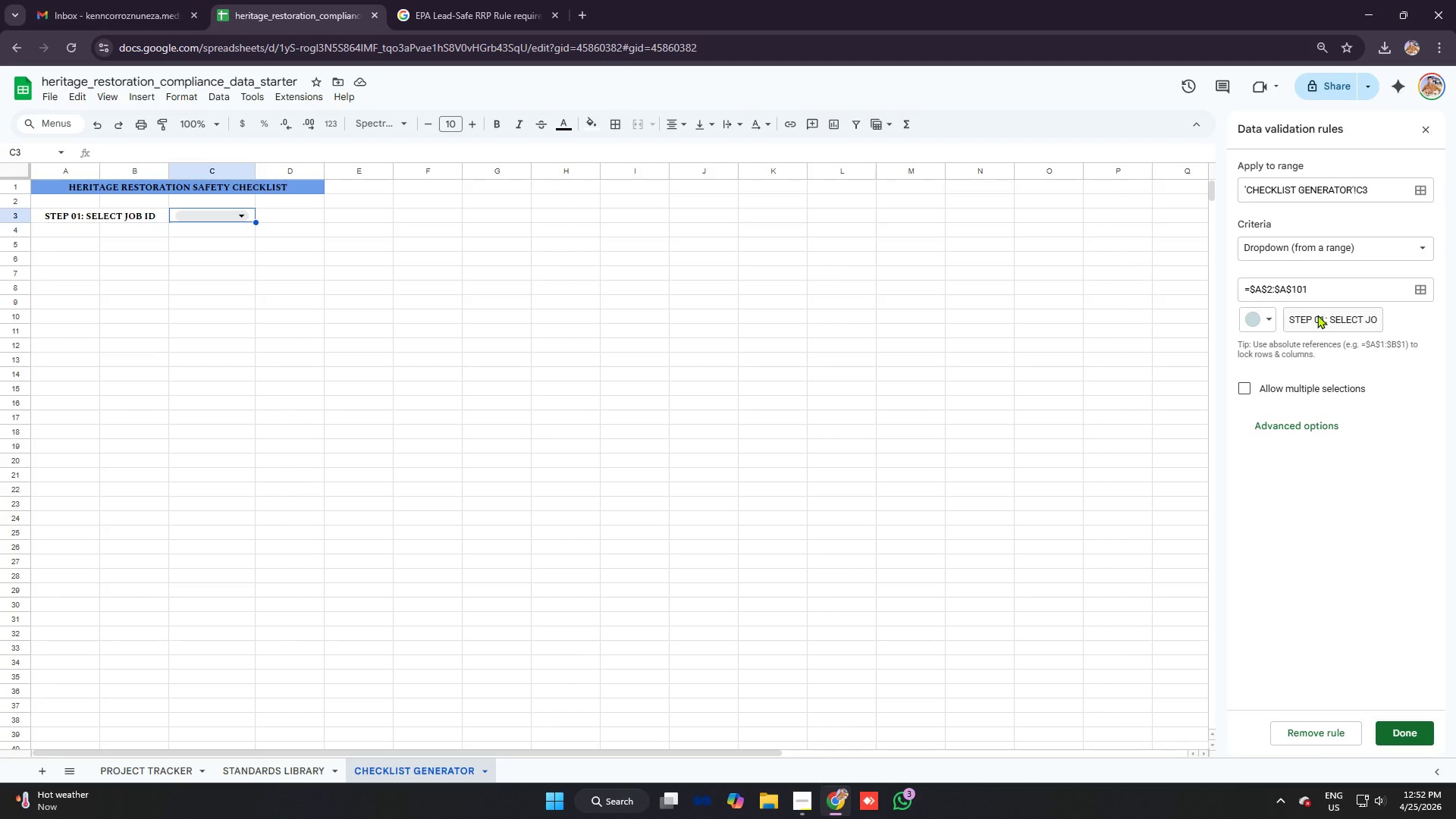 
double_click([1317, 316])
 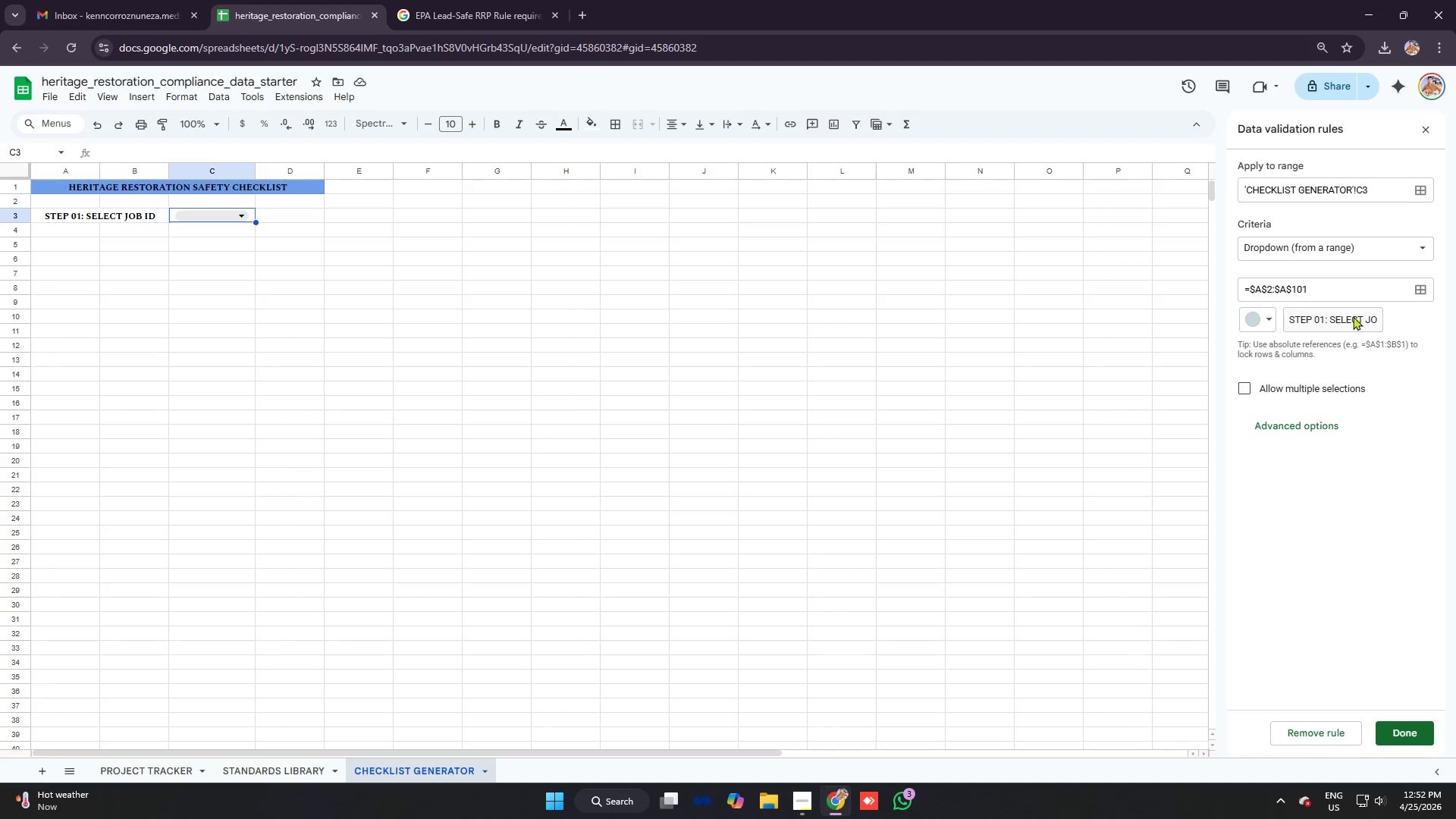 
triple_click([1358, 317])
 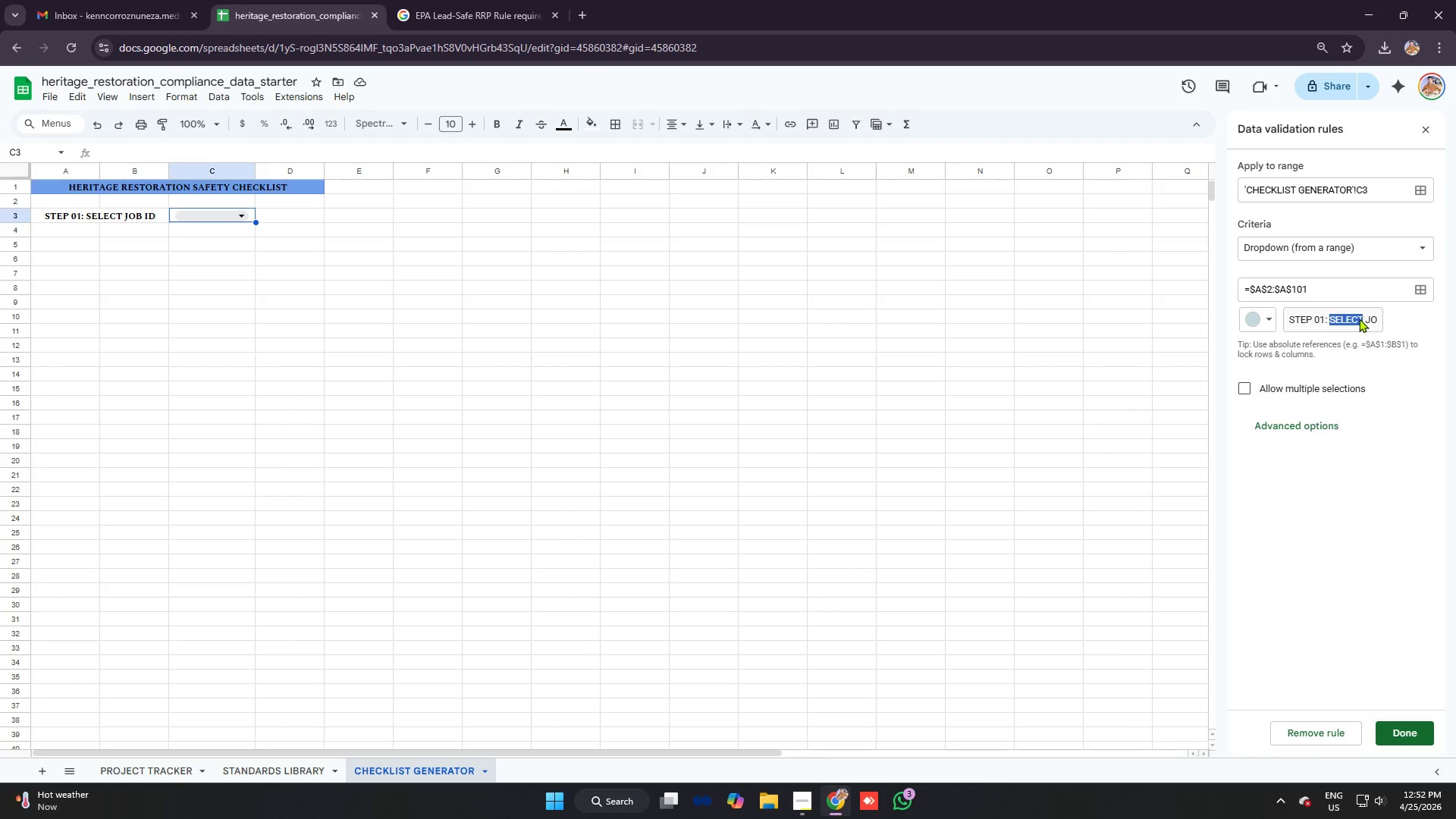 
triple_click([1359, 318])
 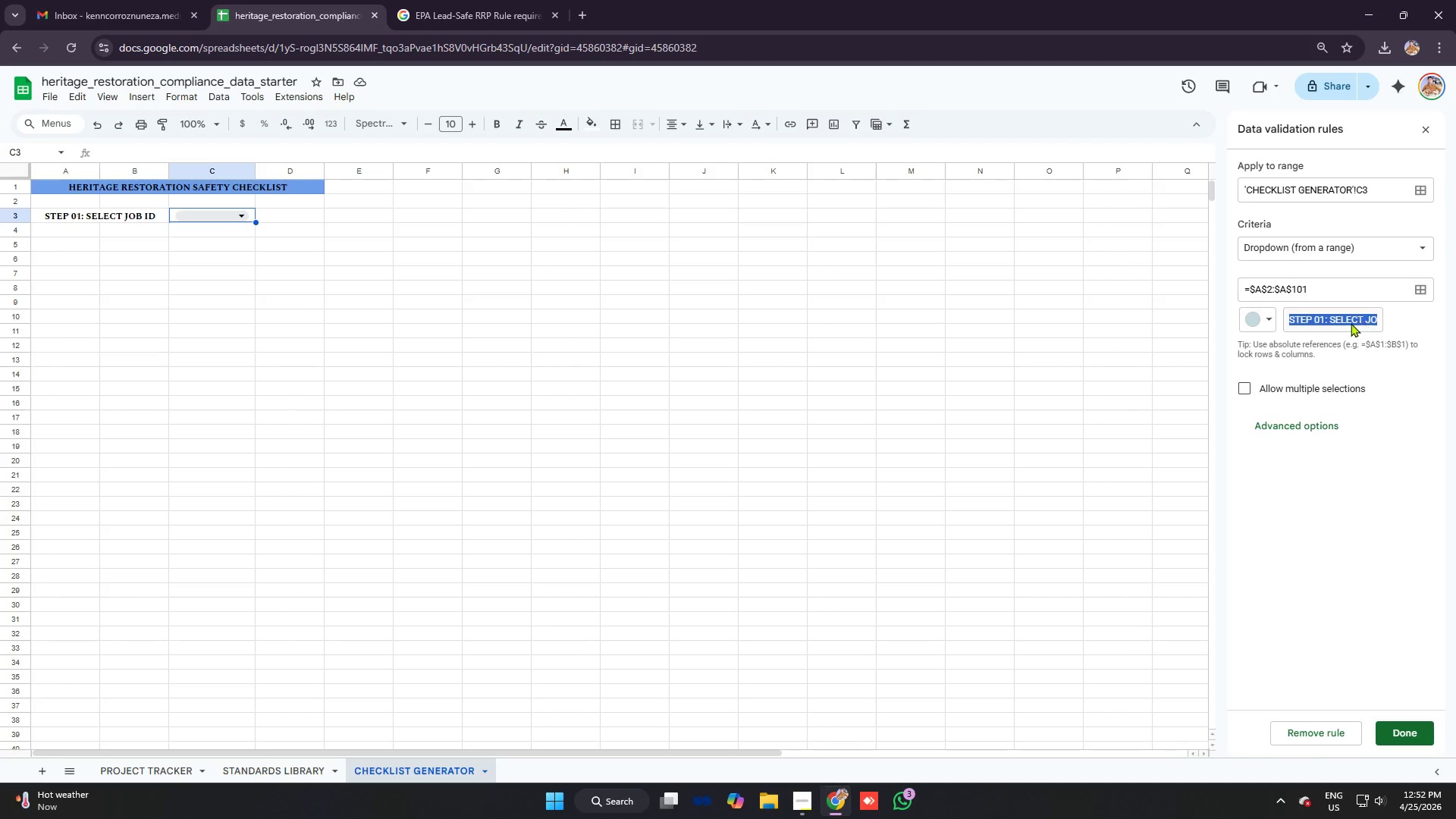 
left_click([1351, 323])
 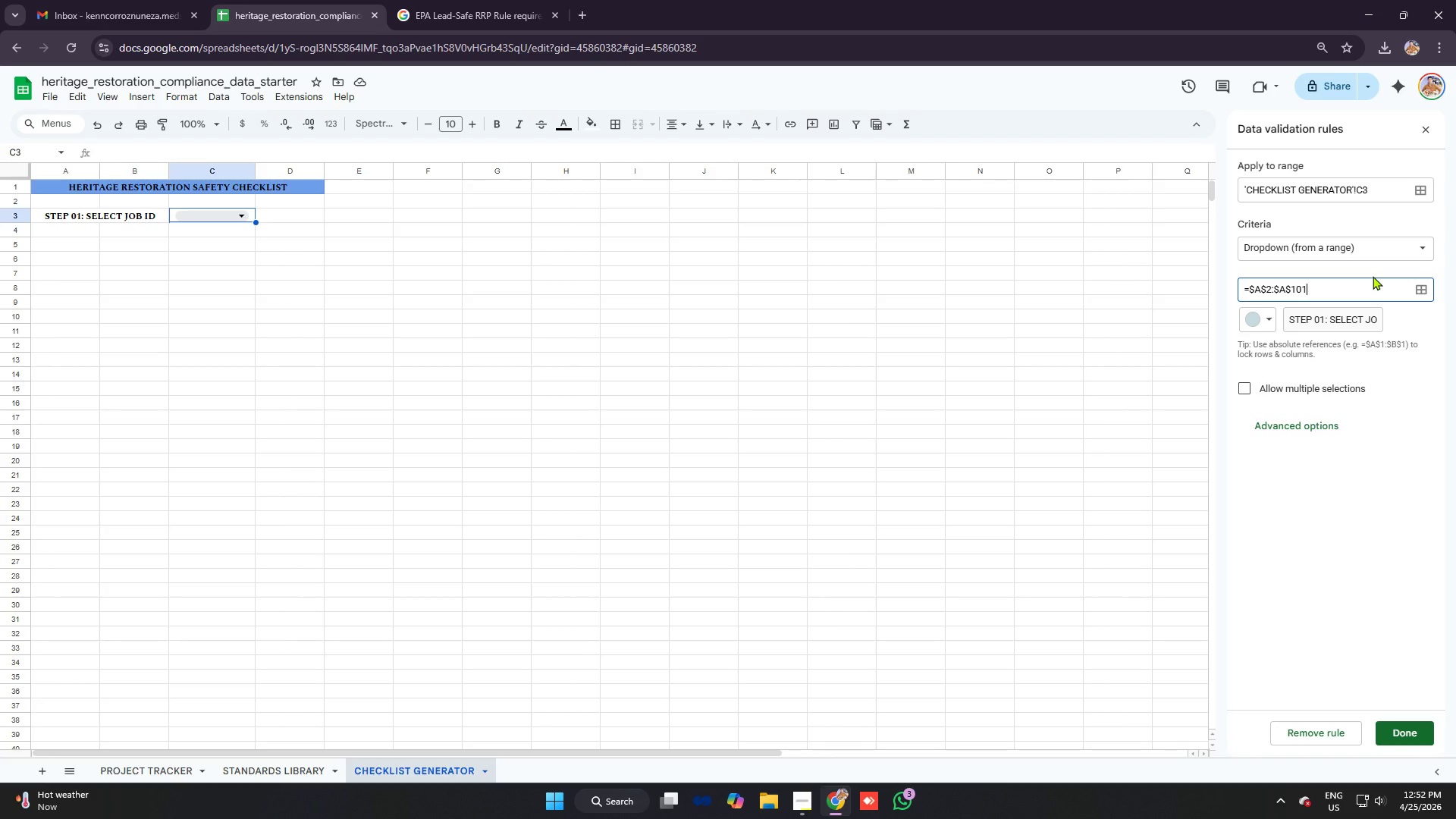 
wait(13.61)
 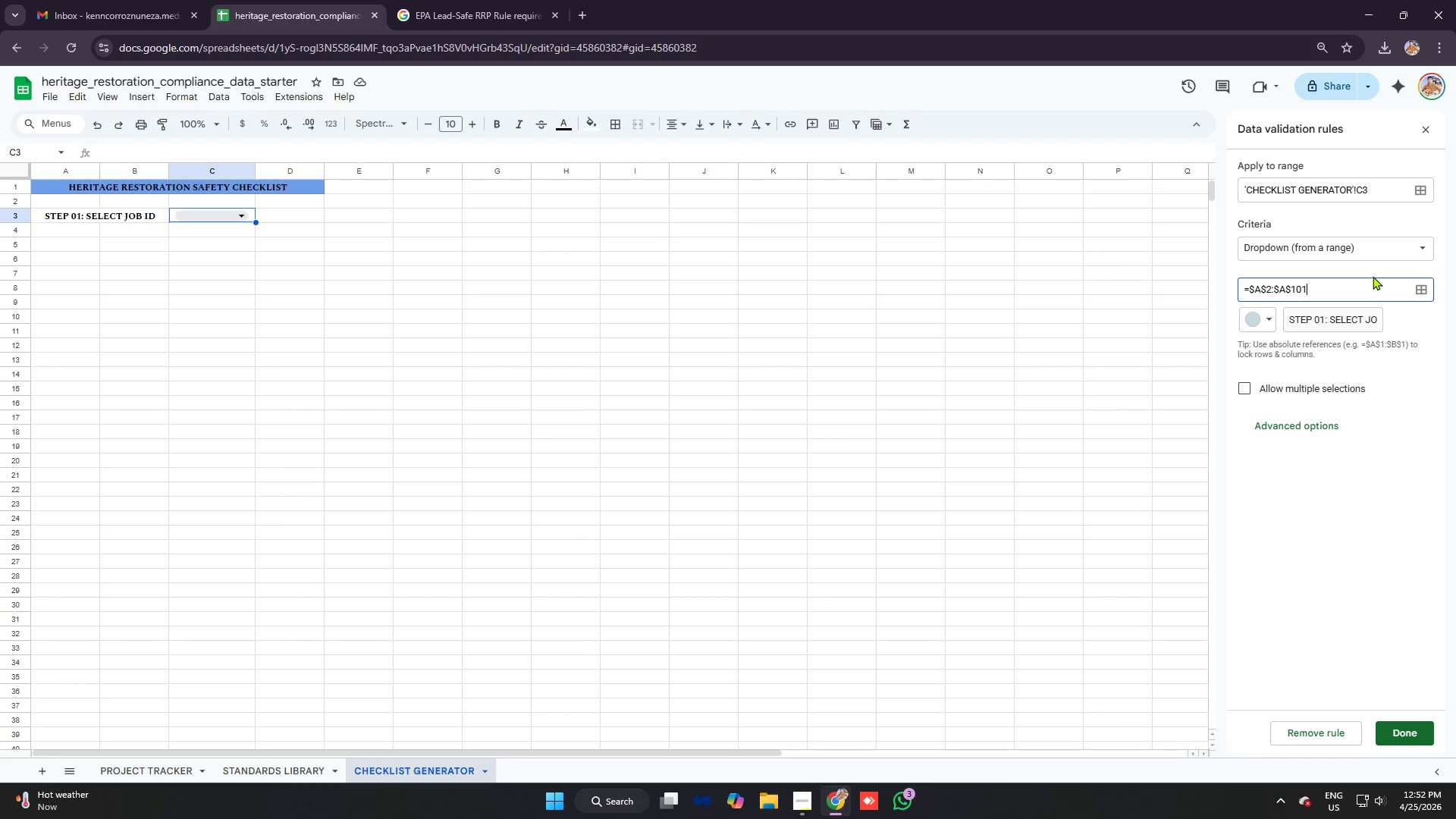 
left_click([1270, 291])
 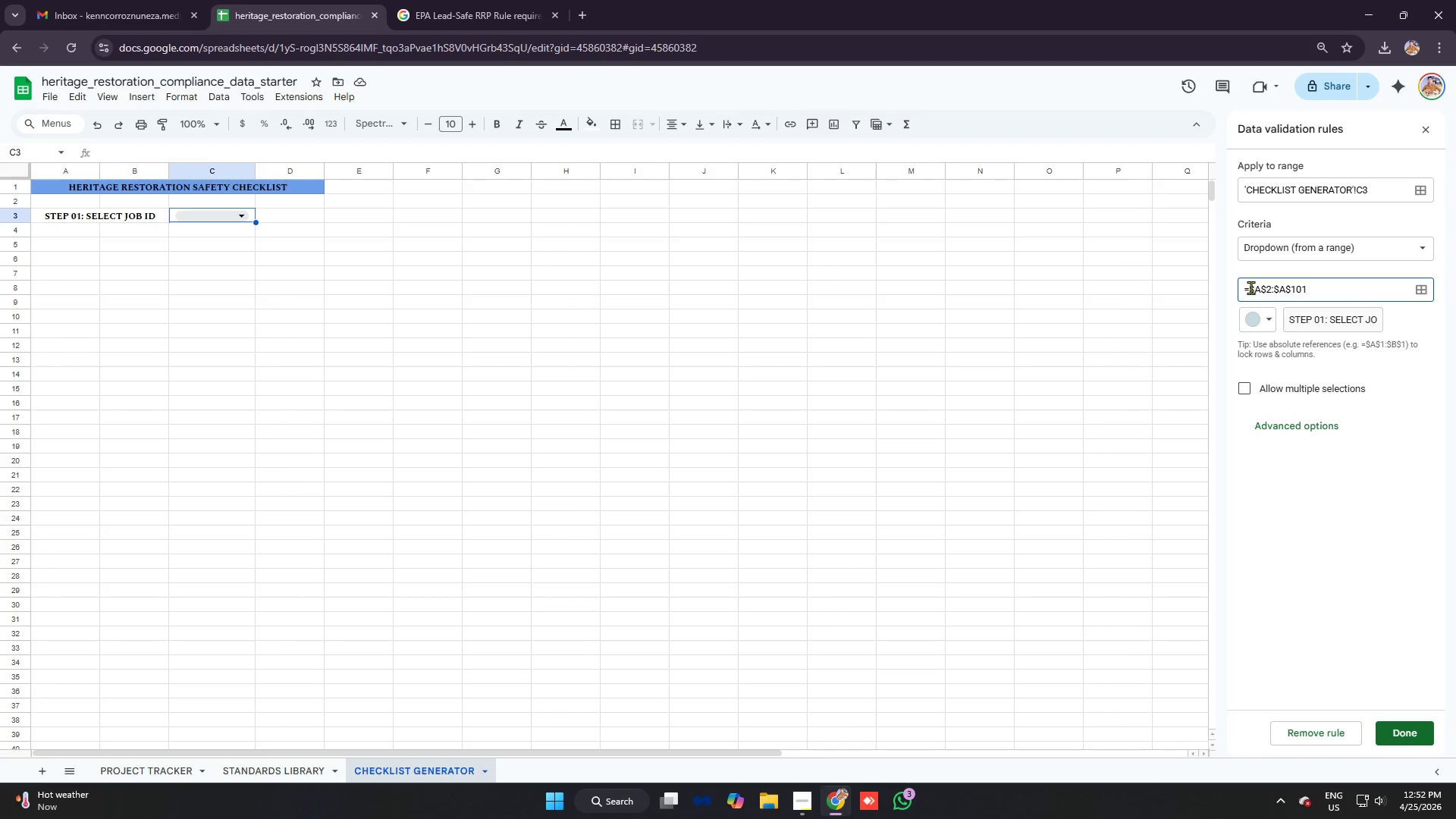 
left_click([1250, 287])
 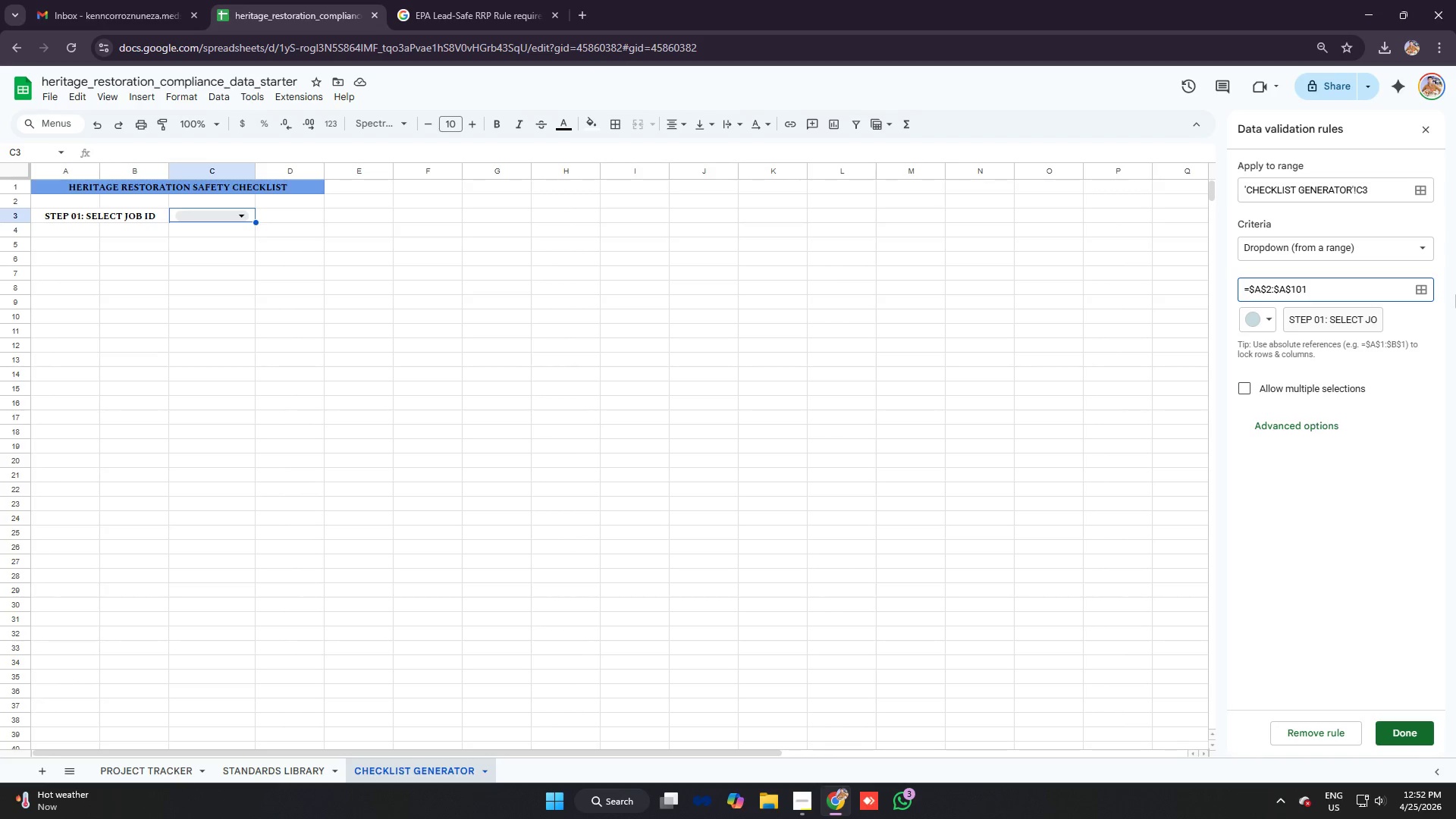 
key(Enter)
 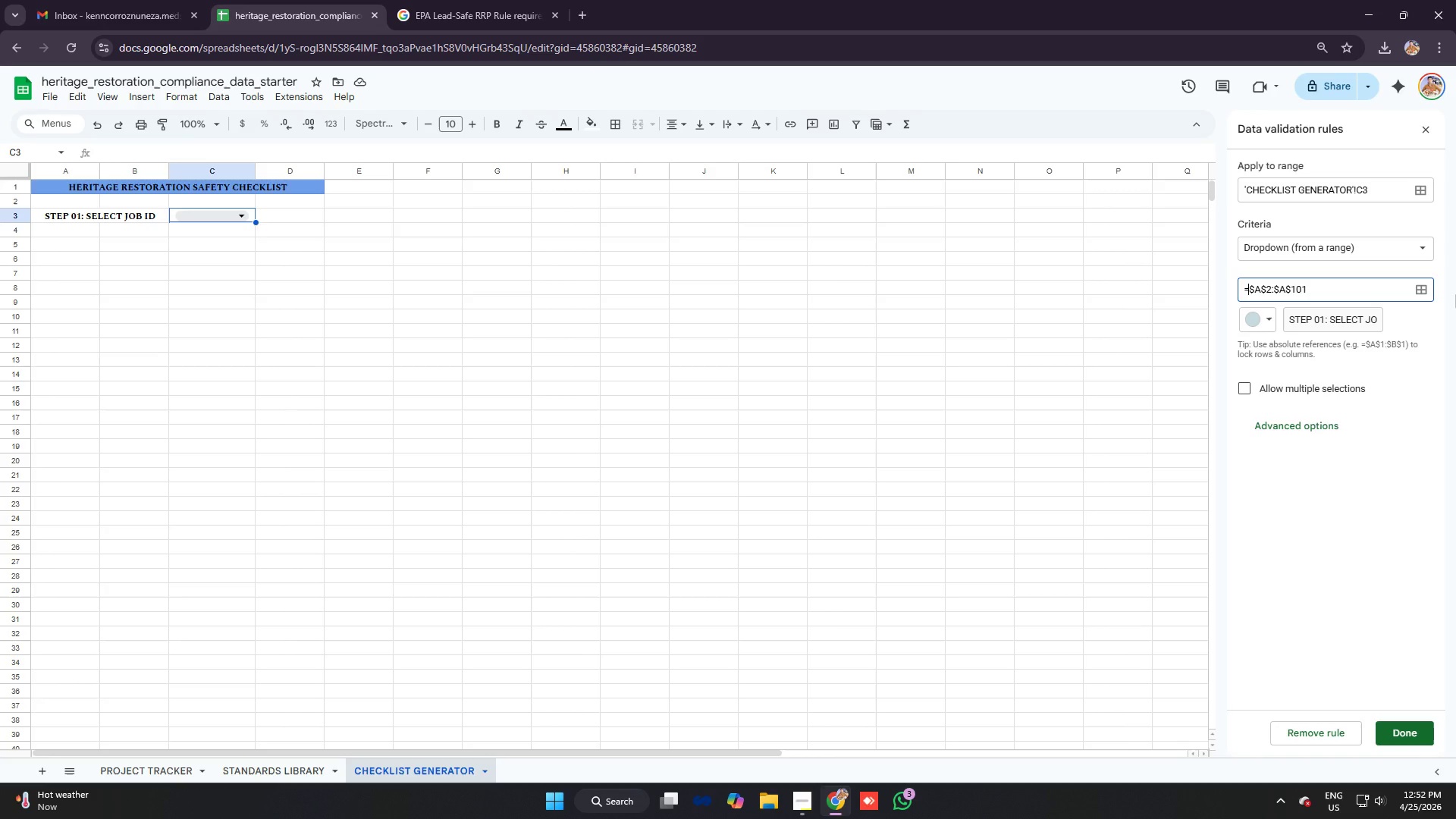 
type(project tracker'!)
 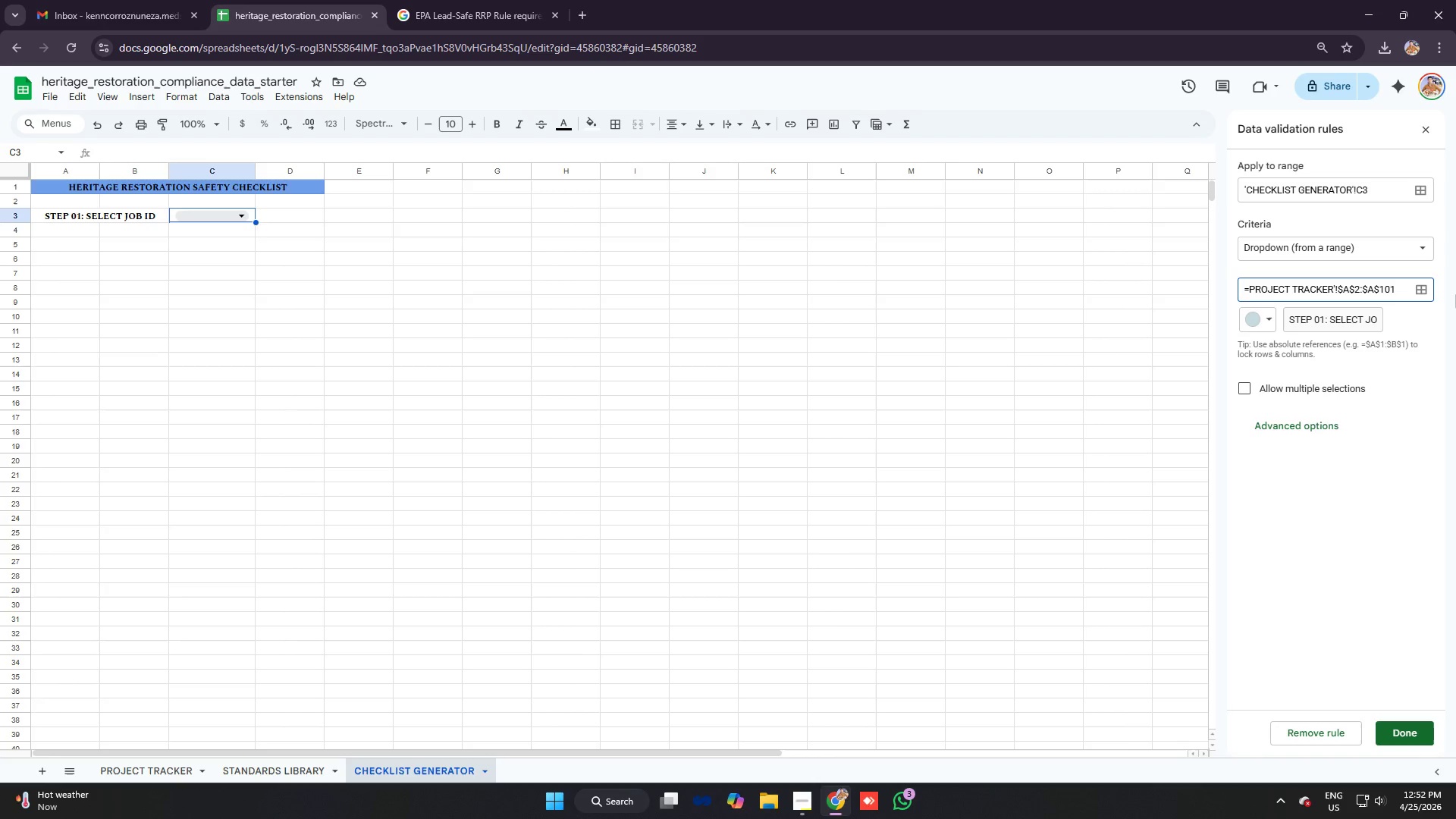 
left_click([1401, 733])
 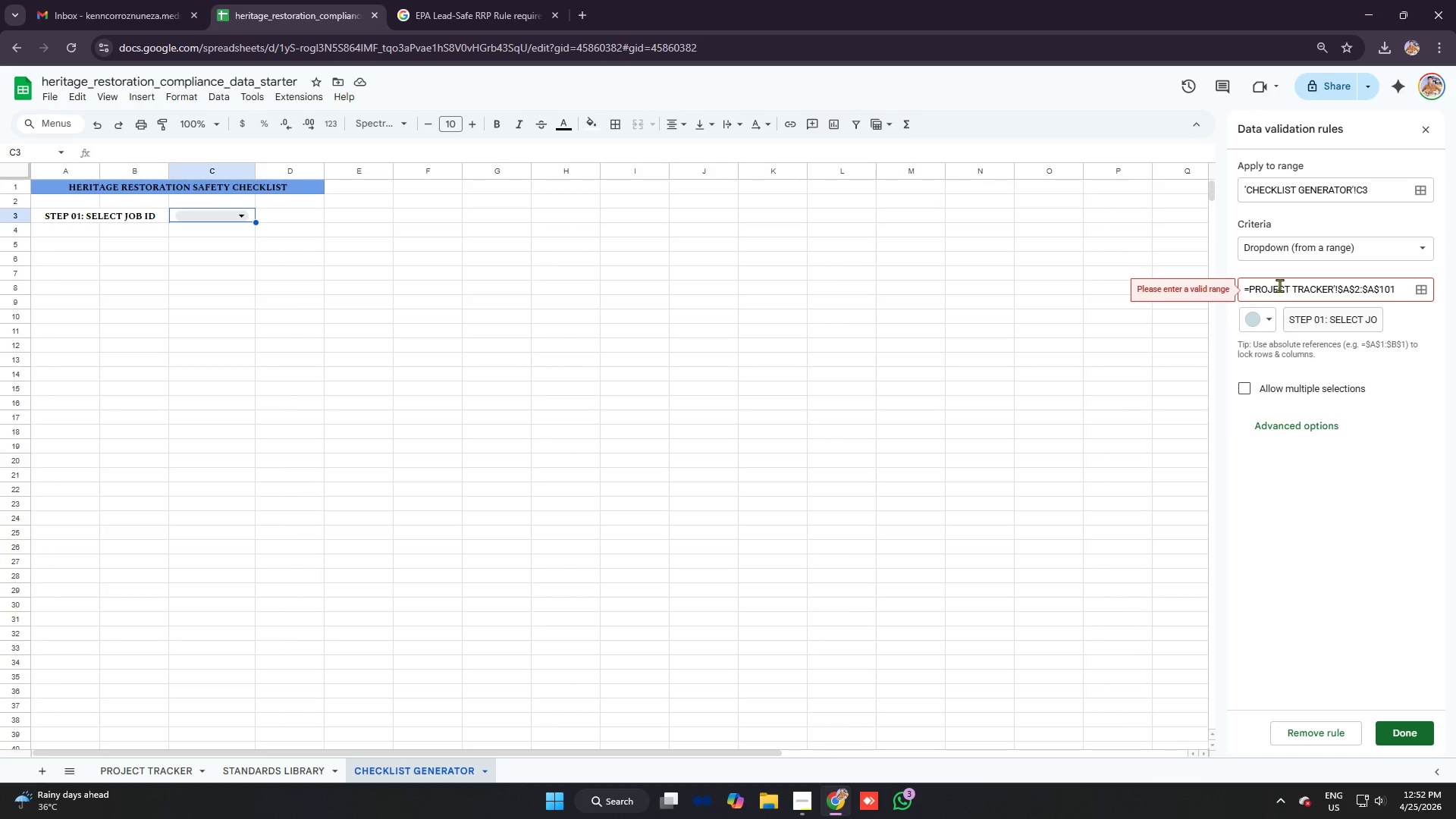 
left_click([1248, 285])
 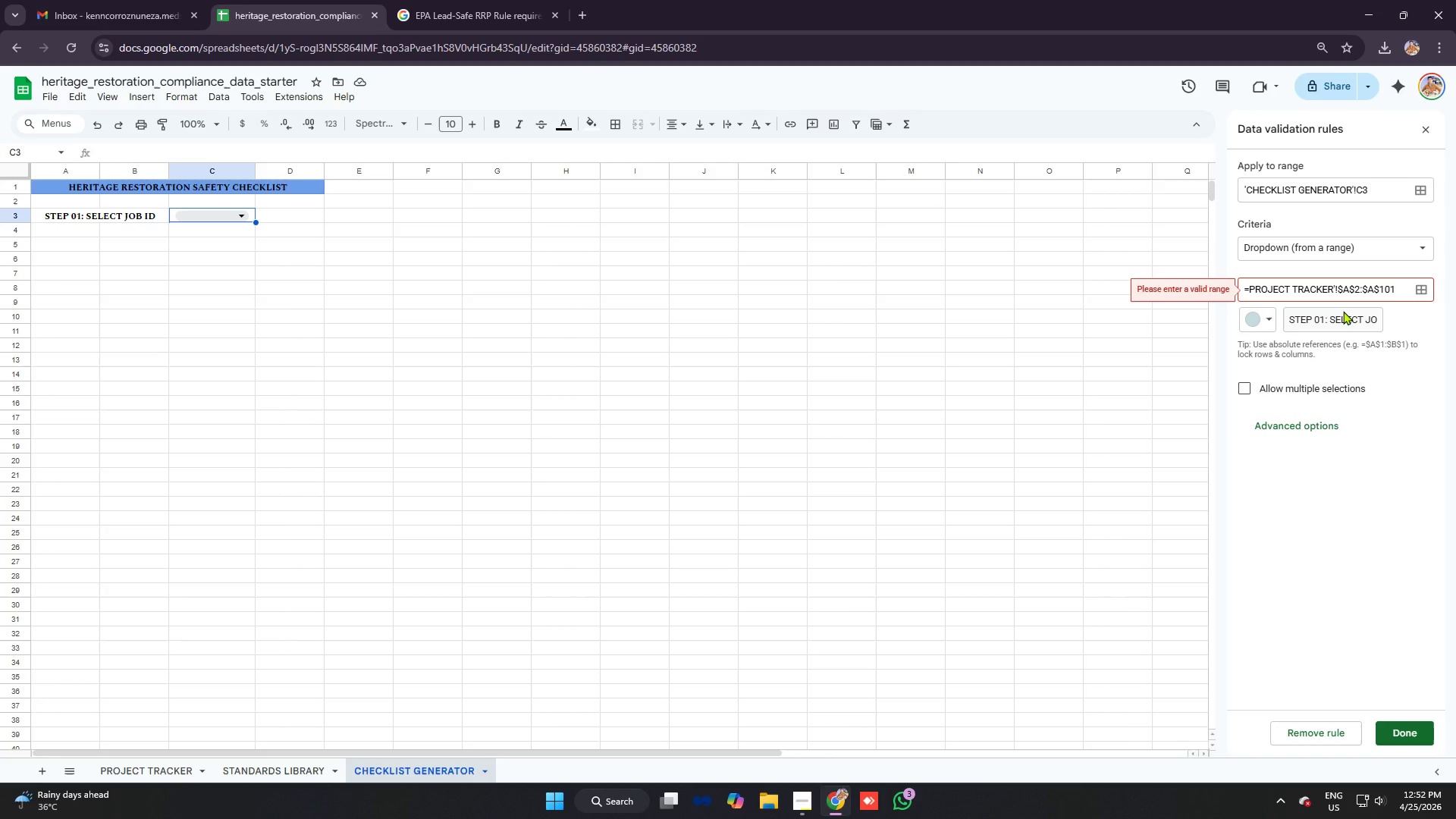 
key(Quote)
 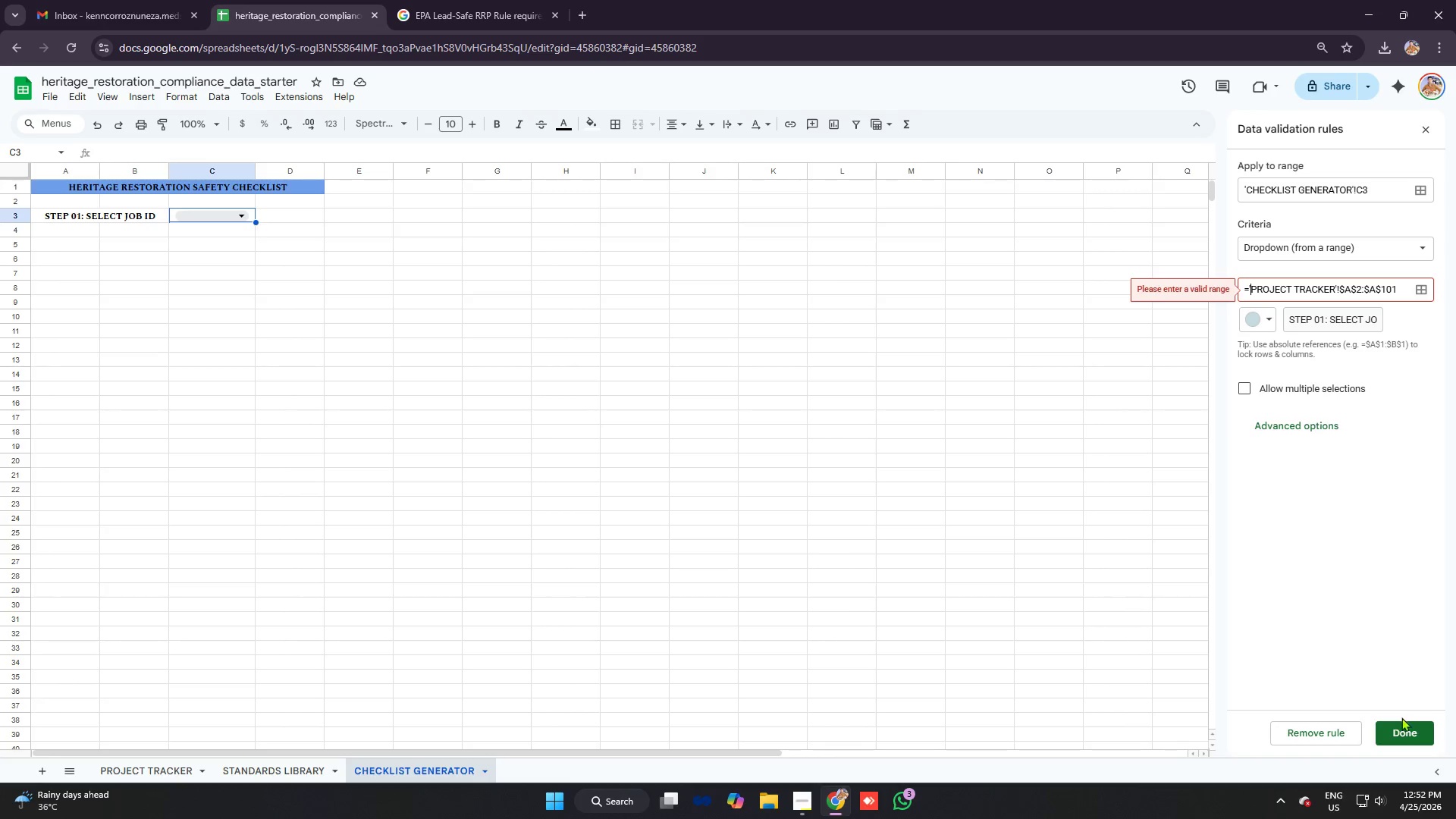 
left_click([1401, 727])
 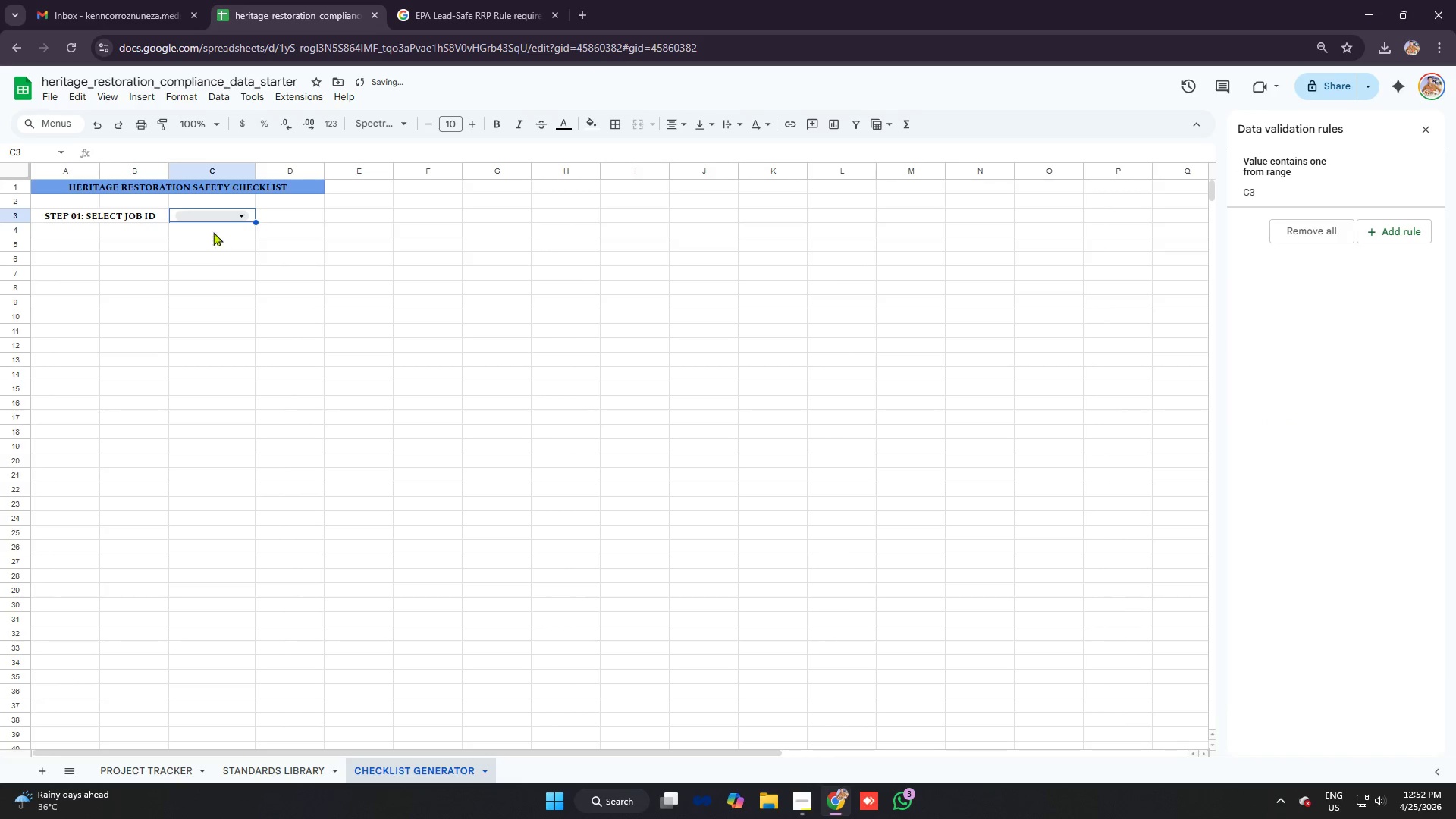 
left_click([225, 215])
 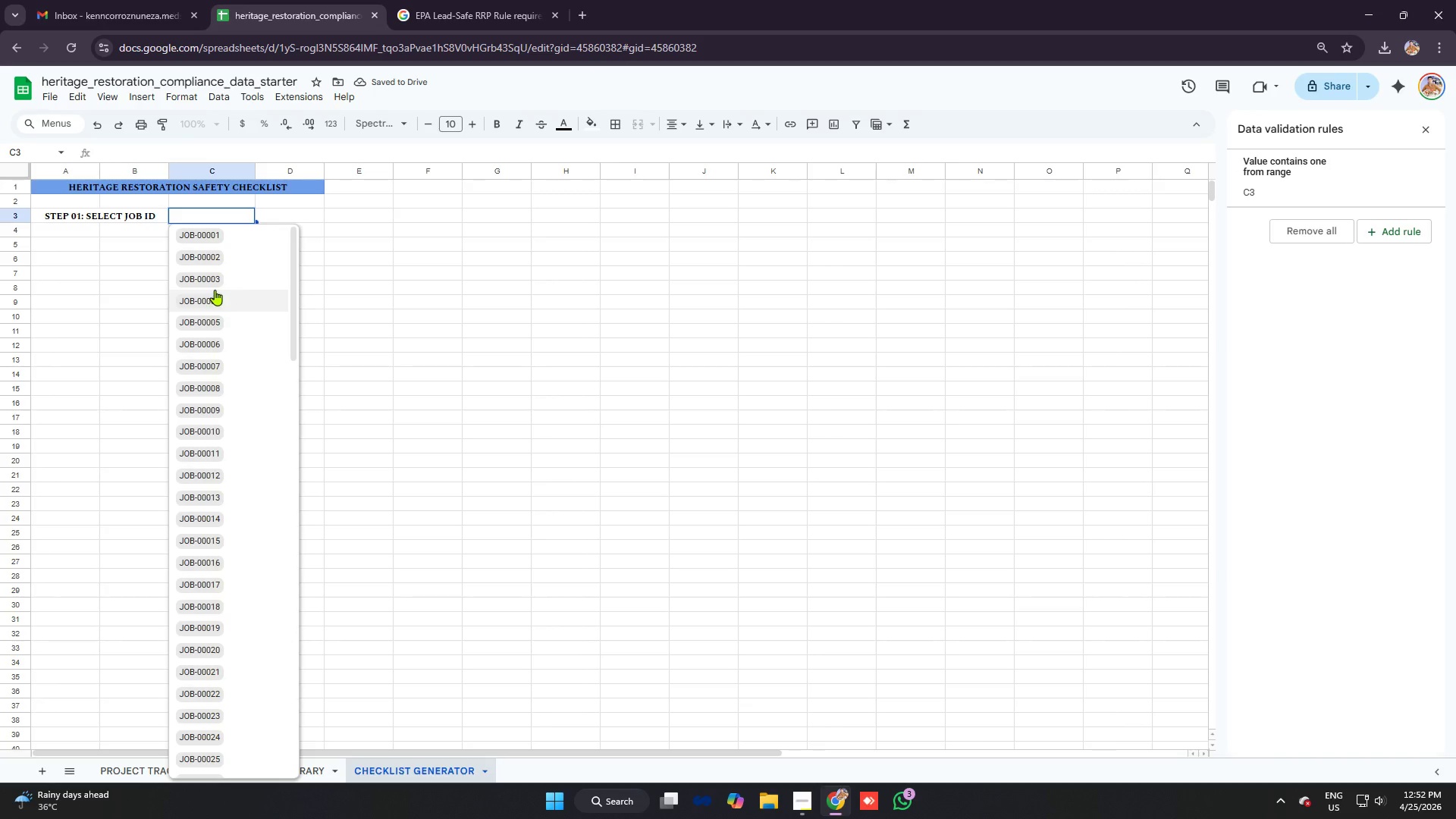 
scroll: coordinate [223, 295], scroll_direction: down, amount: 30.0
 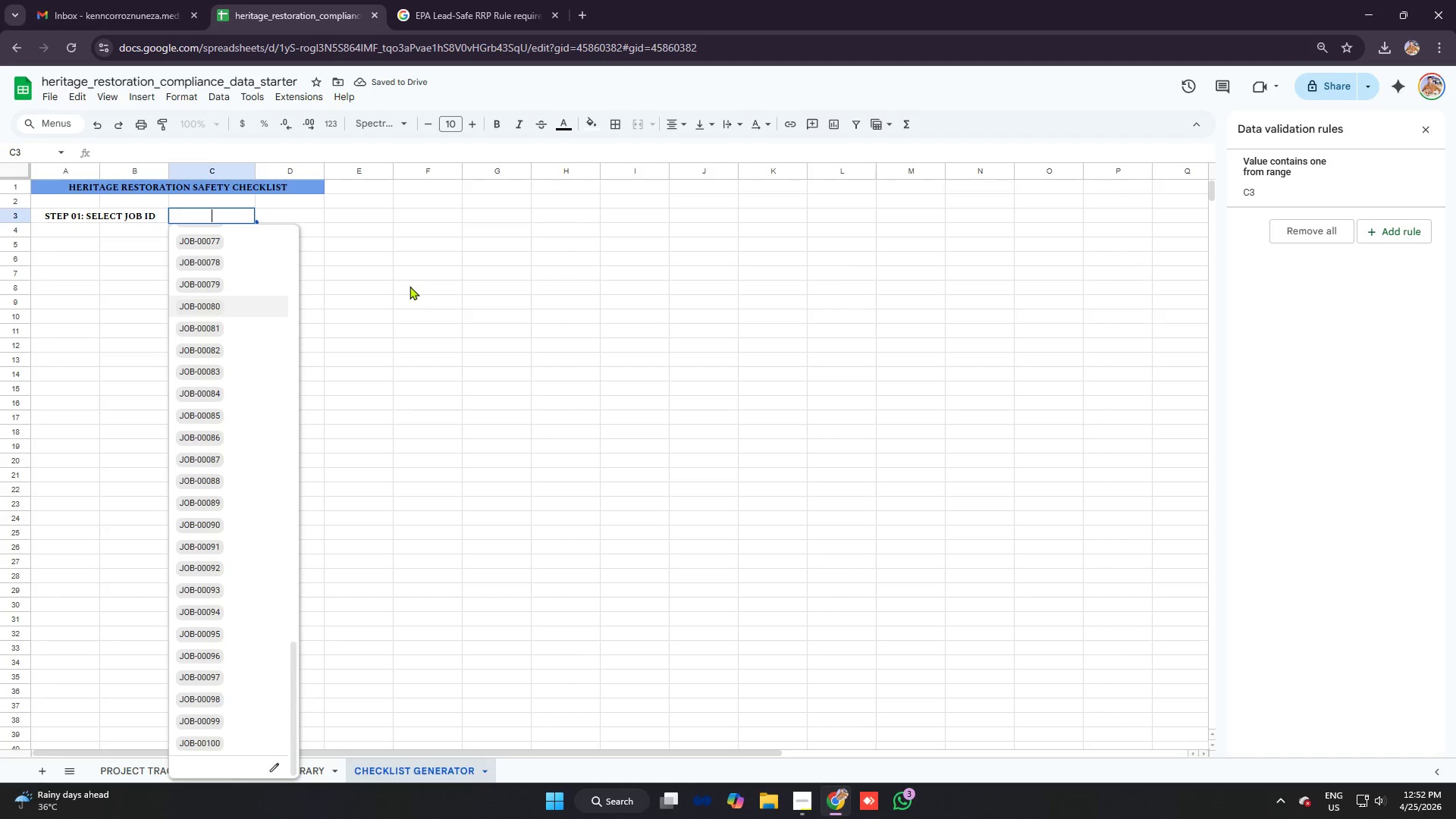 
left_click([411, 281])
 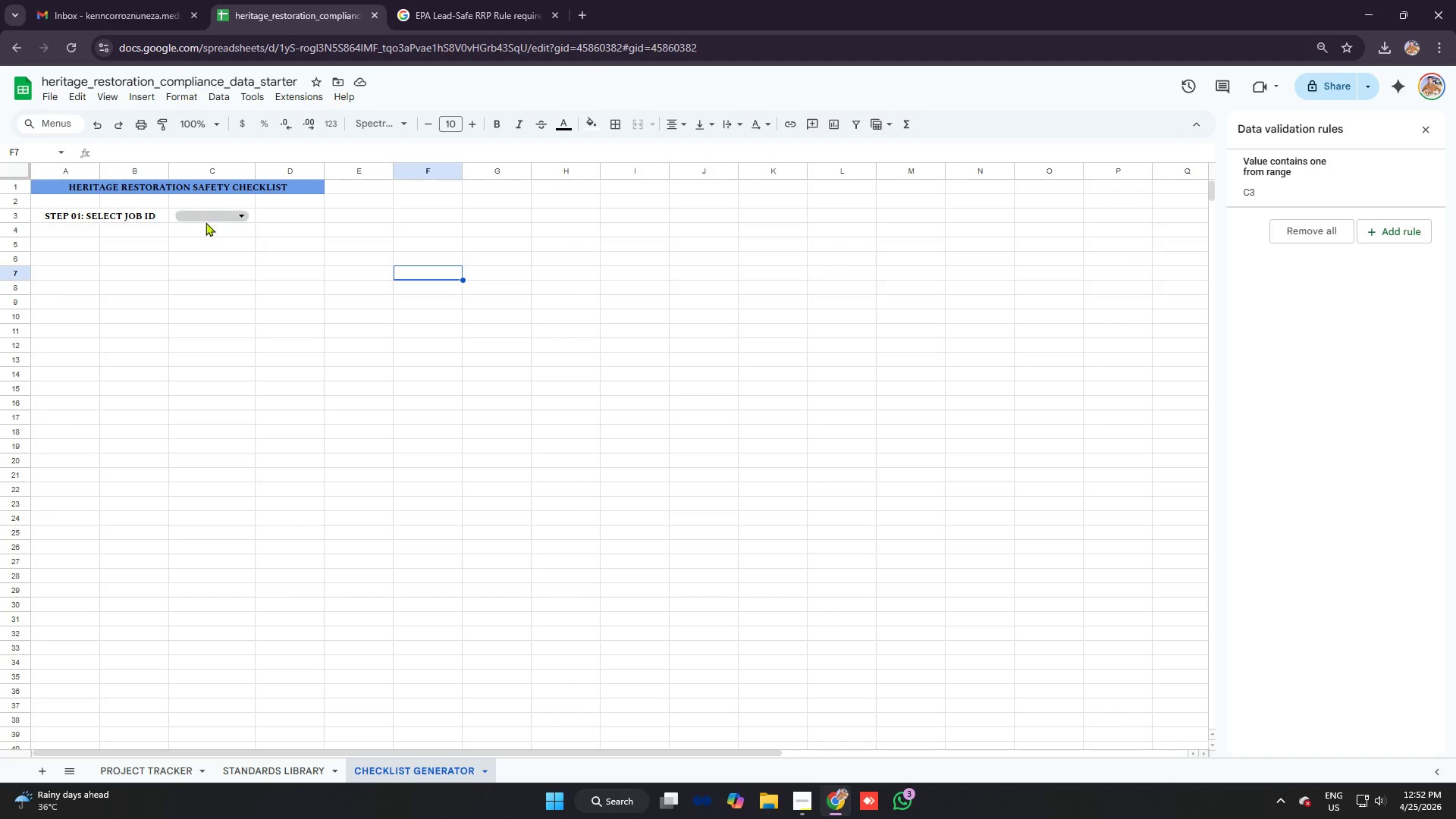 
left_click([218, 215])
 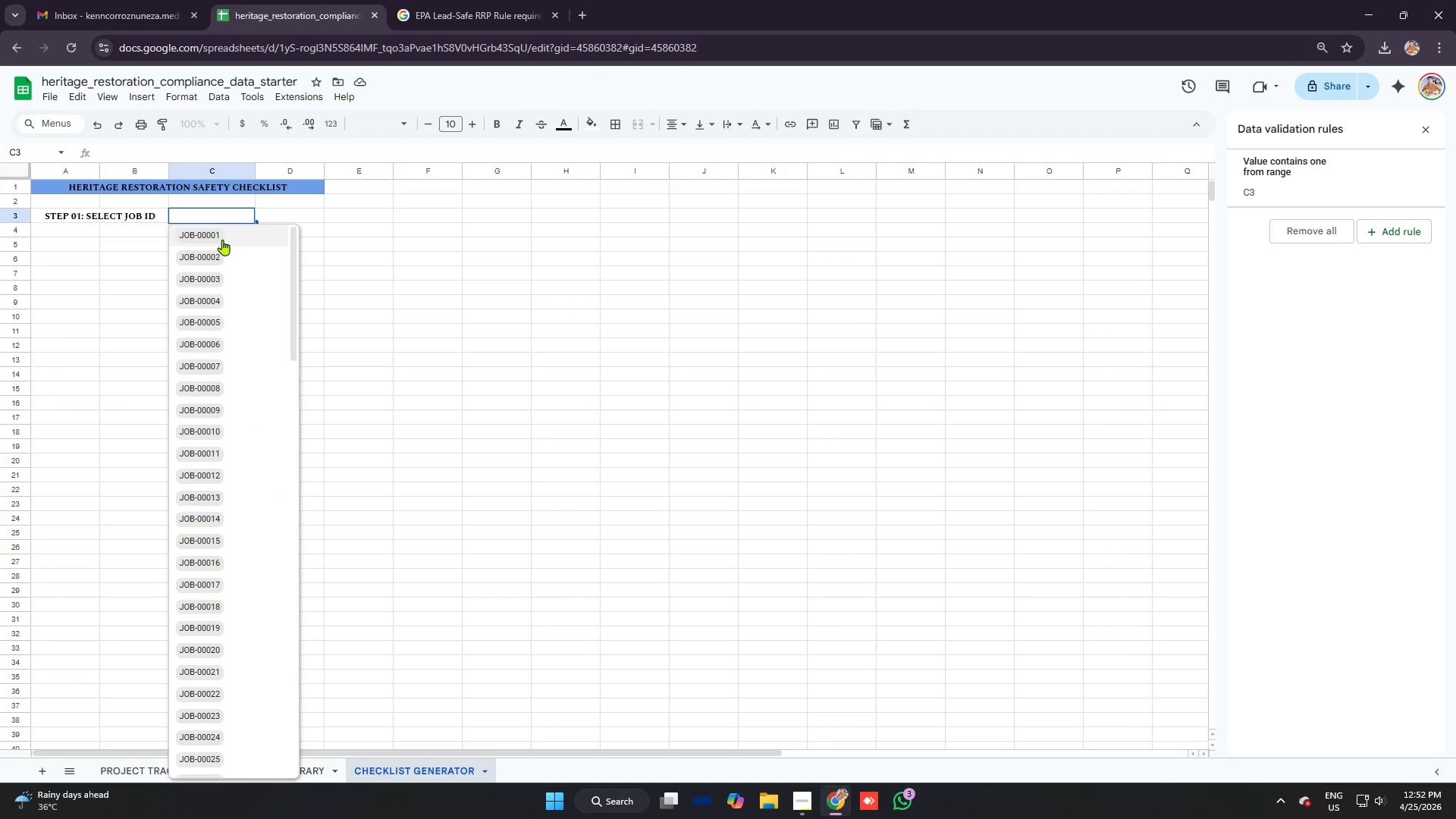 
left_click([222, 240])
 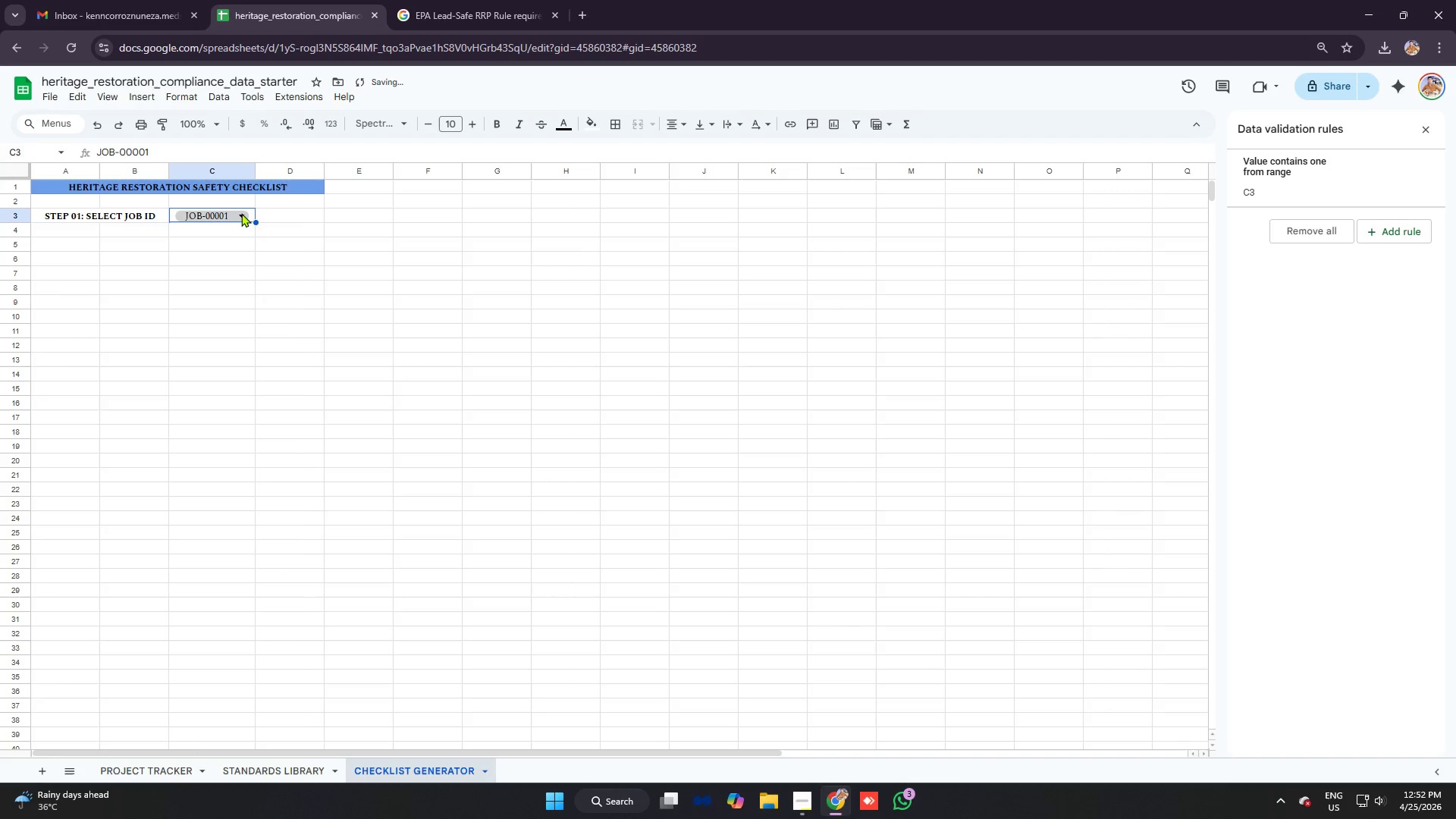 
left_click([242, 212])
 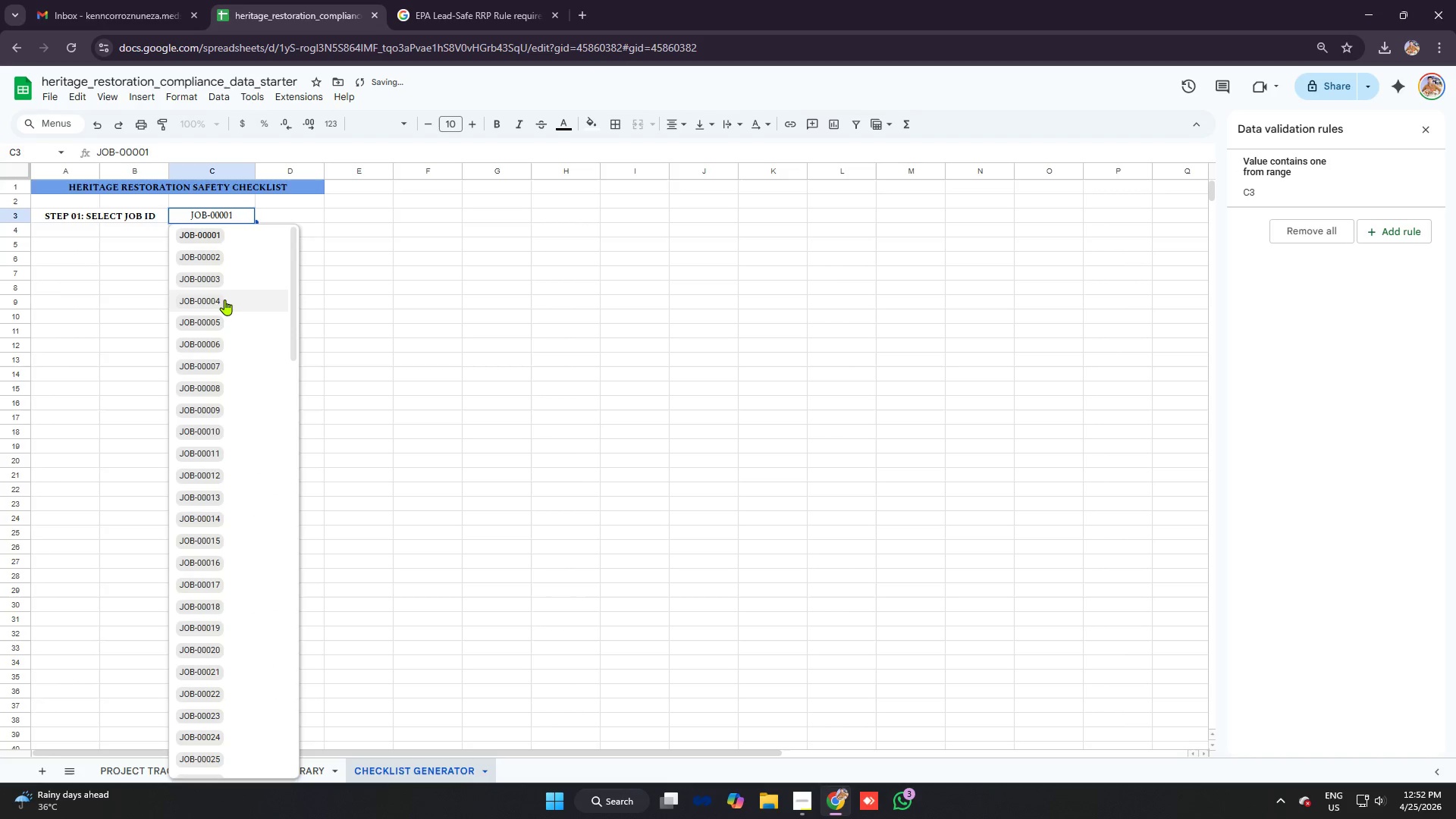 
left_click([224, 300])
 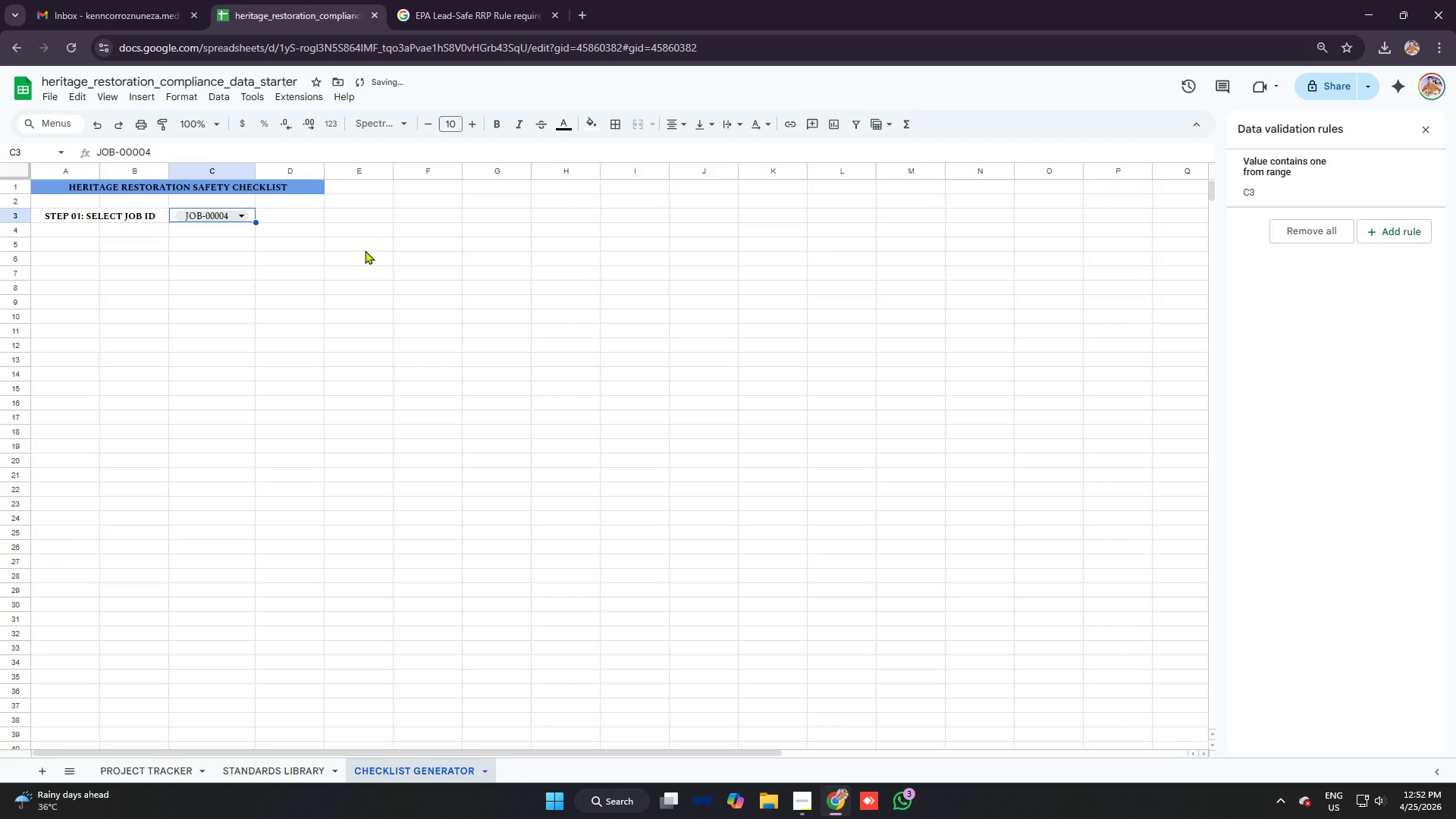 
left_click([387, 250])
 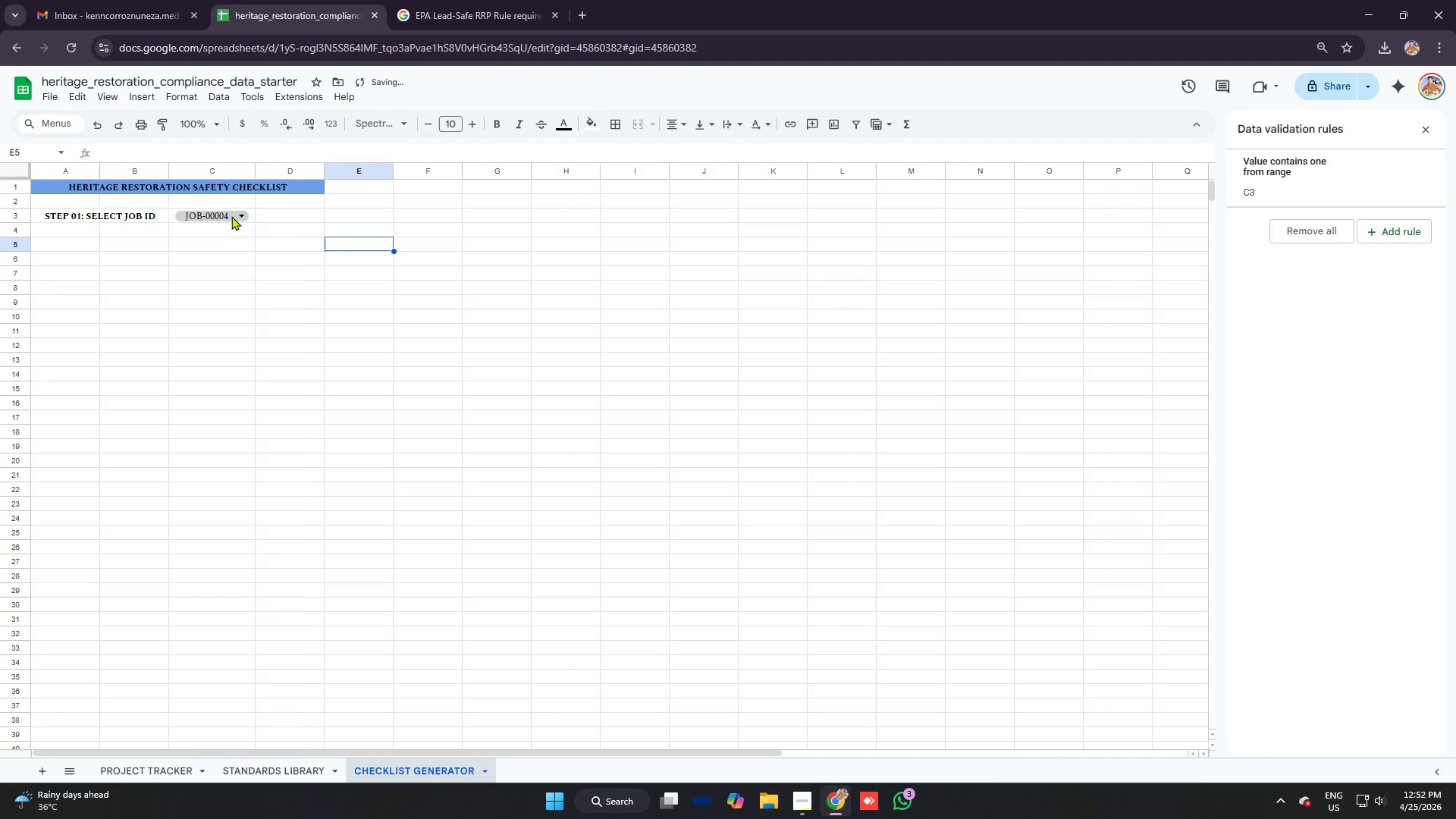 
left_click([231, 216])
 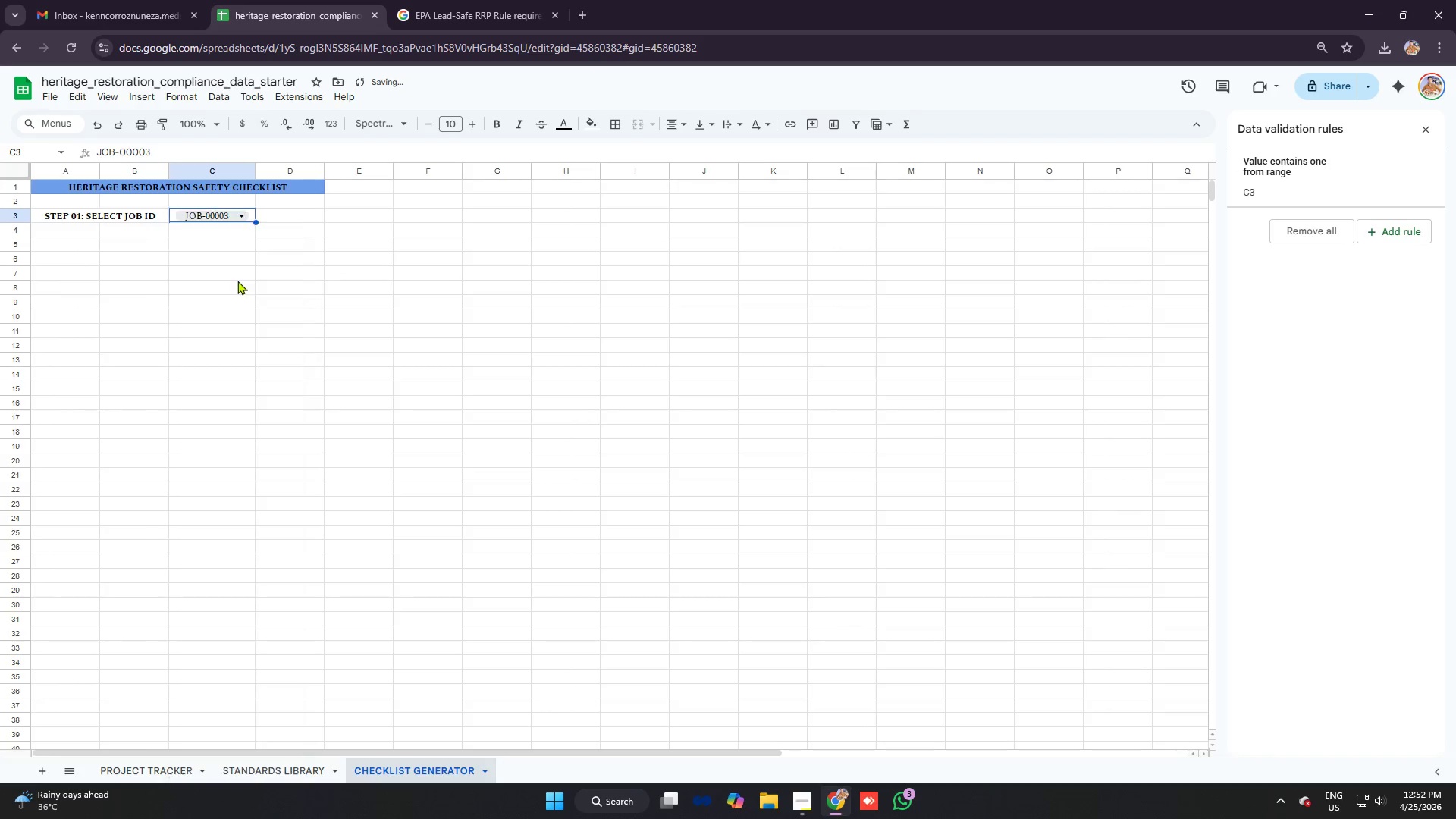 
double_click([237, 268])
 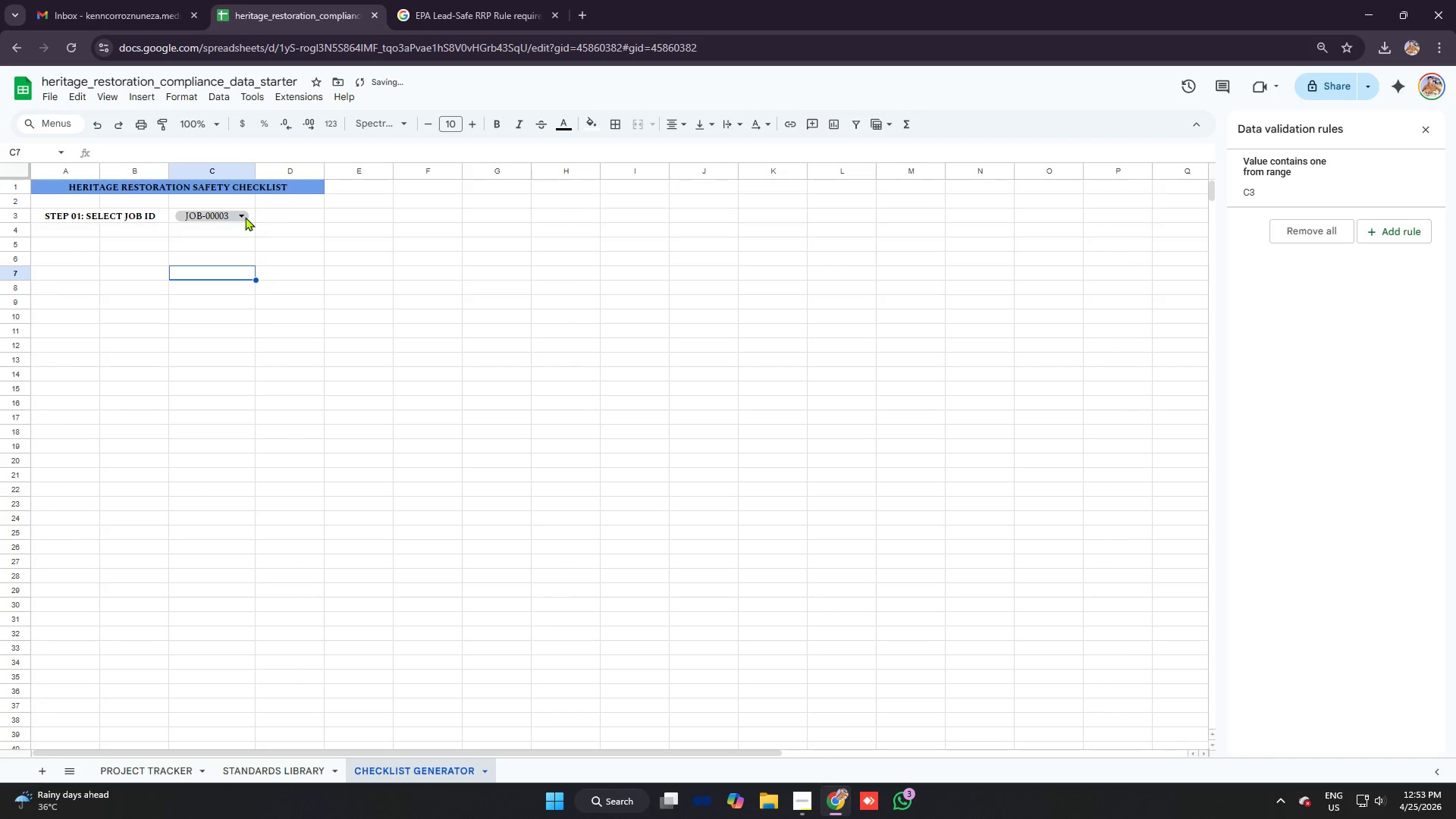 
left_click([245, 217])
 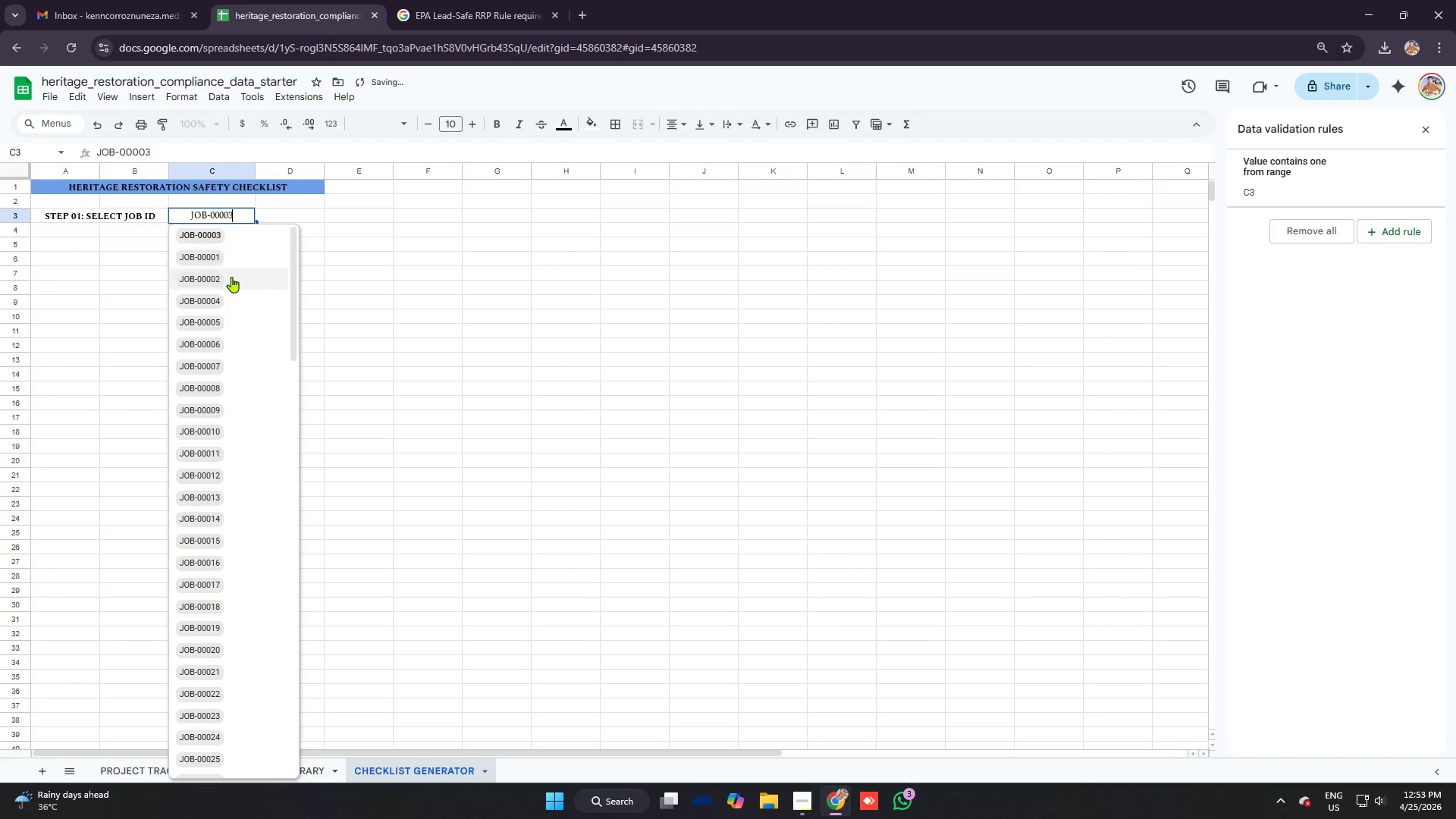 
left_click([231, 277])
 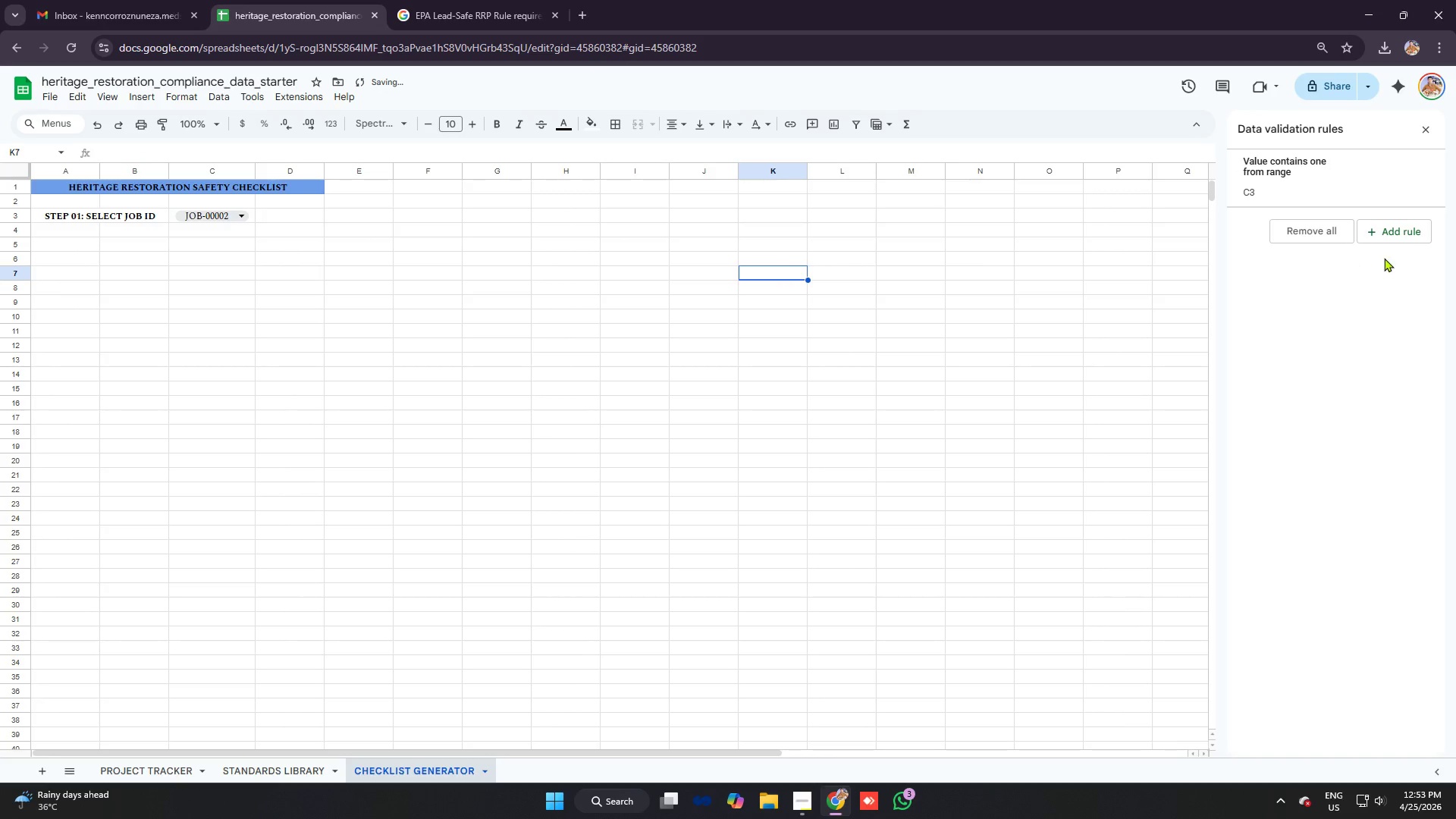 
left_click([1341, 186])
 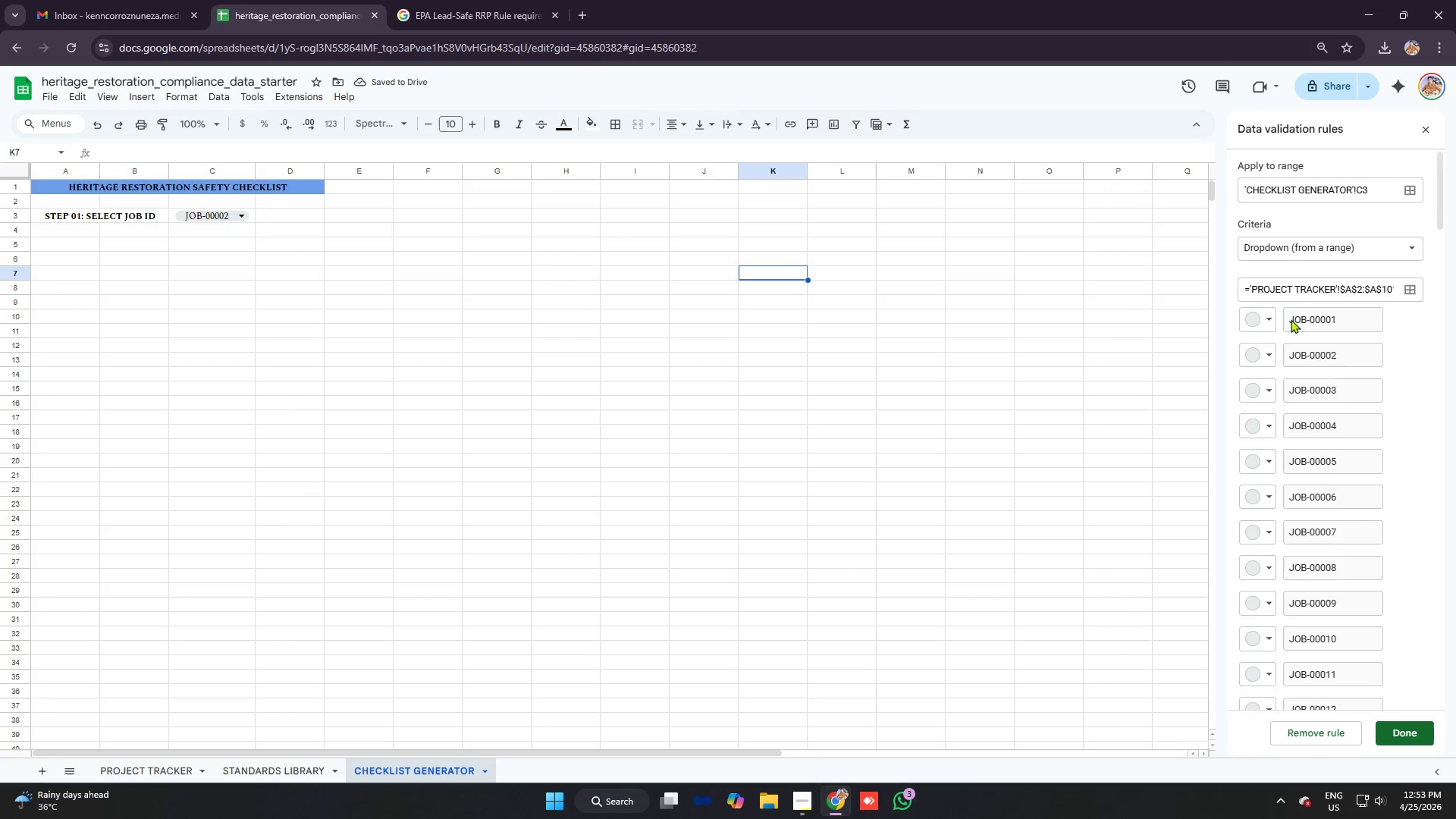 
scroll: coordinate [1372, 388], scroll_direction: down, amount: 37.0
 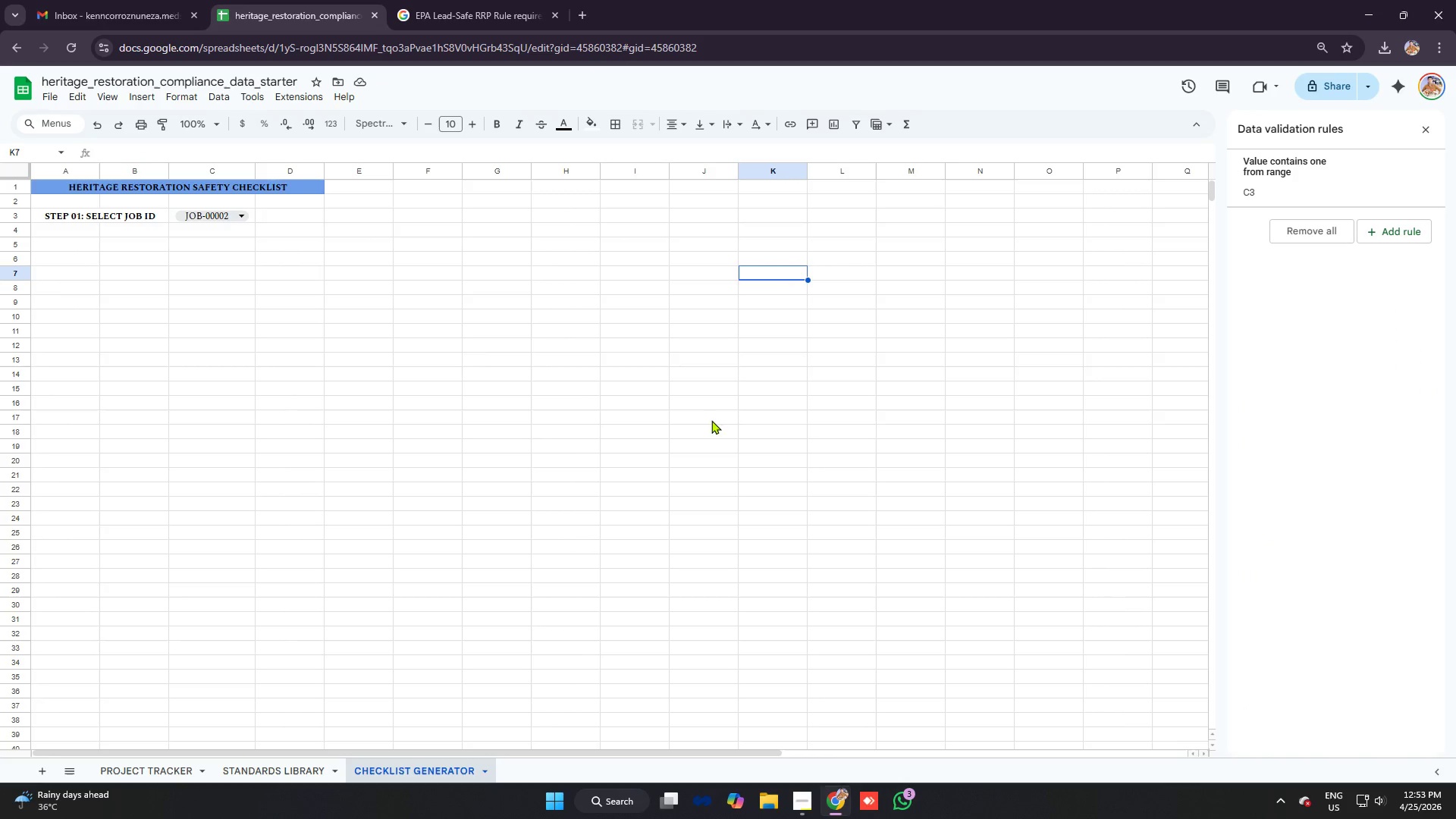 
left_click_drag(start_coordinate=[370, 313], to_coordinate=[350, 302])
 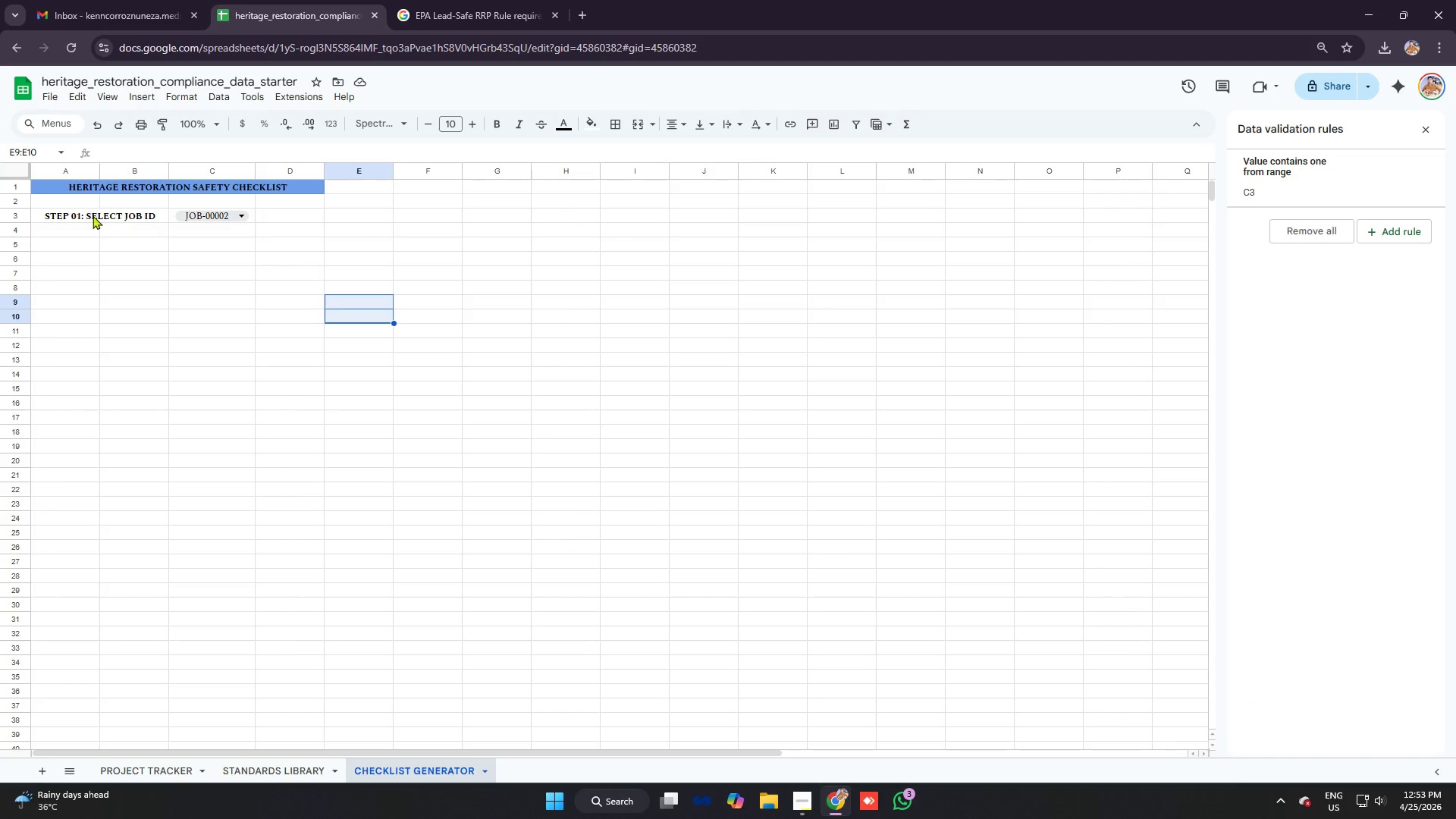 
left_click_drag(start_coordinate=[87, 214], to_coordinate=[126, 218])
 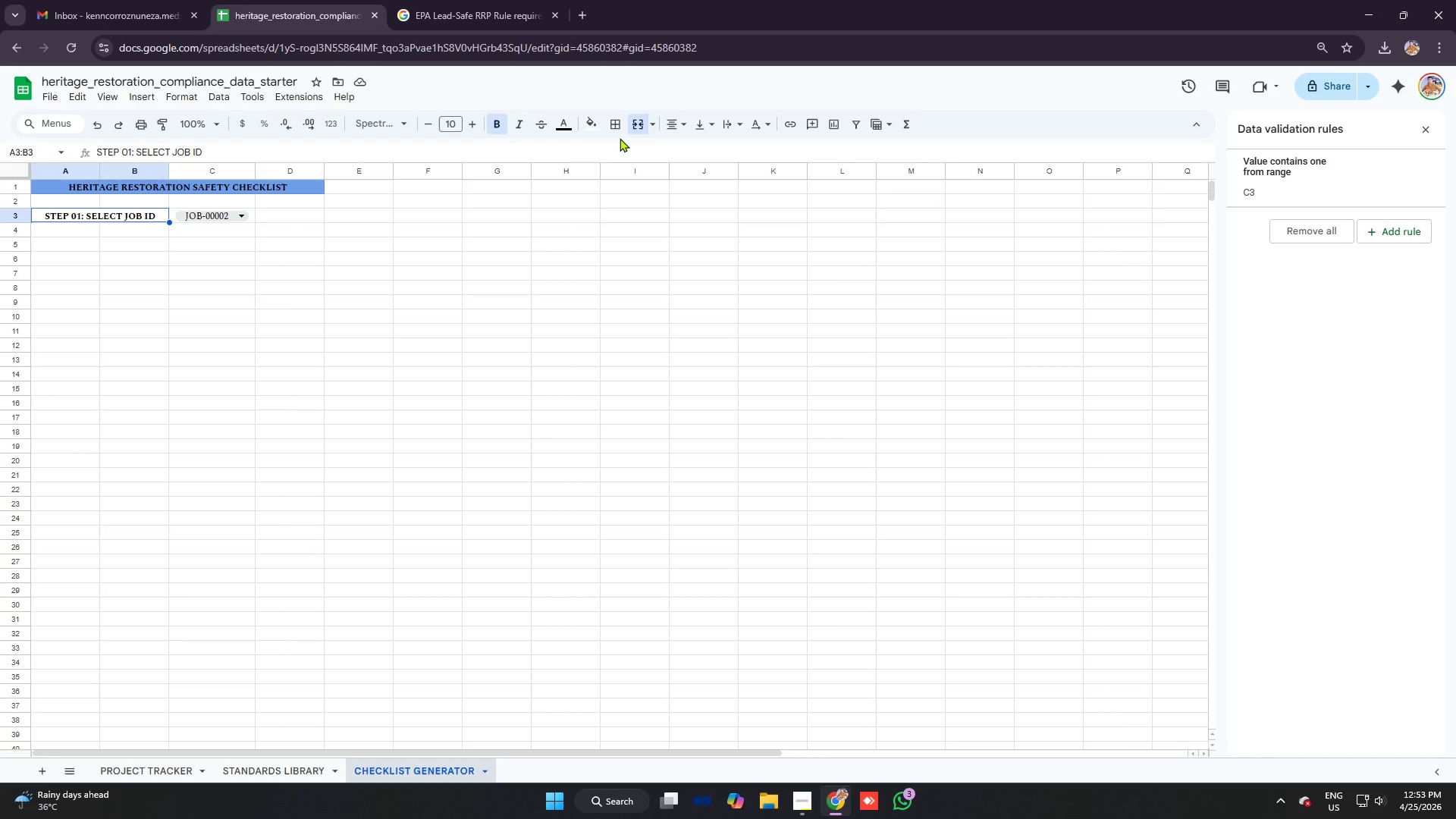 
left_click([595, 121])
 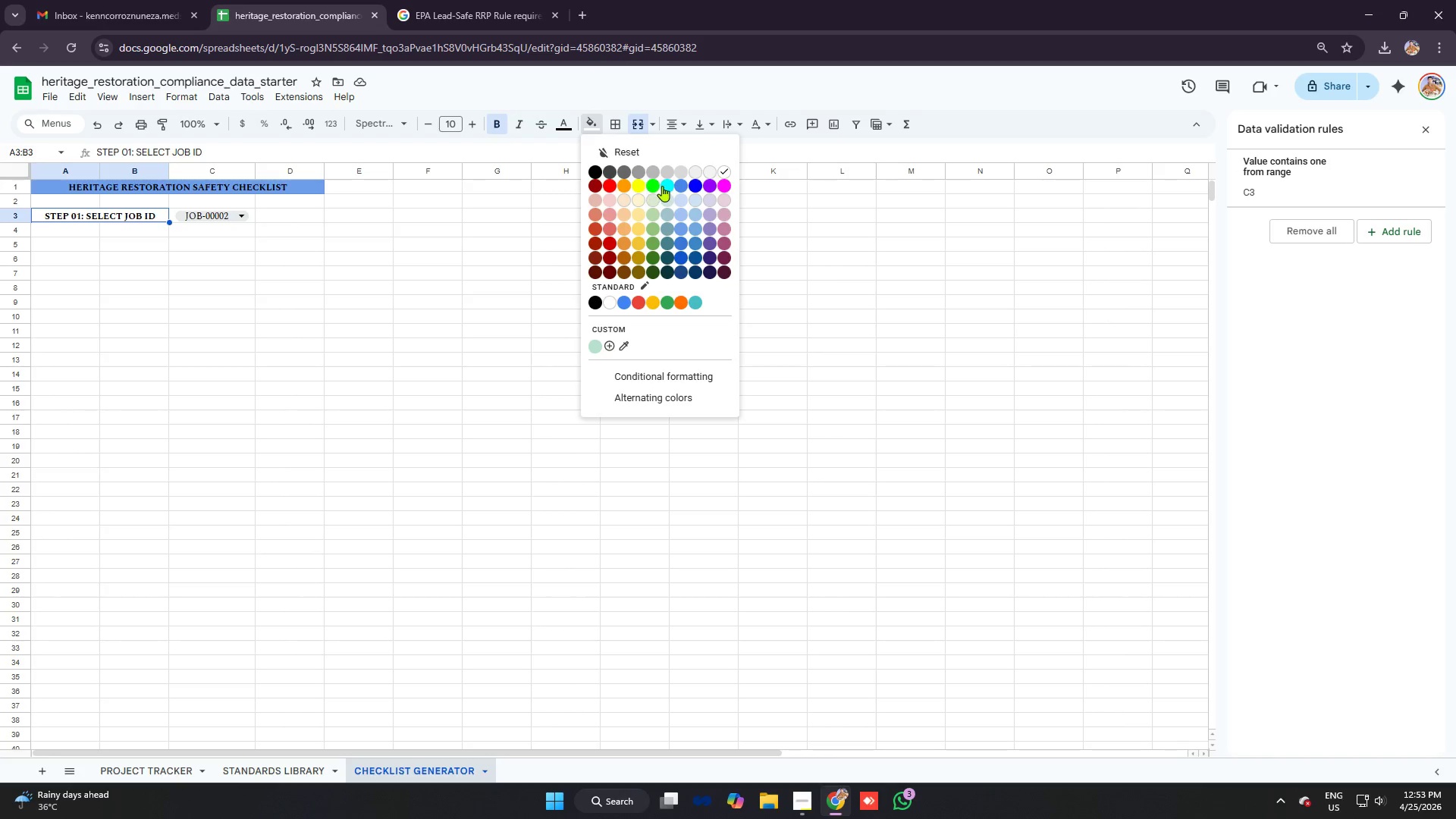 
left_click([662, 186])
 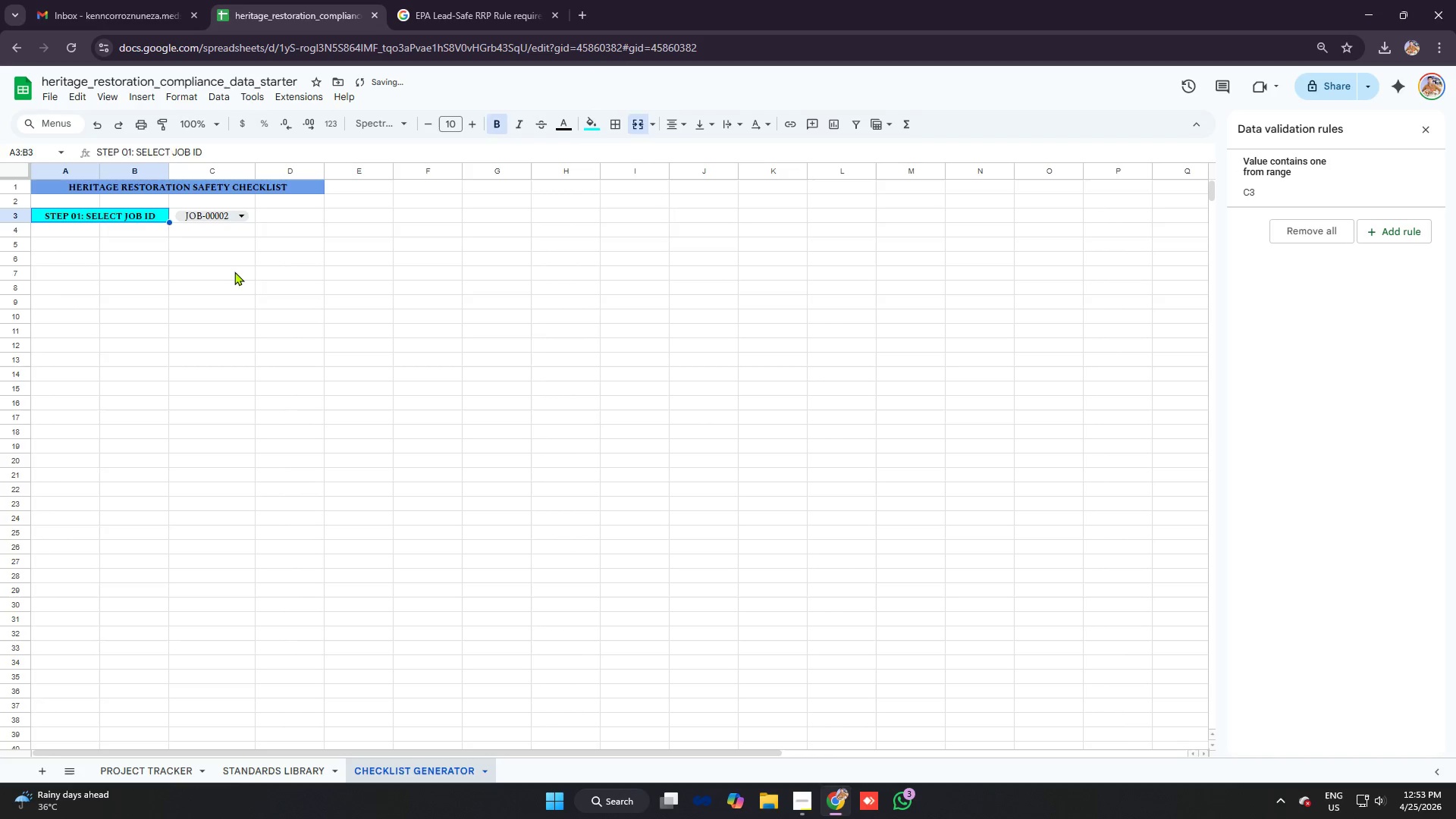 
left_click([234, 271])
 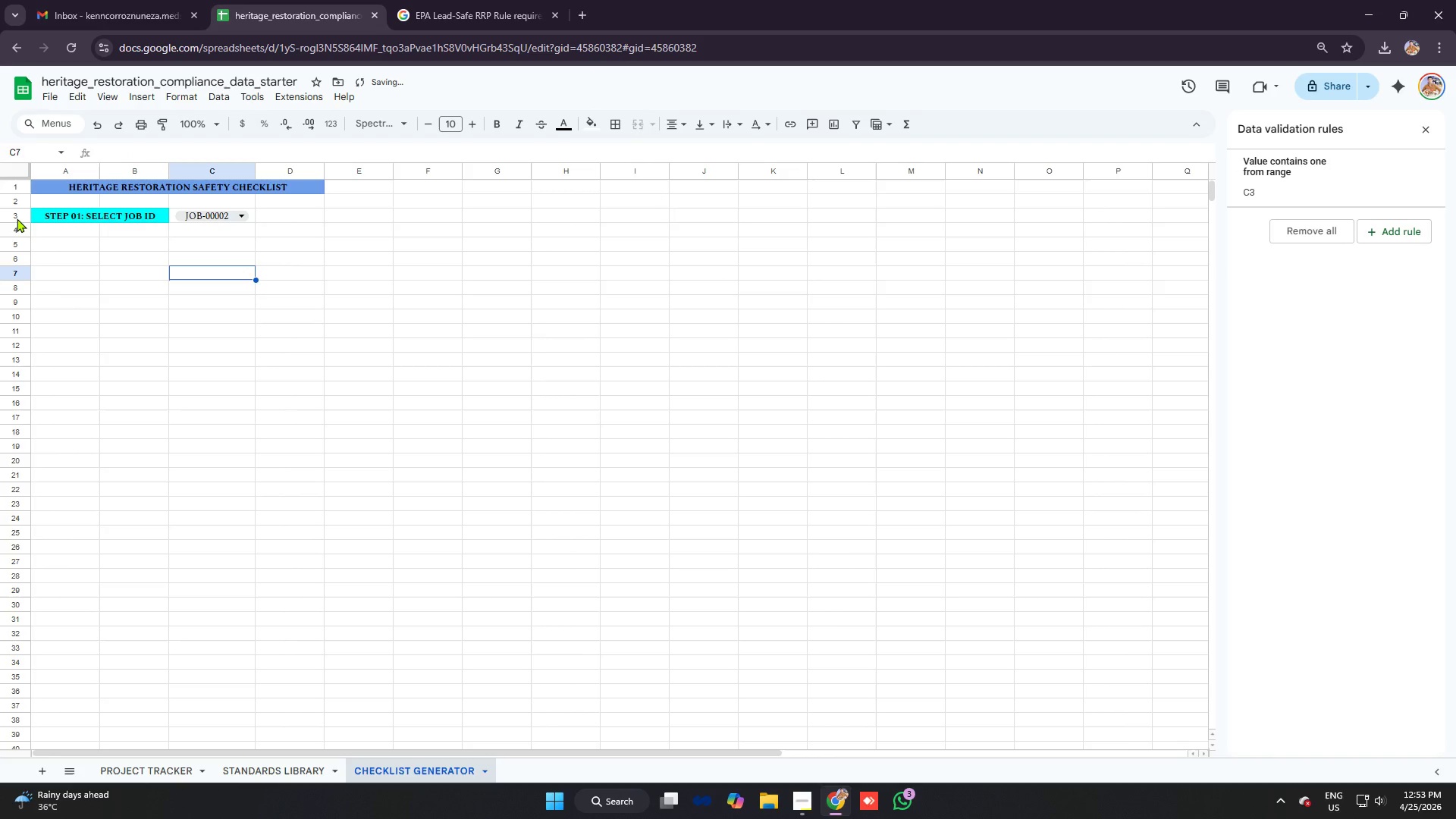 
left_click([16, 217])
 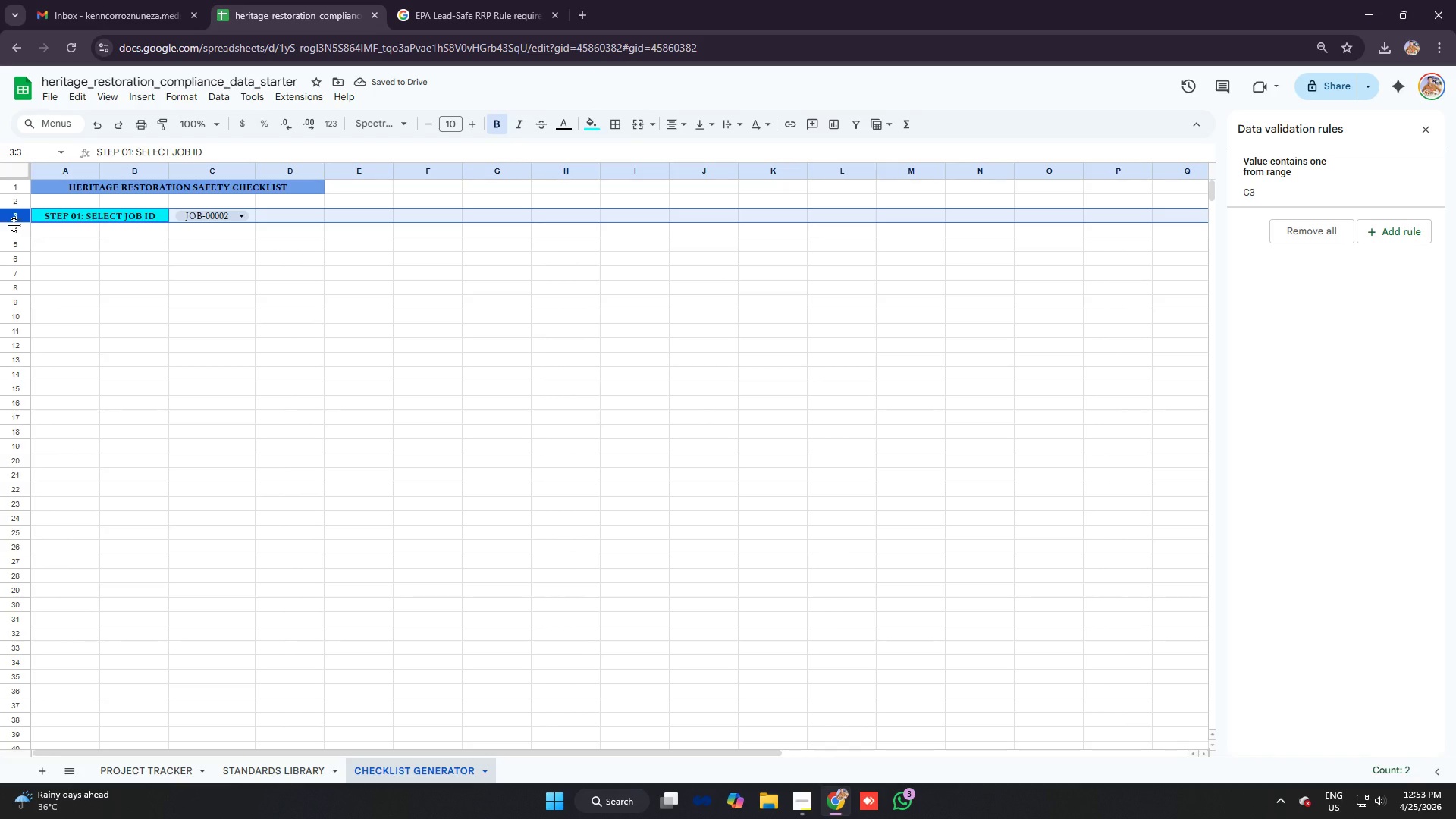 
left_click_drag(start_coordinate=[14, 224], to_coordinate=[24, 236])
 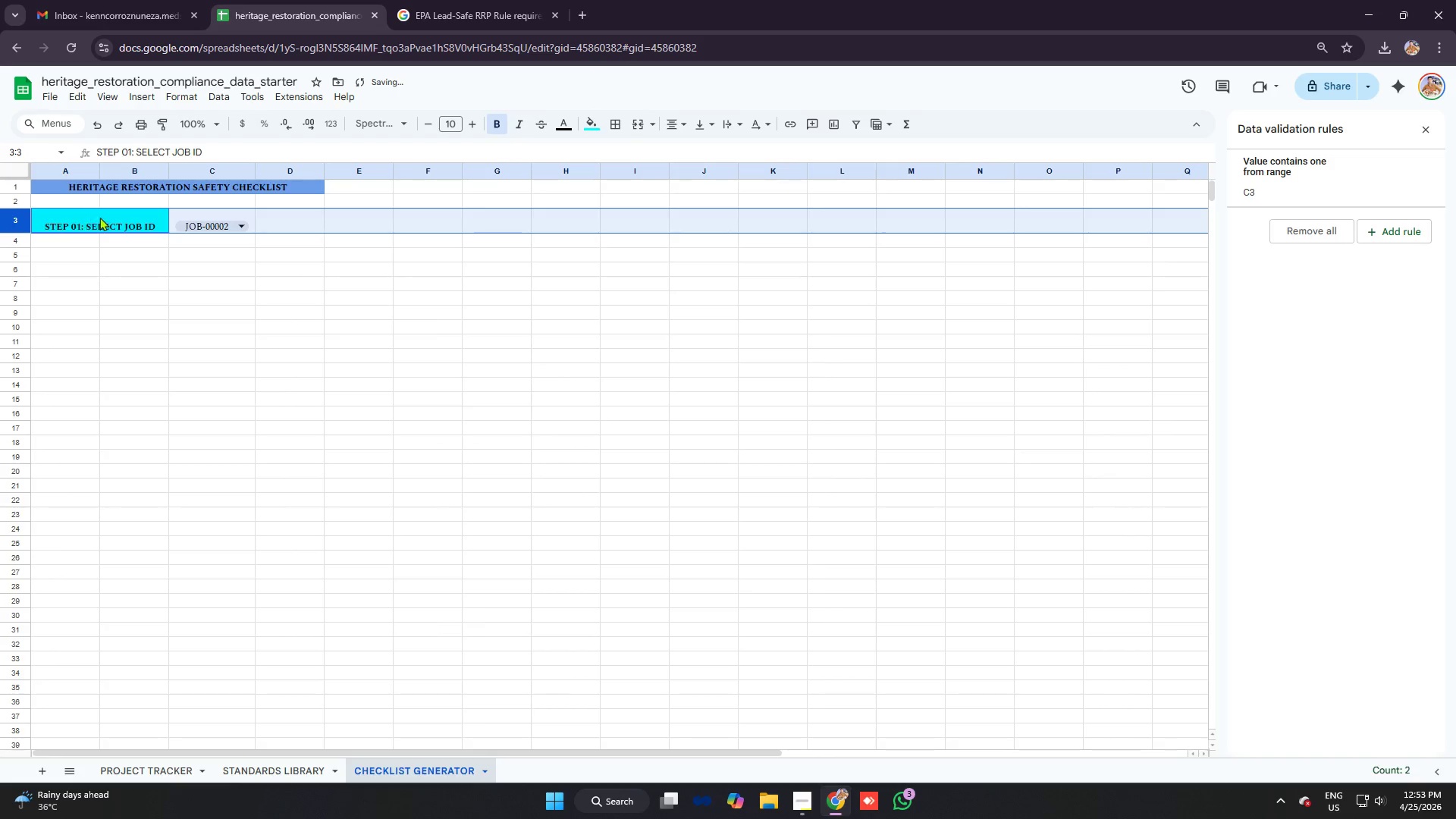 
left_click([112, 218])
 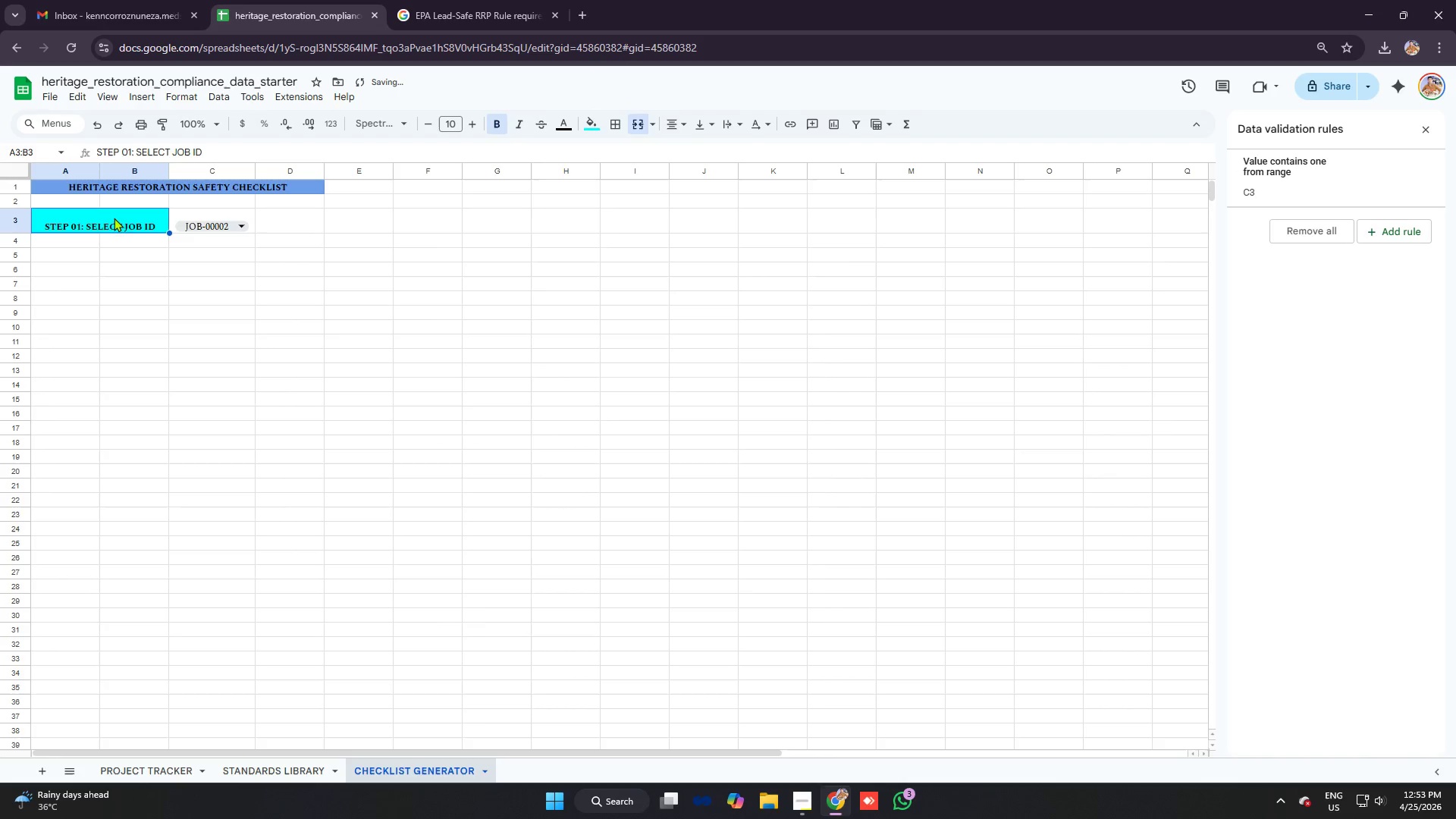 
left_click_drag(start_coordinate=[114, 218], to_coordinate=[200, 226])
 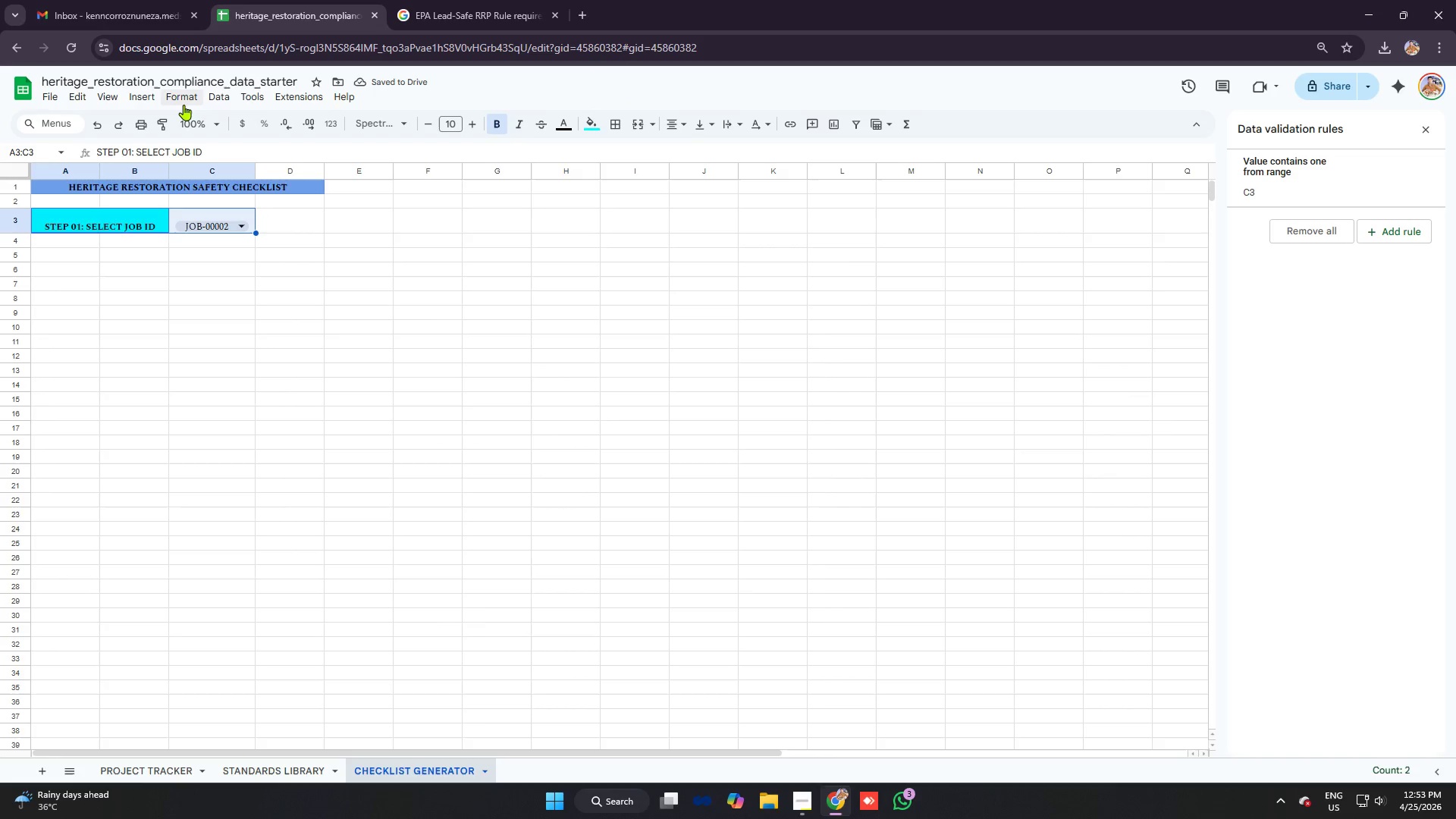 
left_click([182, 100])
 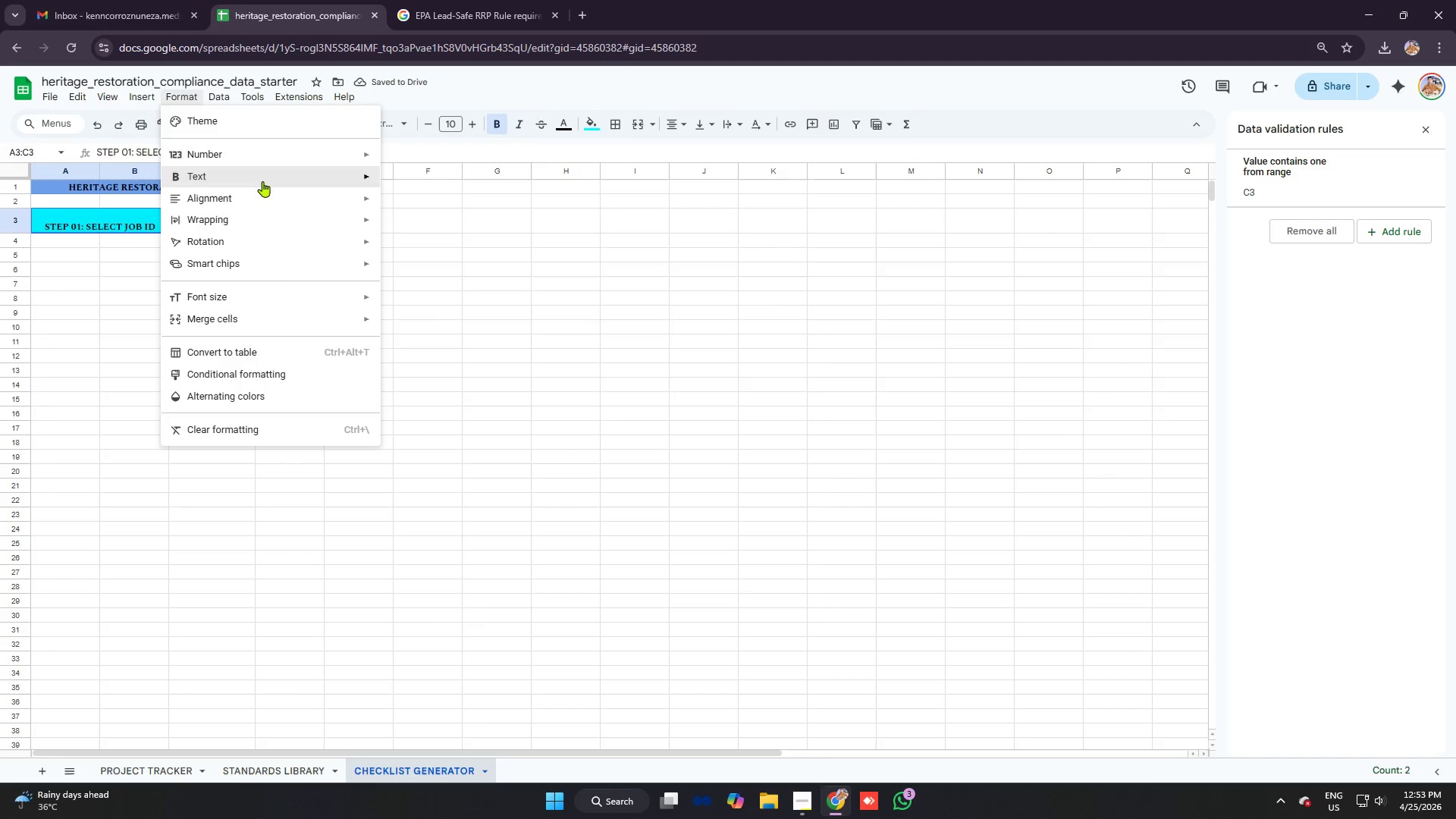 
left_click([262, 195])
 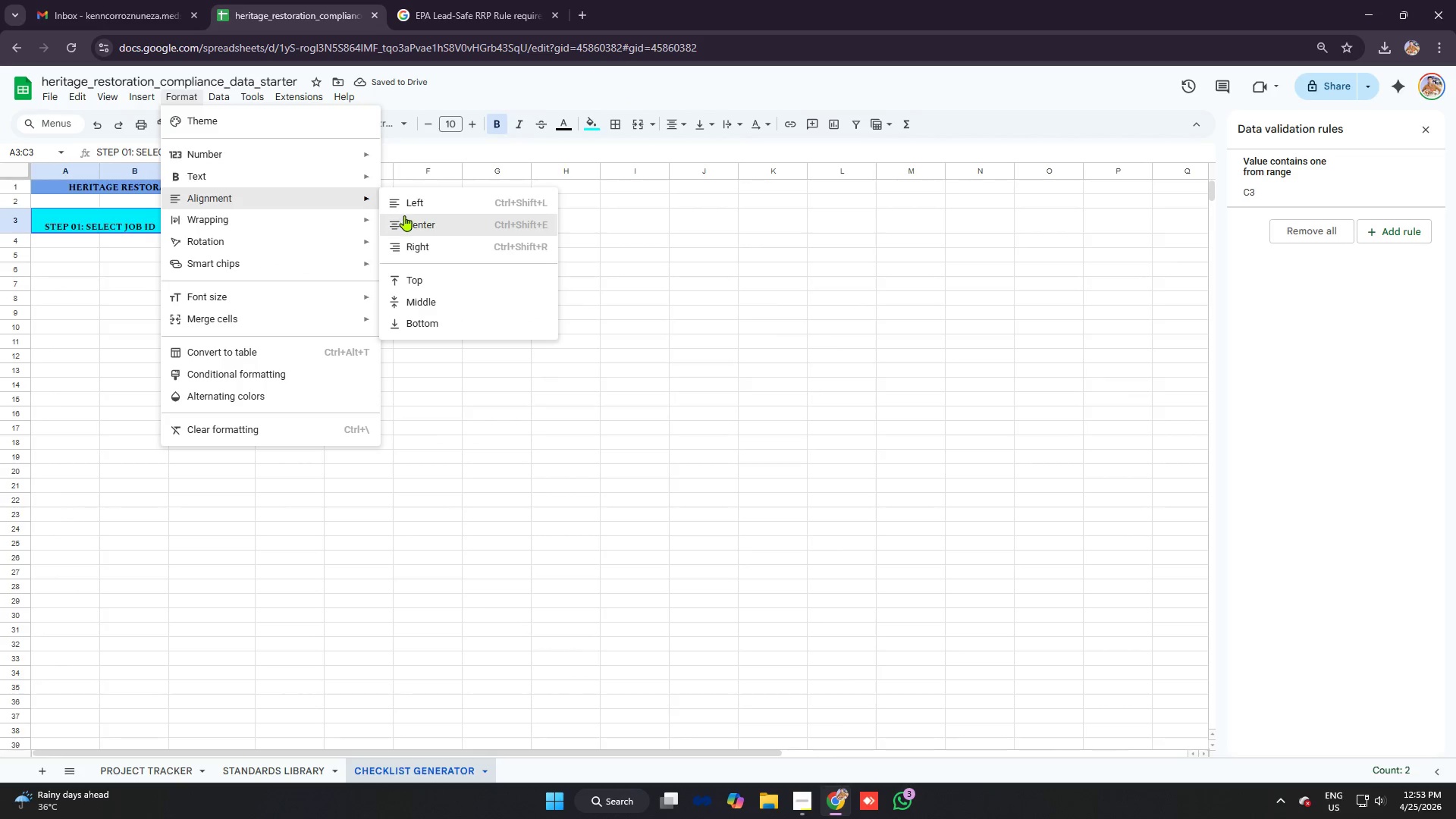 
left_click([408, 218])
 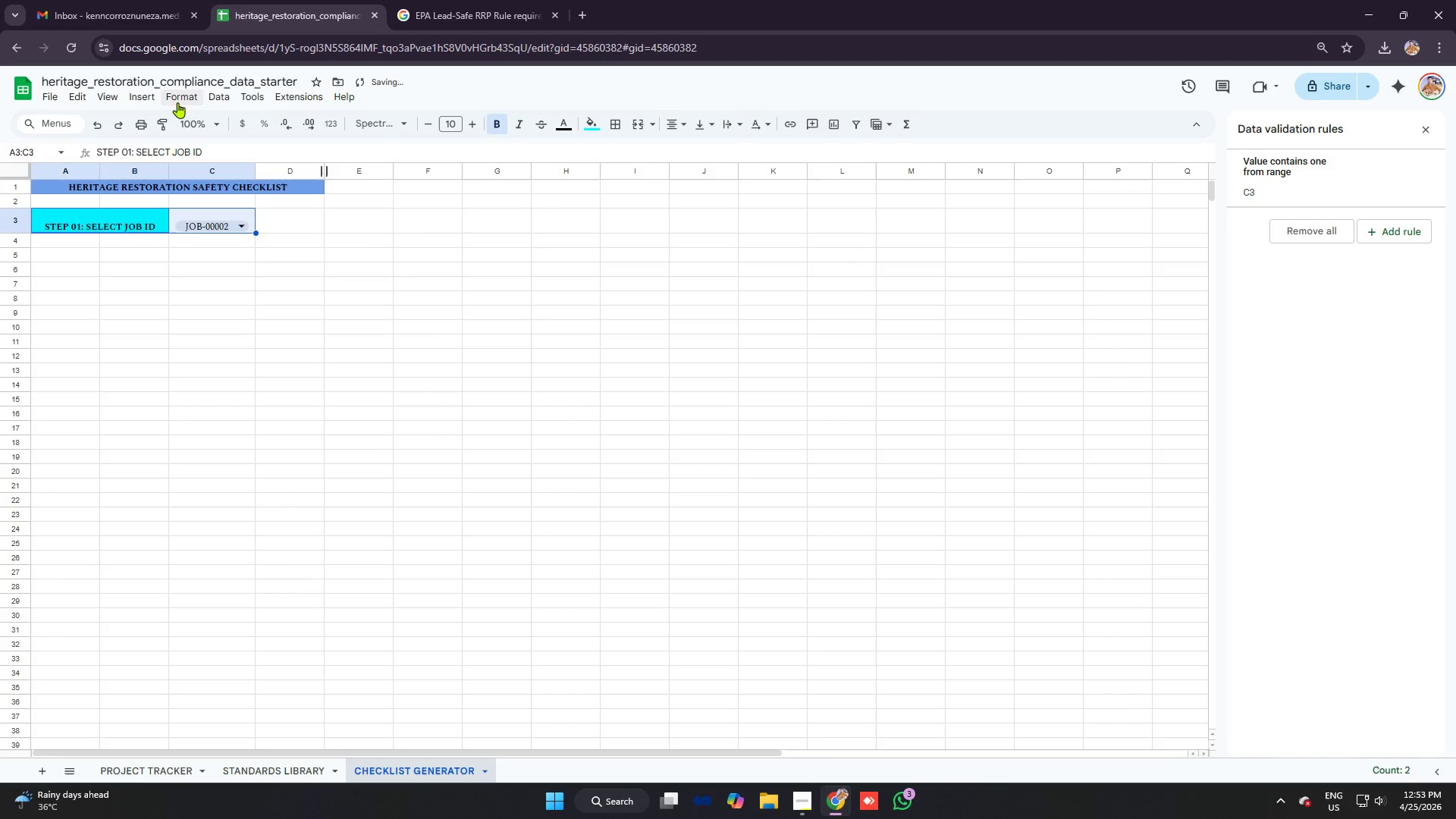 
left_click([177, 99])
 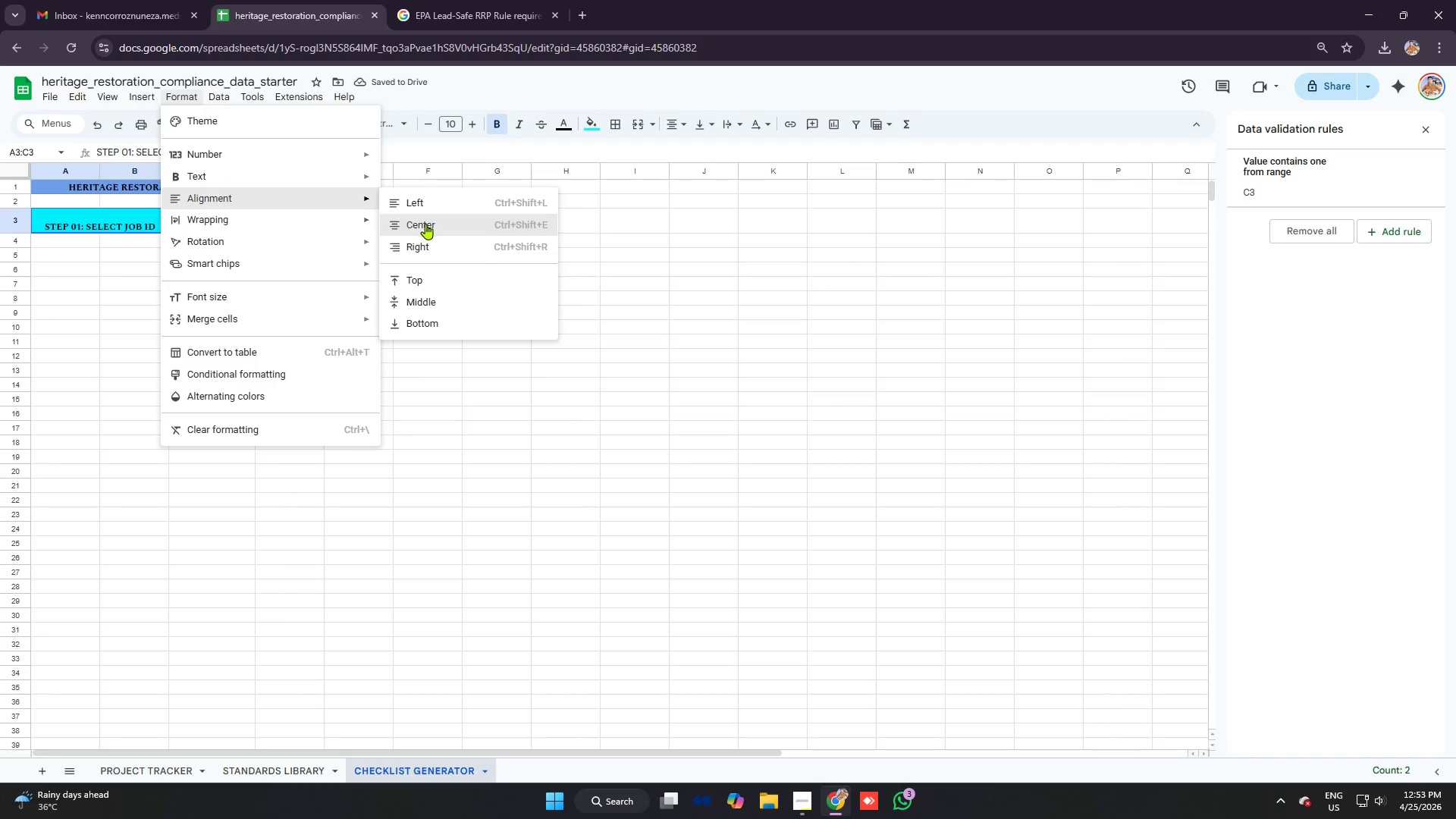 
left_click([459, 300])
 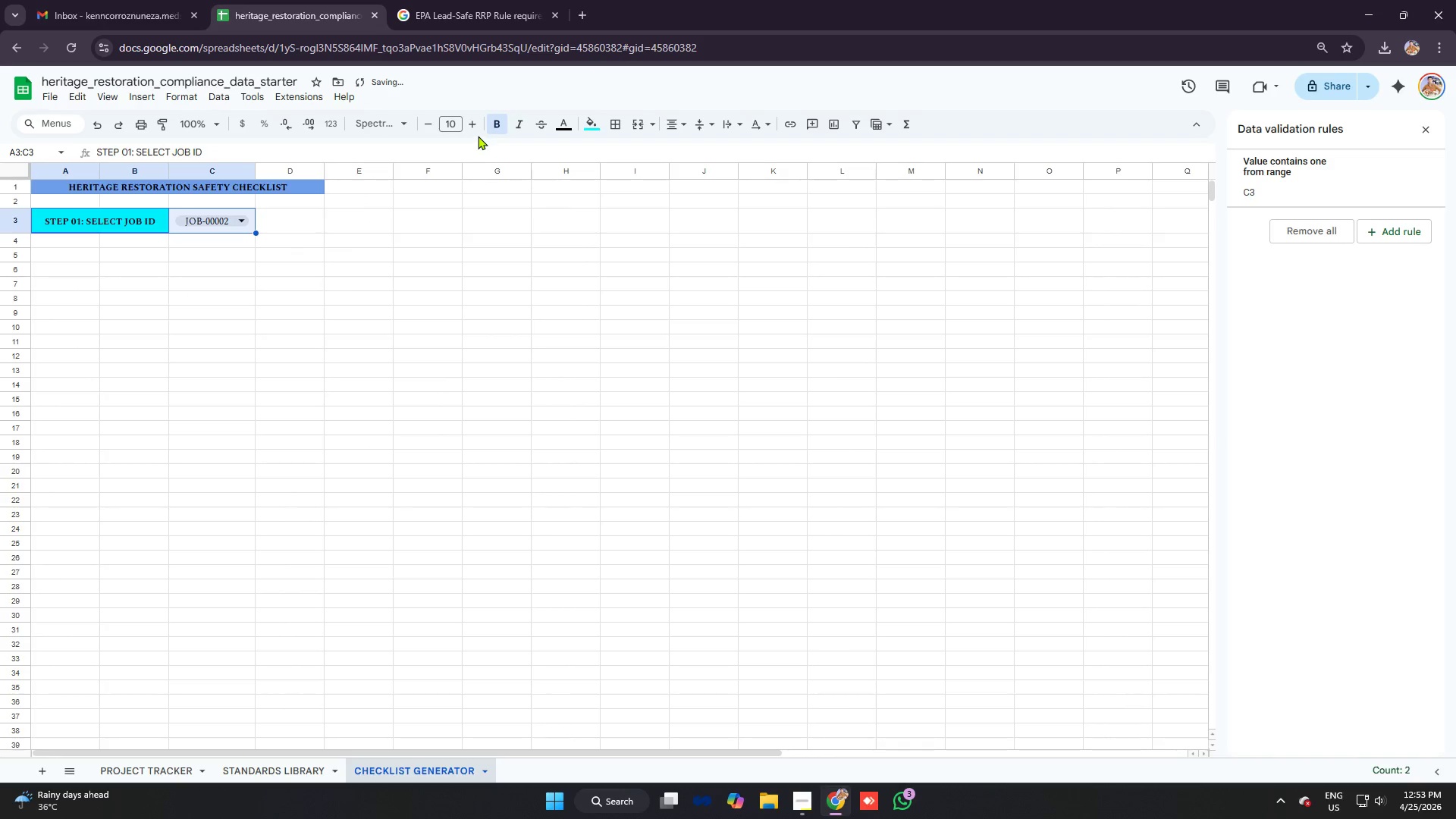 
left_click([472, 125])
 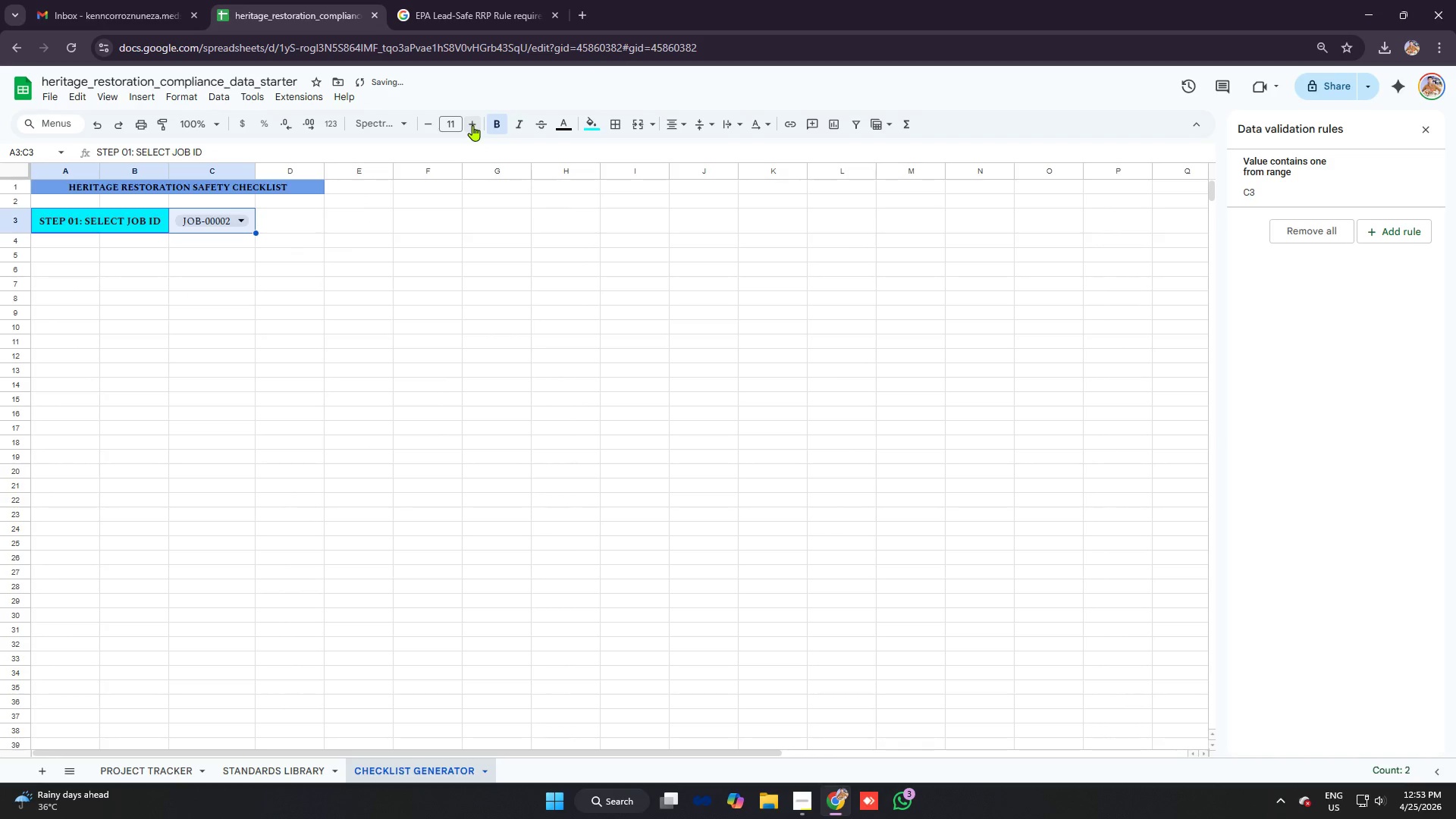 
left_click([472, 125])
 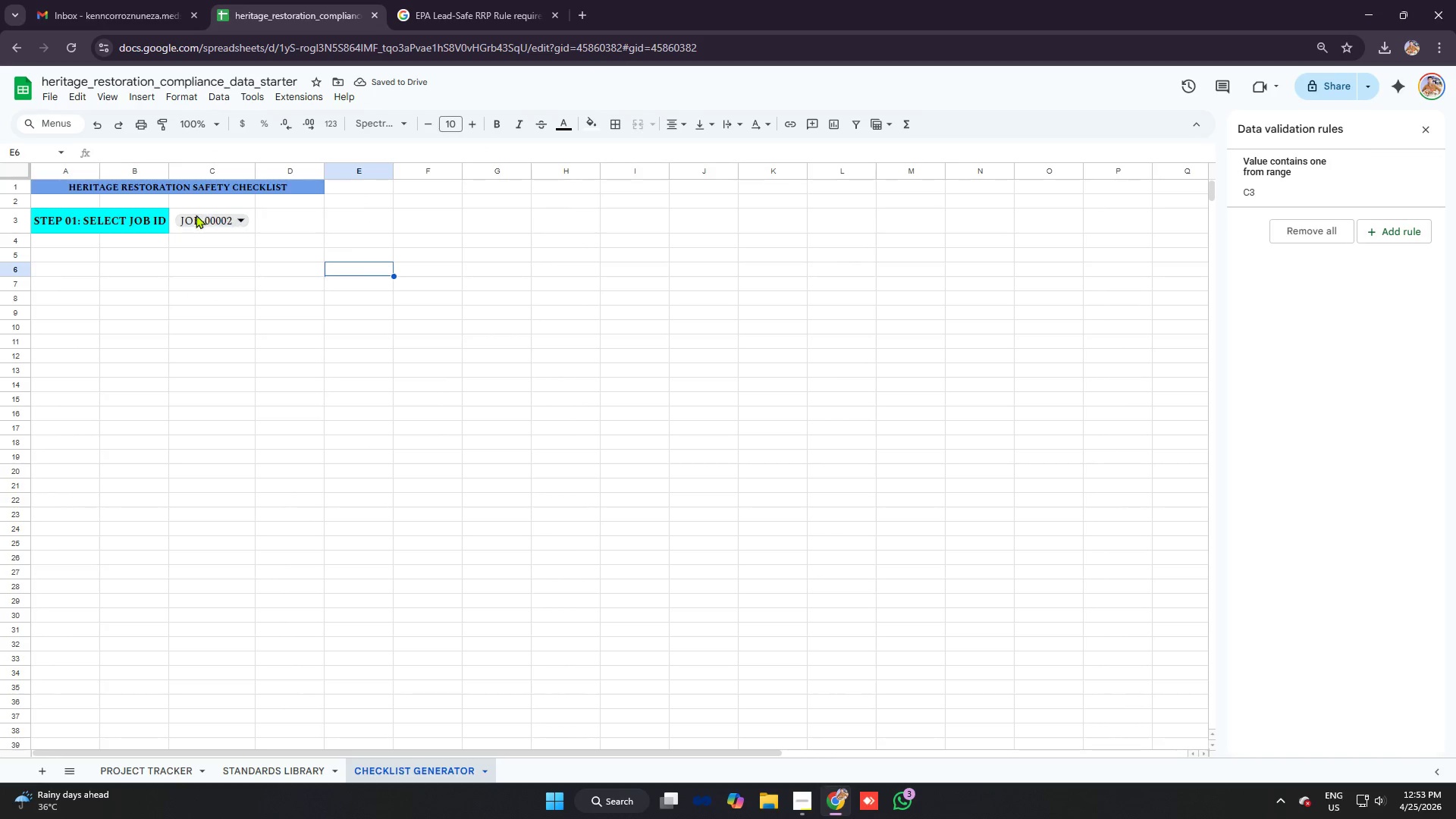 
left_click_drag(start_coordinate=[171, 213], to_coordinate=[274, 239])
 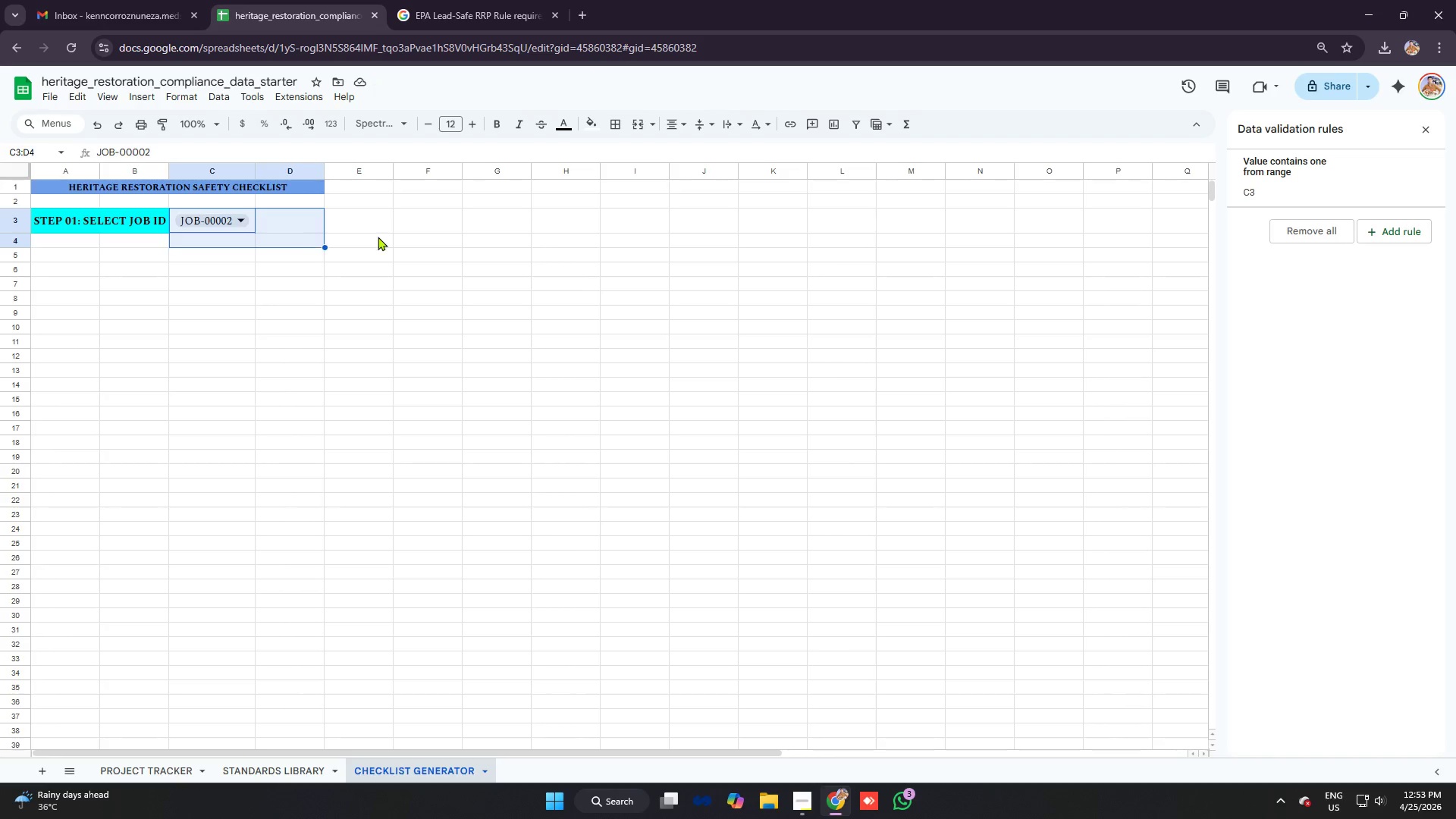 
left_click([421, 237])
 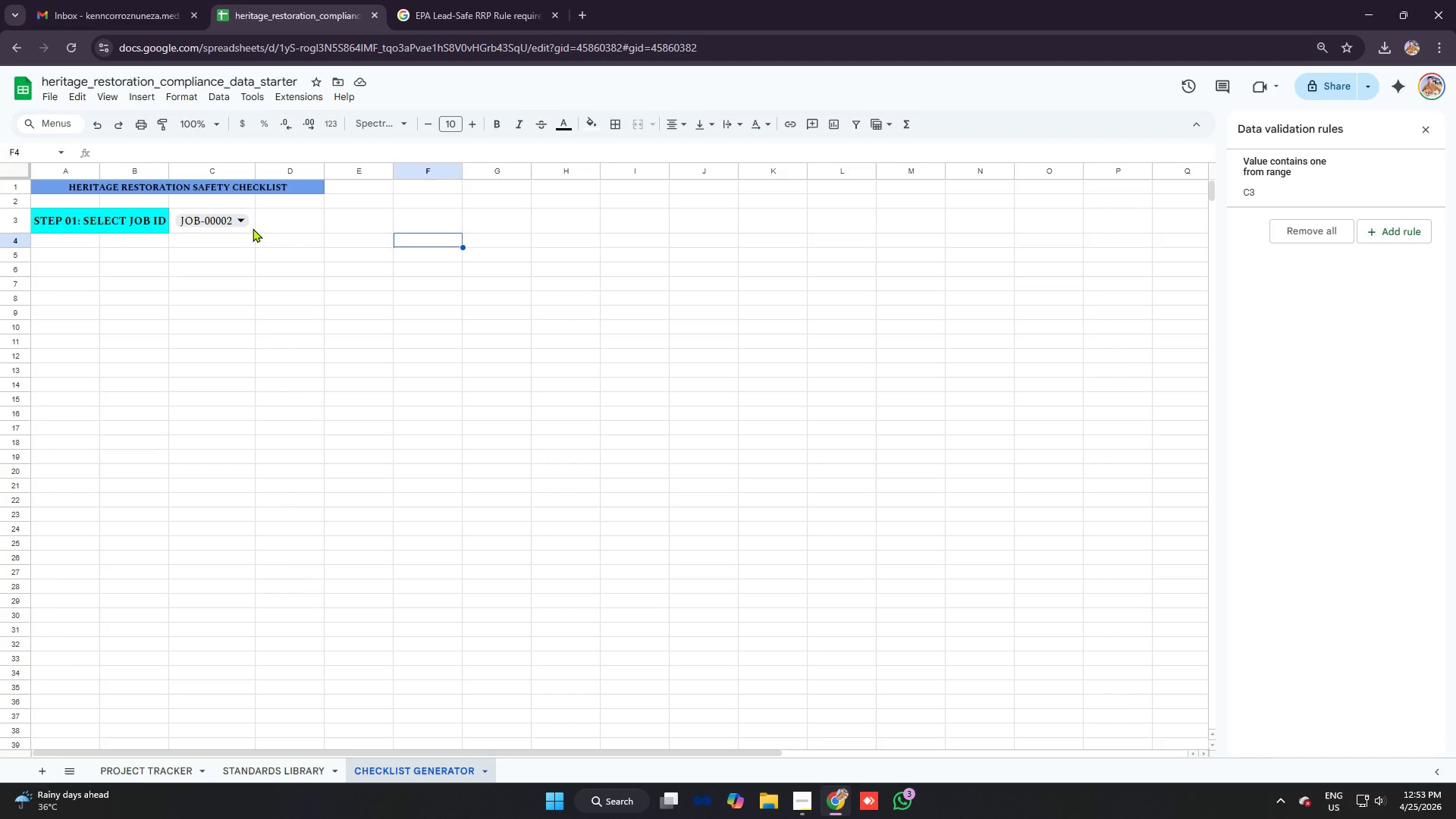 
left_click([252, 228])
 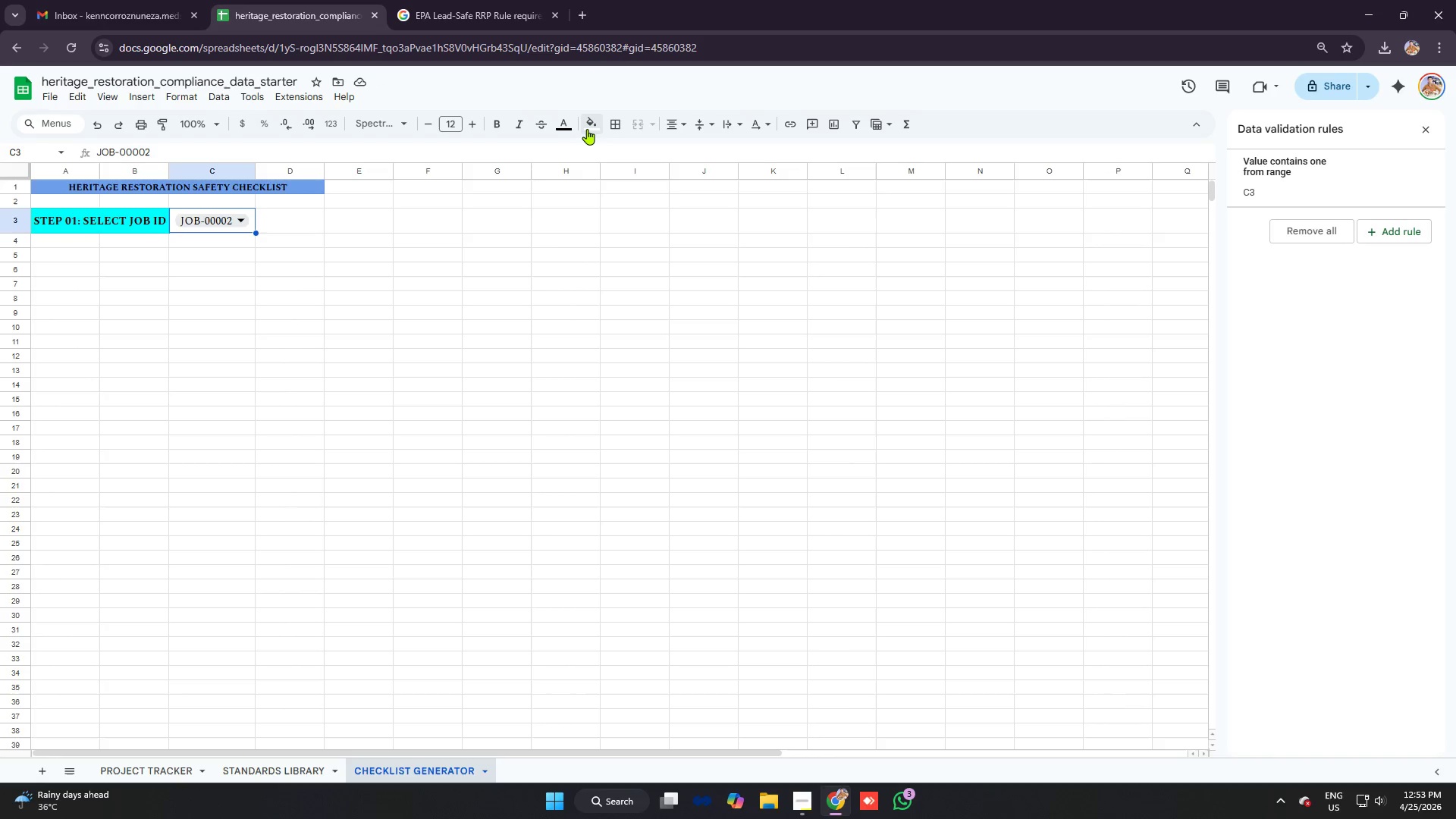 
left_click([587, 129])
 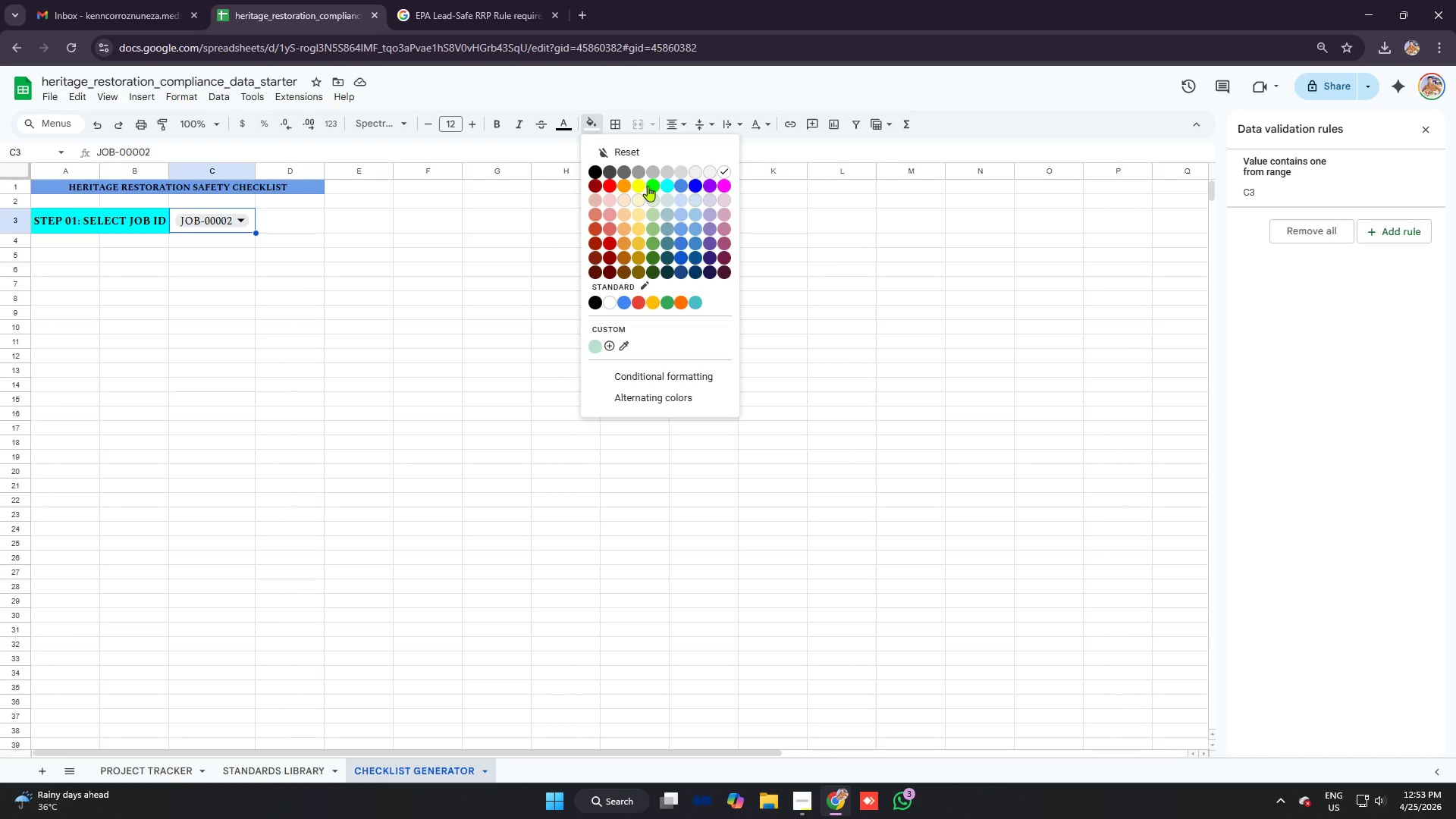 
left_click([651, 187])
 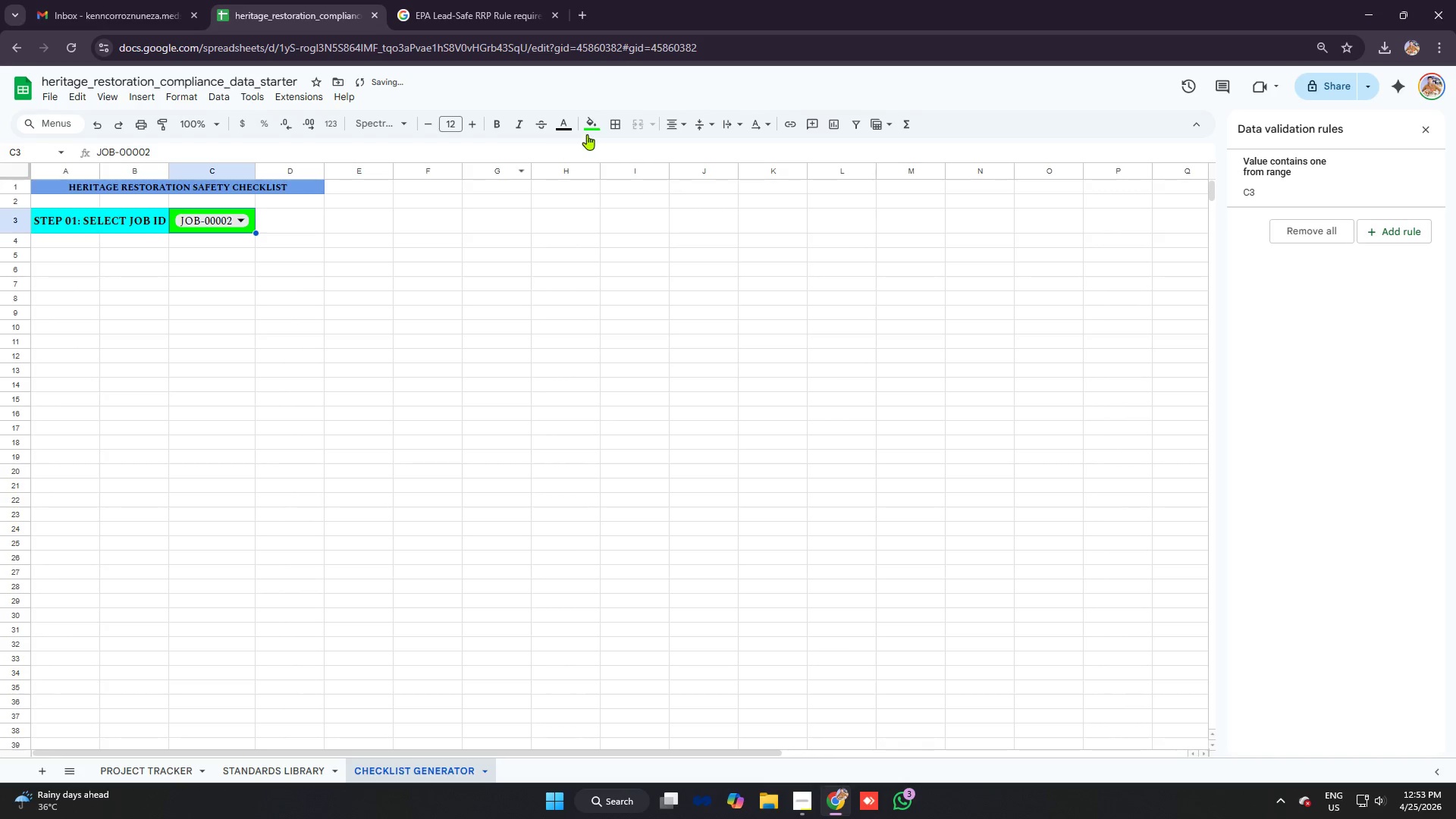 
left_click([592, 130])
 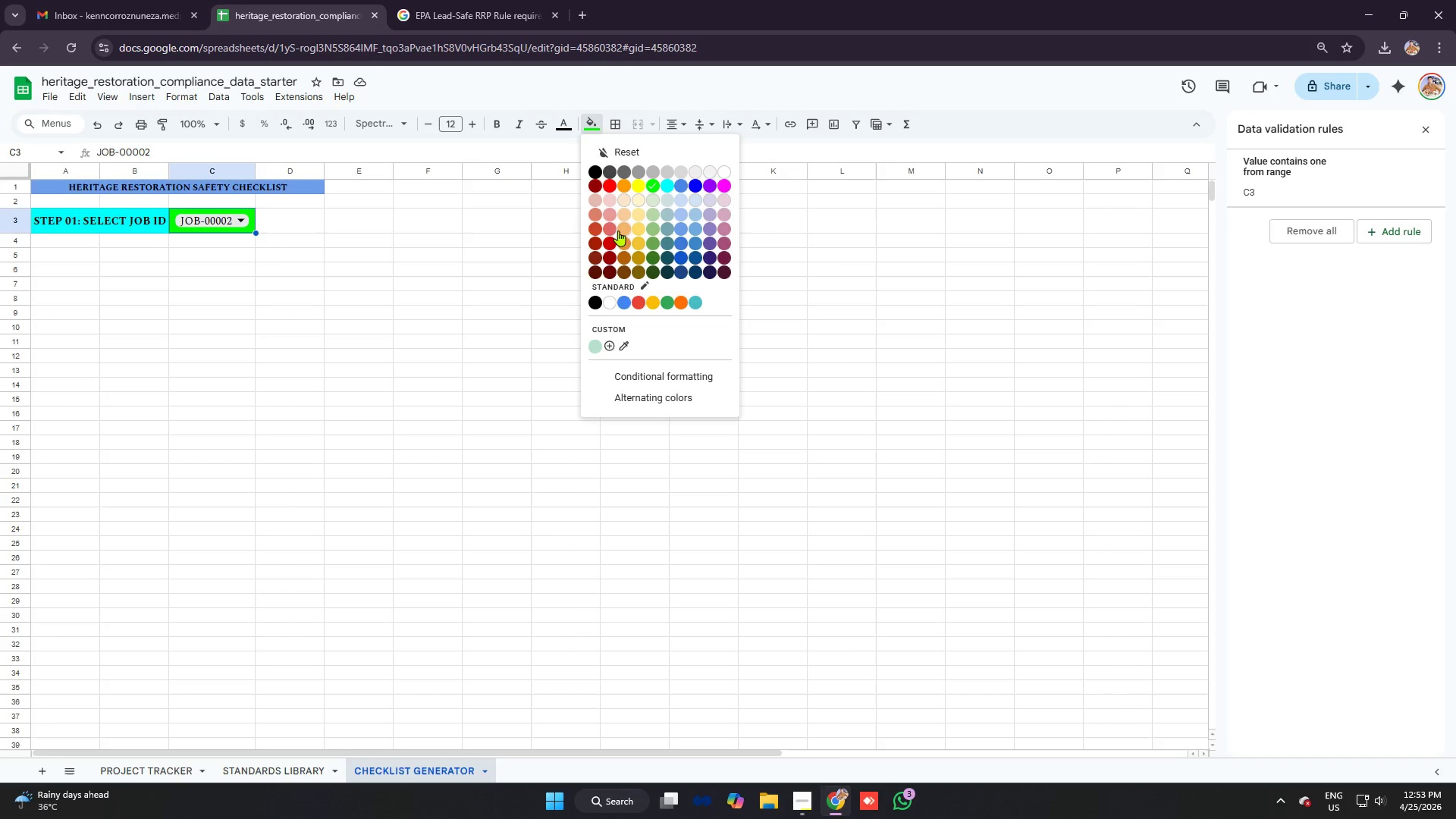 
wait(12.09)
 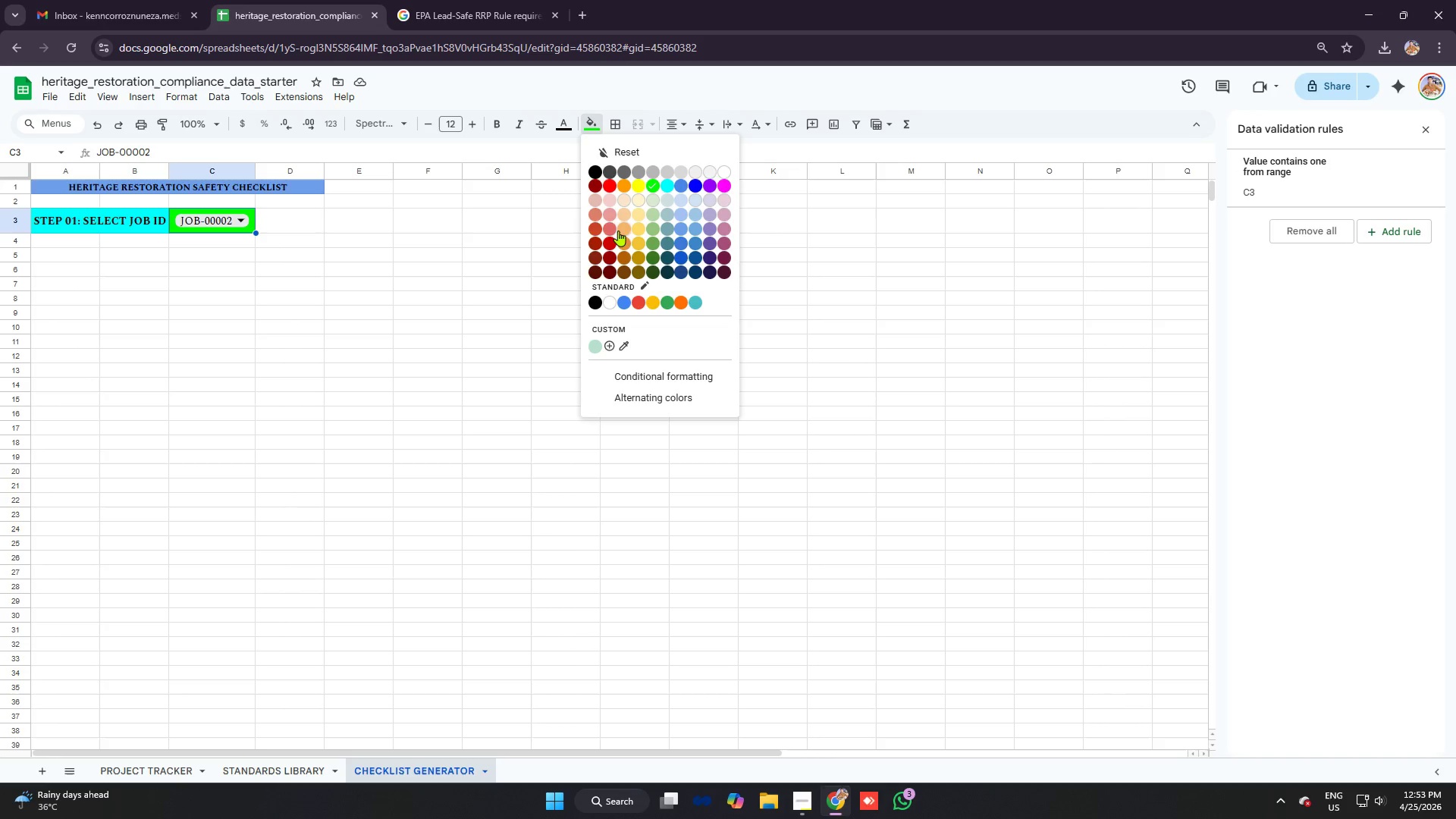 
left_click([498, 124])
 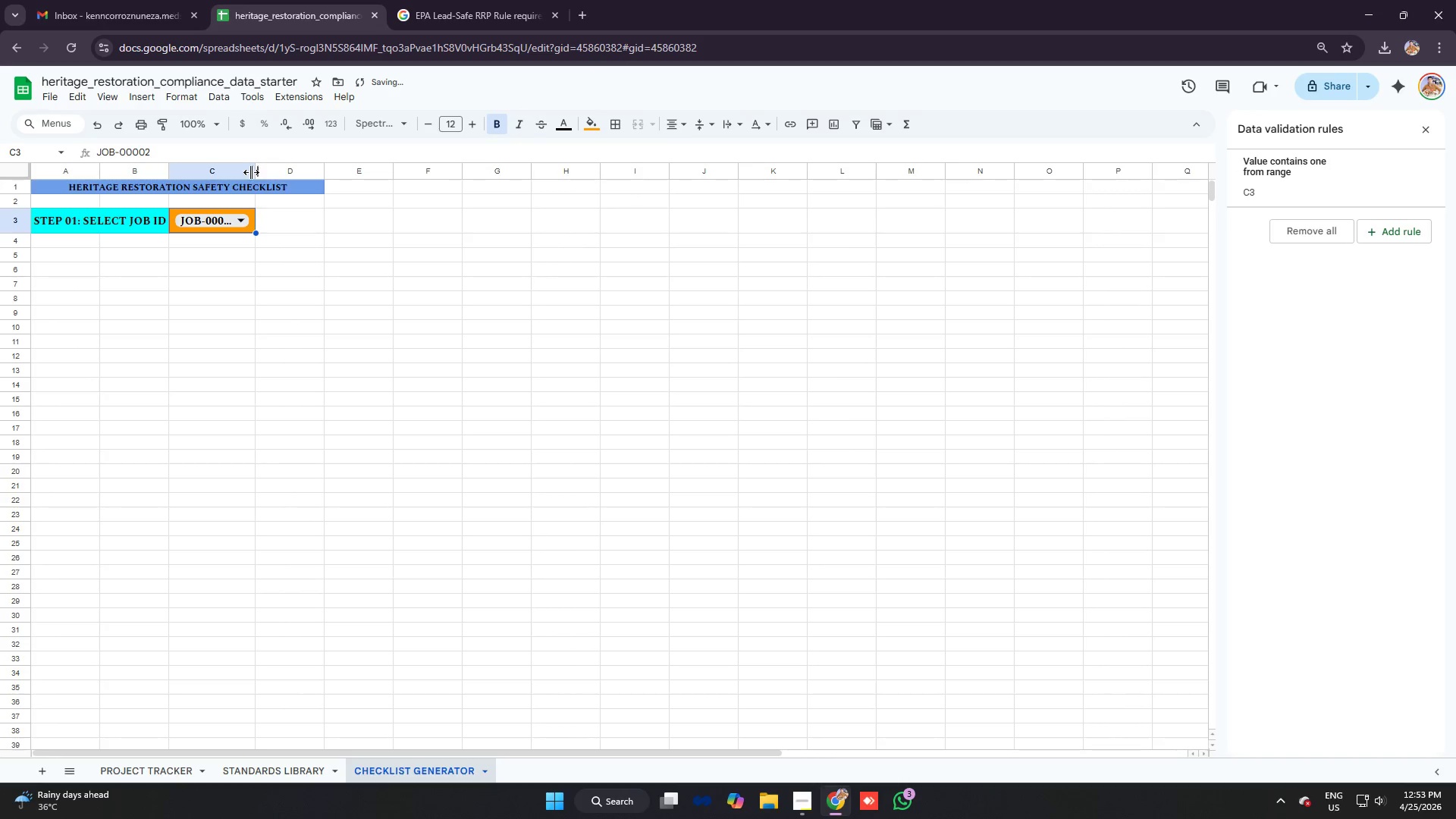 
left_click_drag(start_coordinate=[252, 172], to_coordinate=[263, 172])
 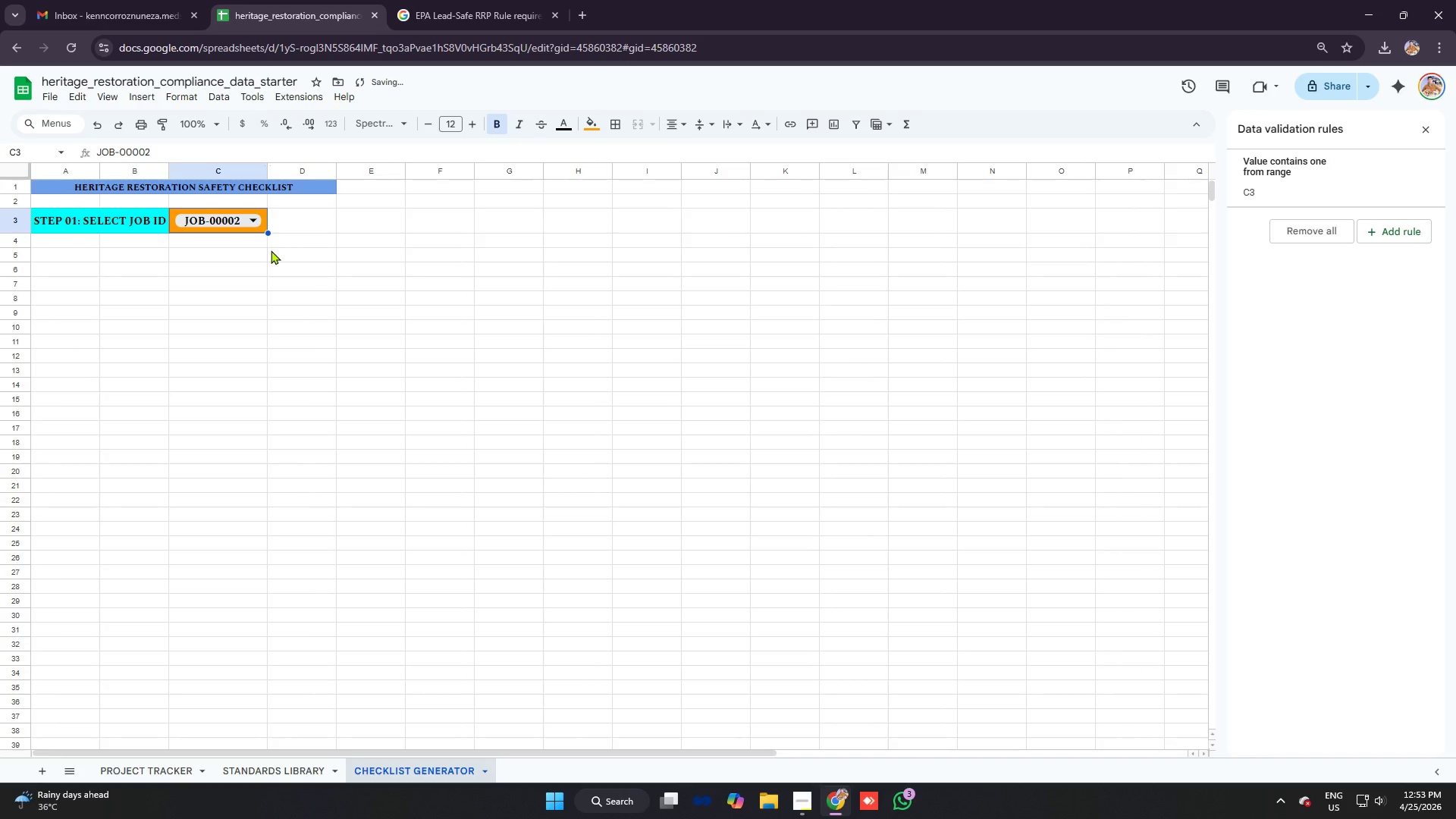 
left_click([278, 268])
 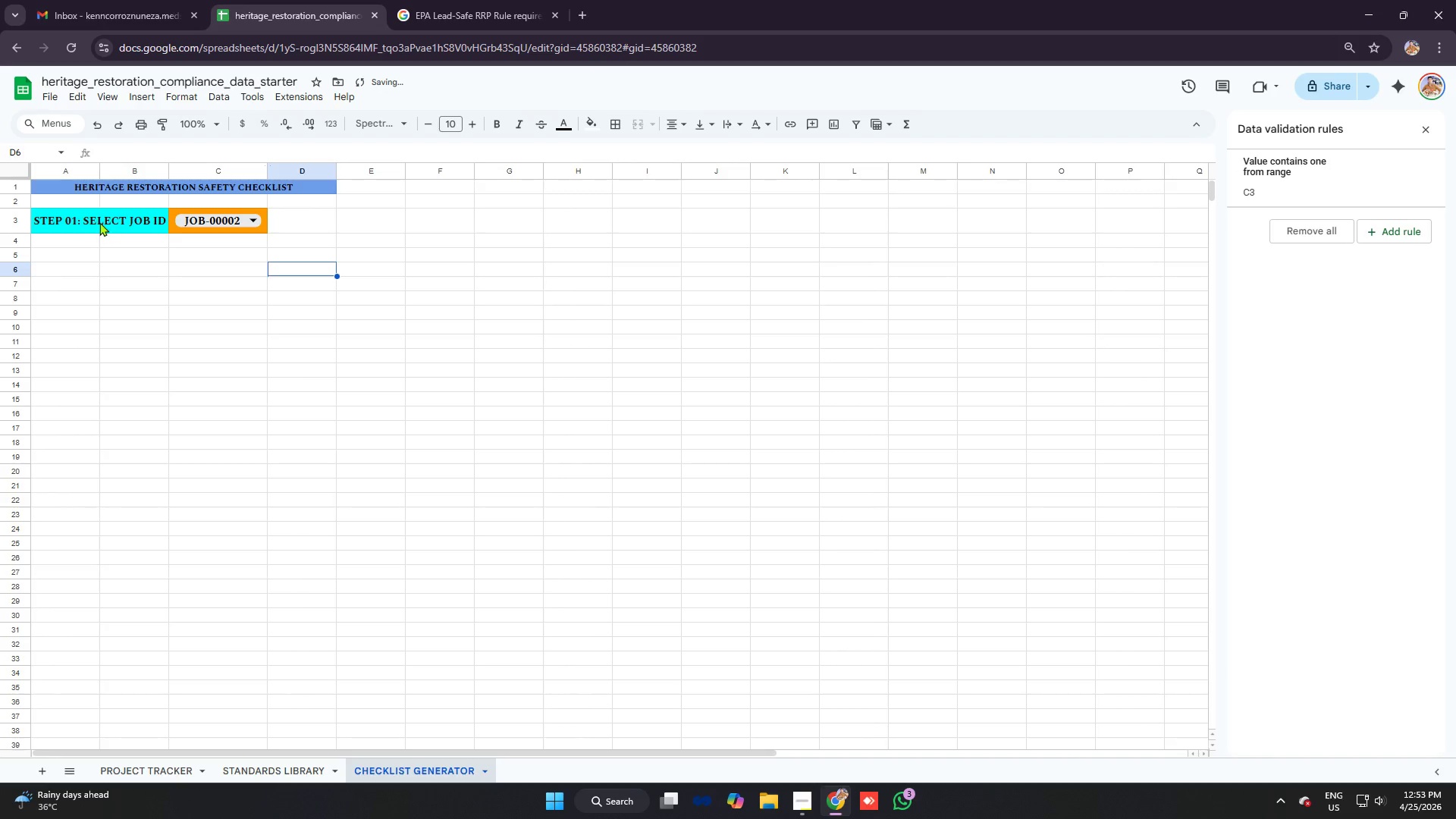 
left_click([94, 218])
 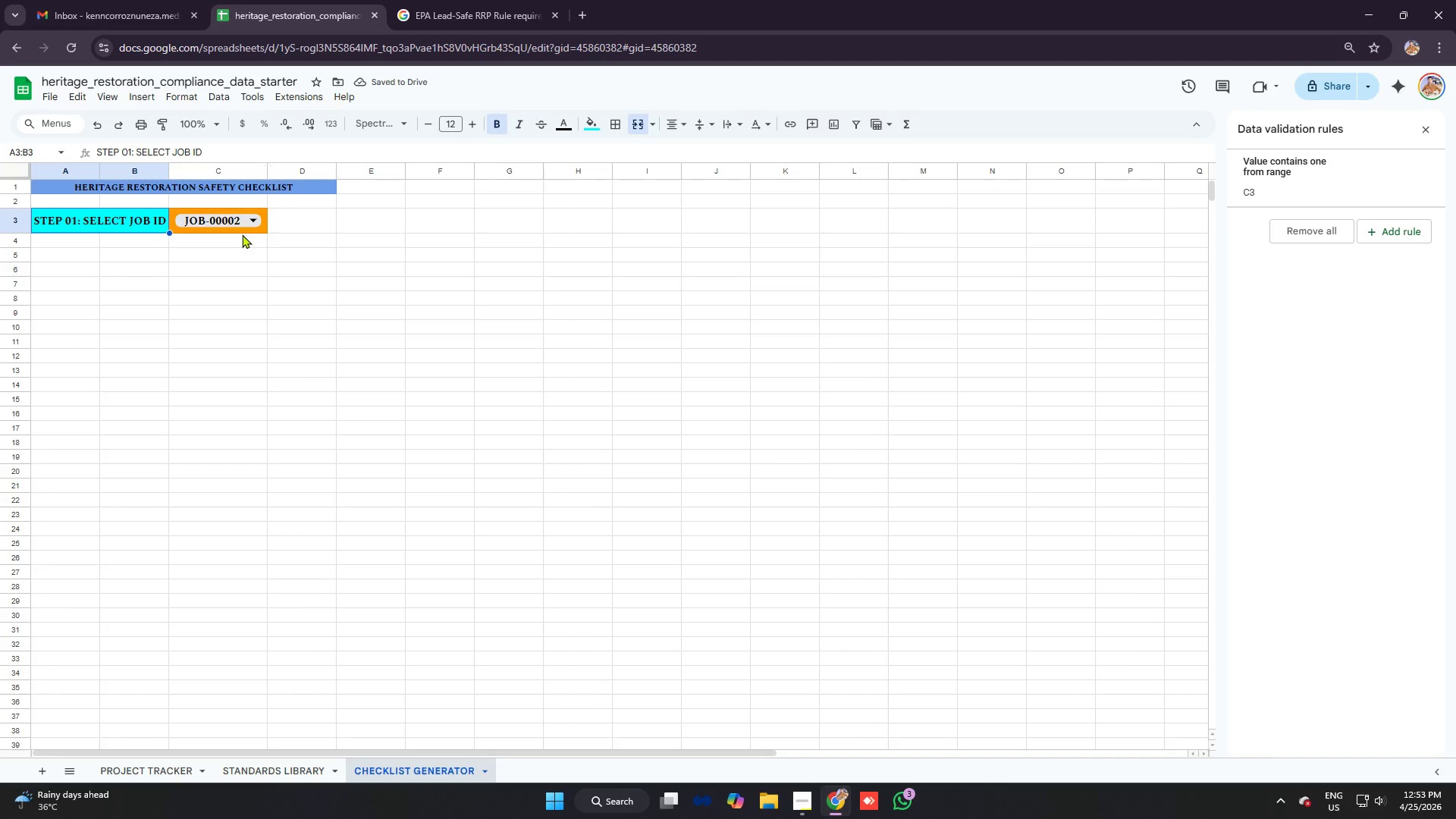 
left_click([246, 239])
 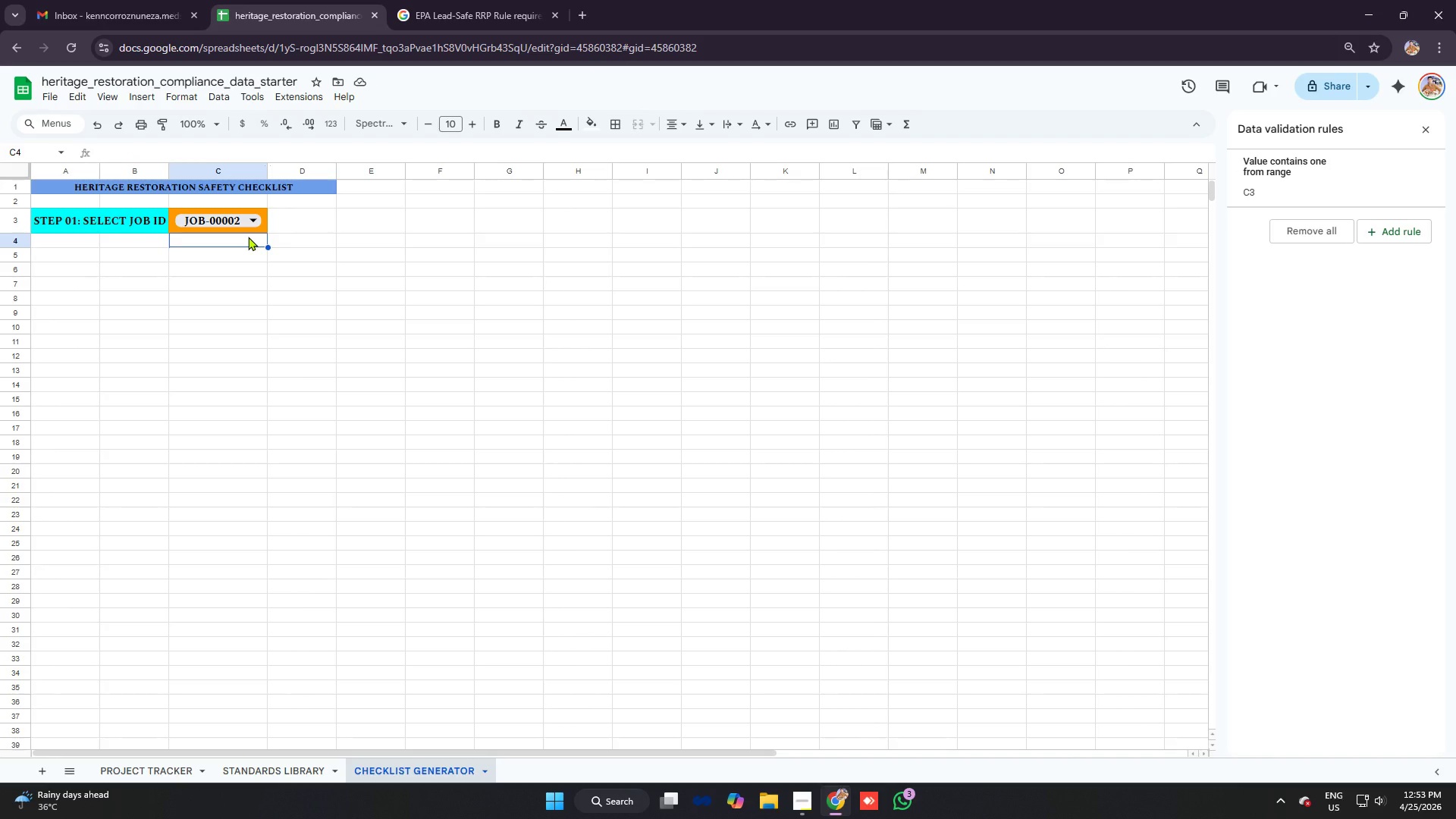 
left_click([54, 257])
 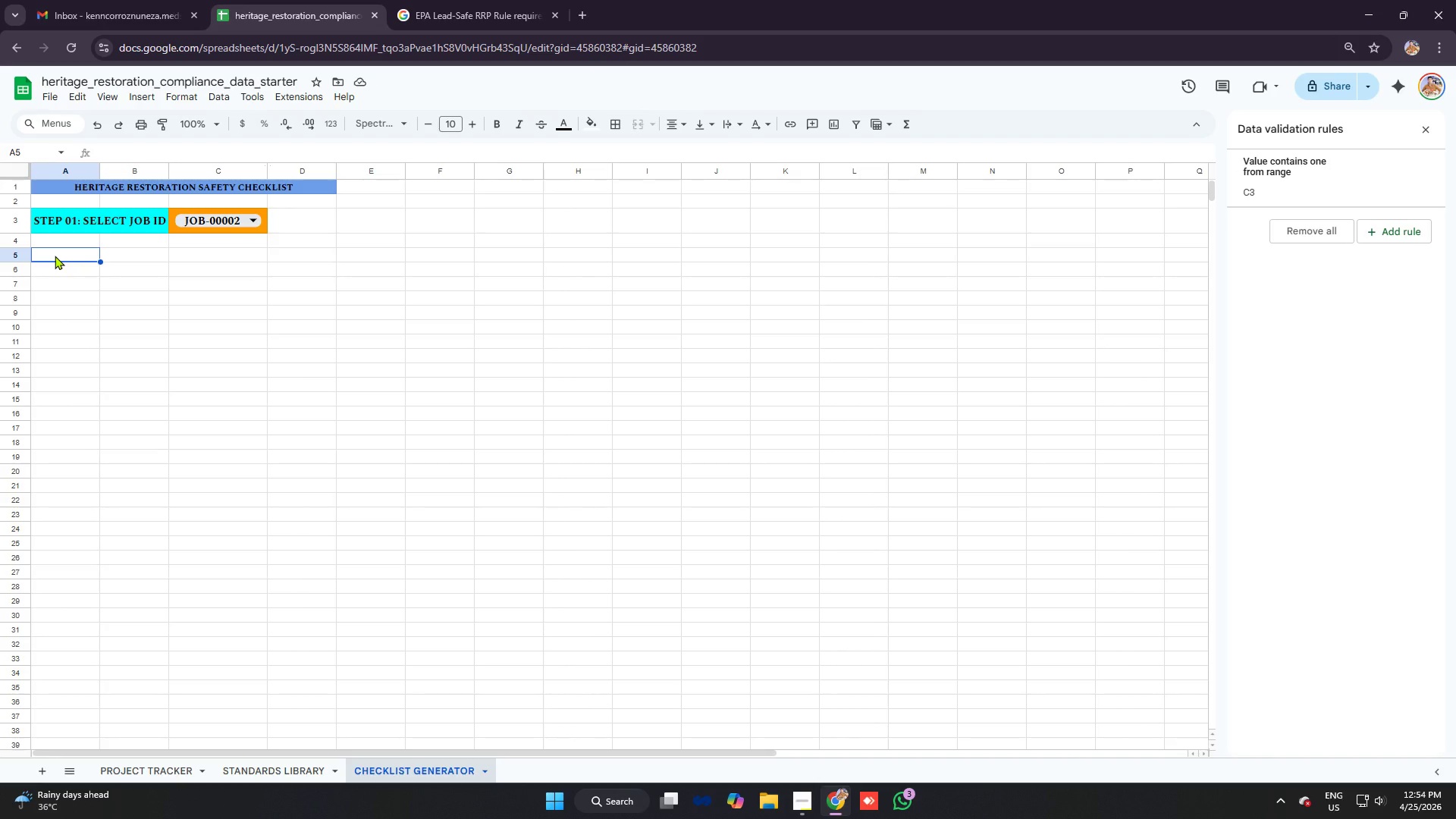 
left_click_drag(start_coordinate=[57, 256], to_coordinate=[168, 258])
 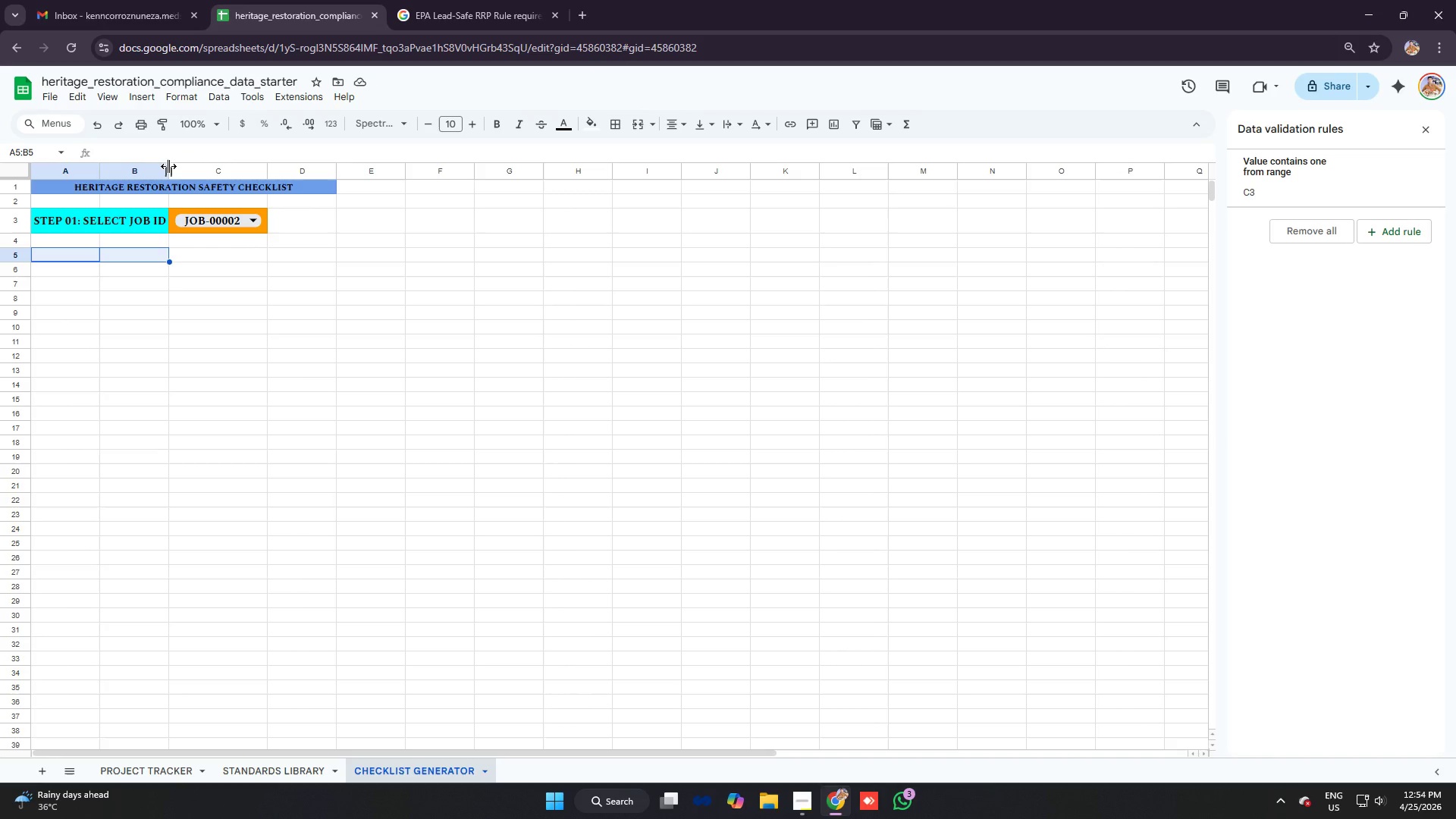 
left_click_drag(start_coordinate=[171, 168], to_coordinate=[184, 172])
 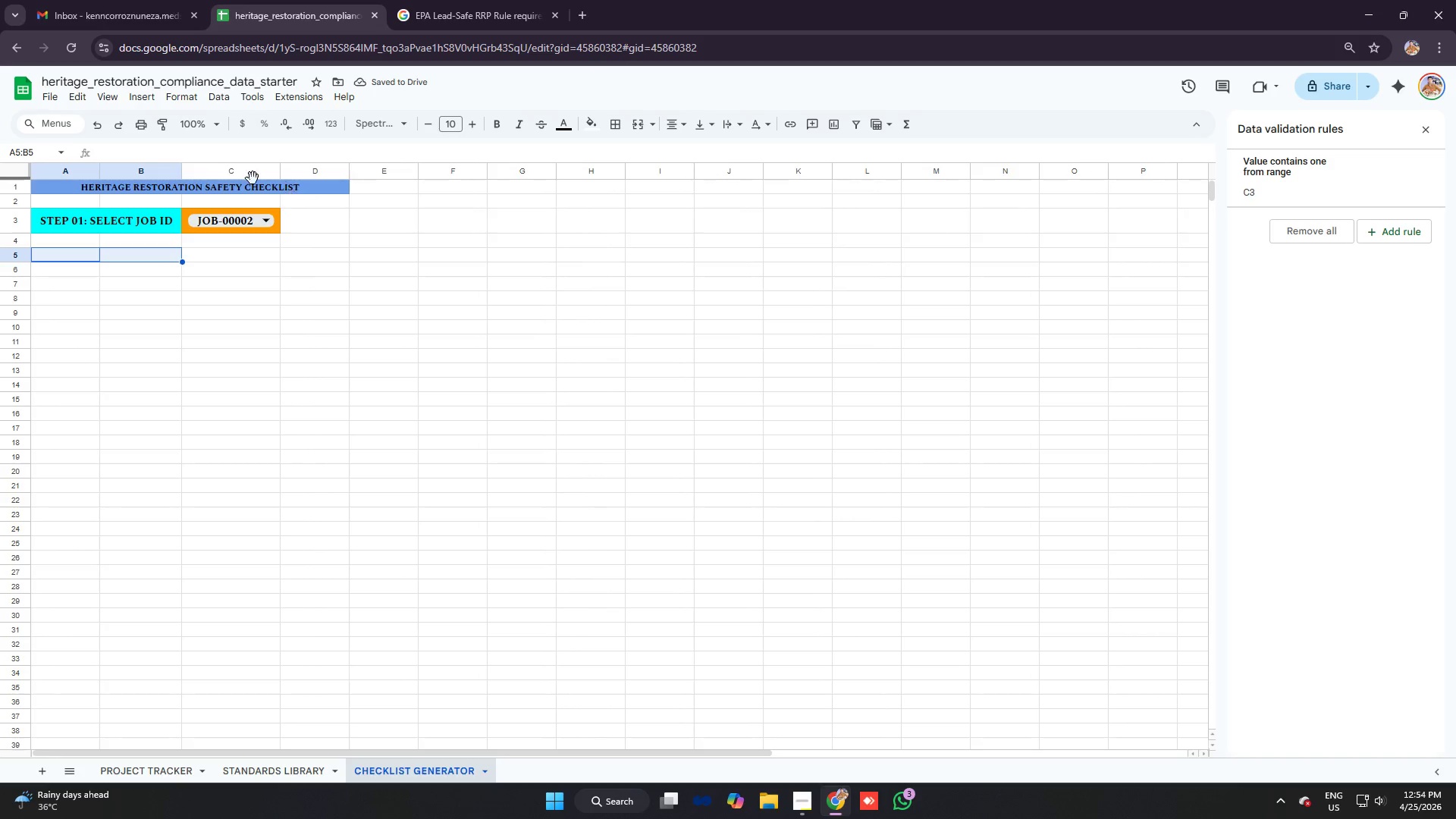 
left_click([304, 184])
 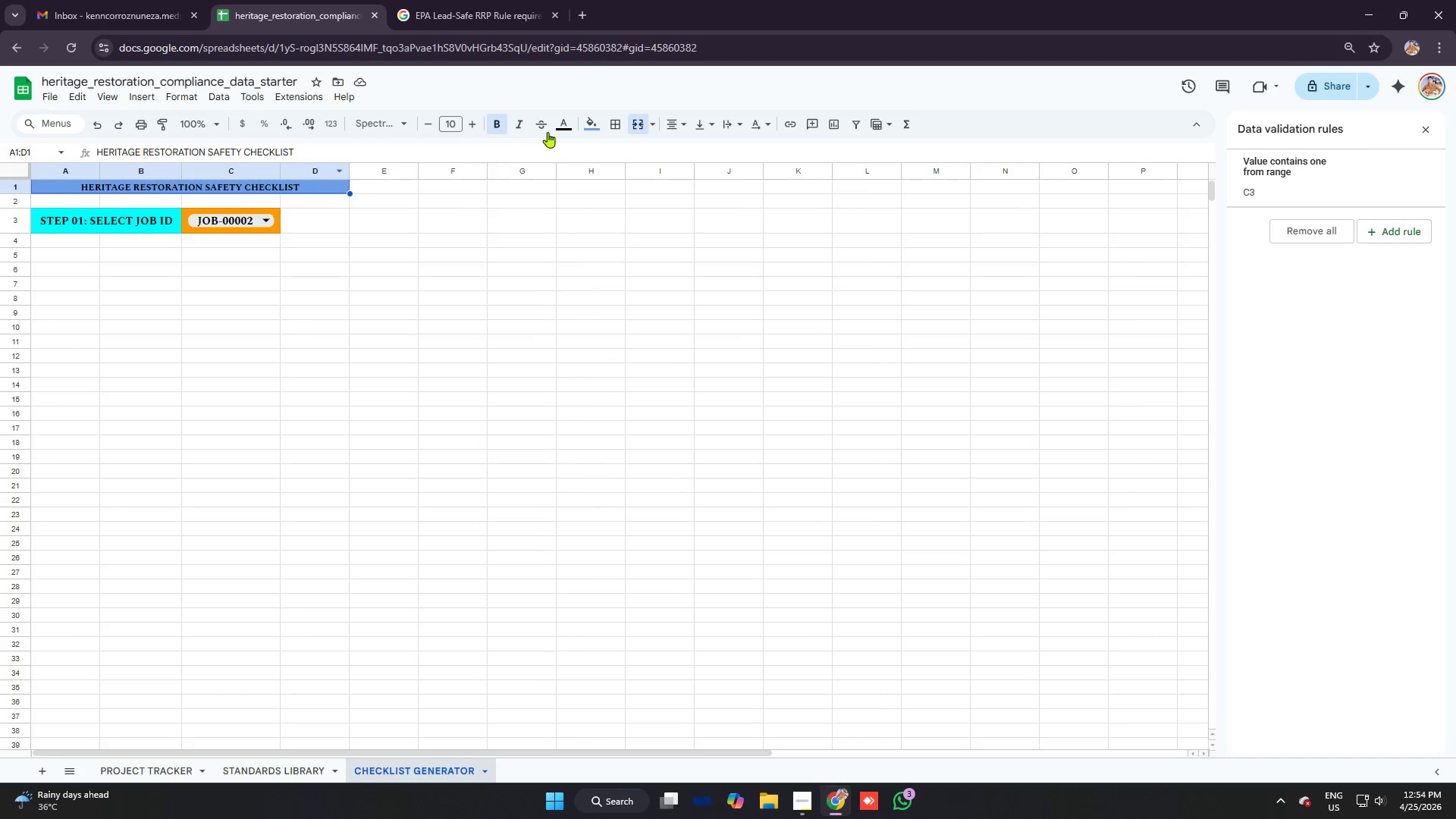 
left_click([638, 122])
 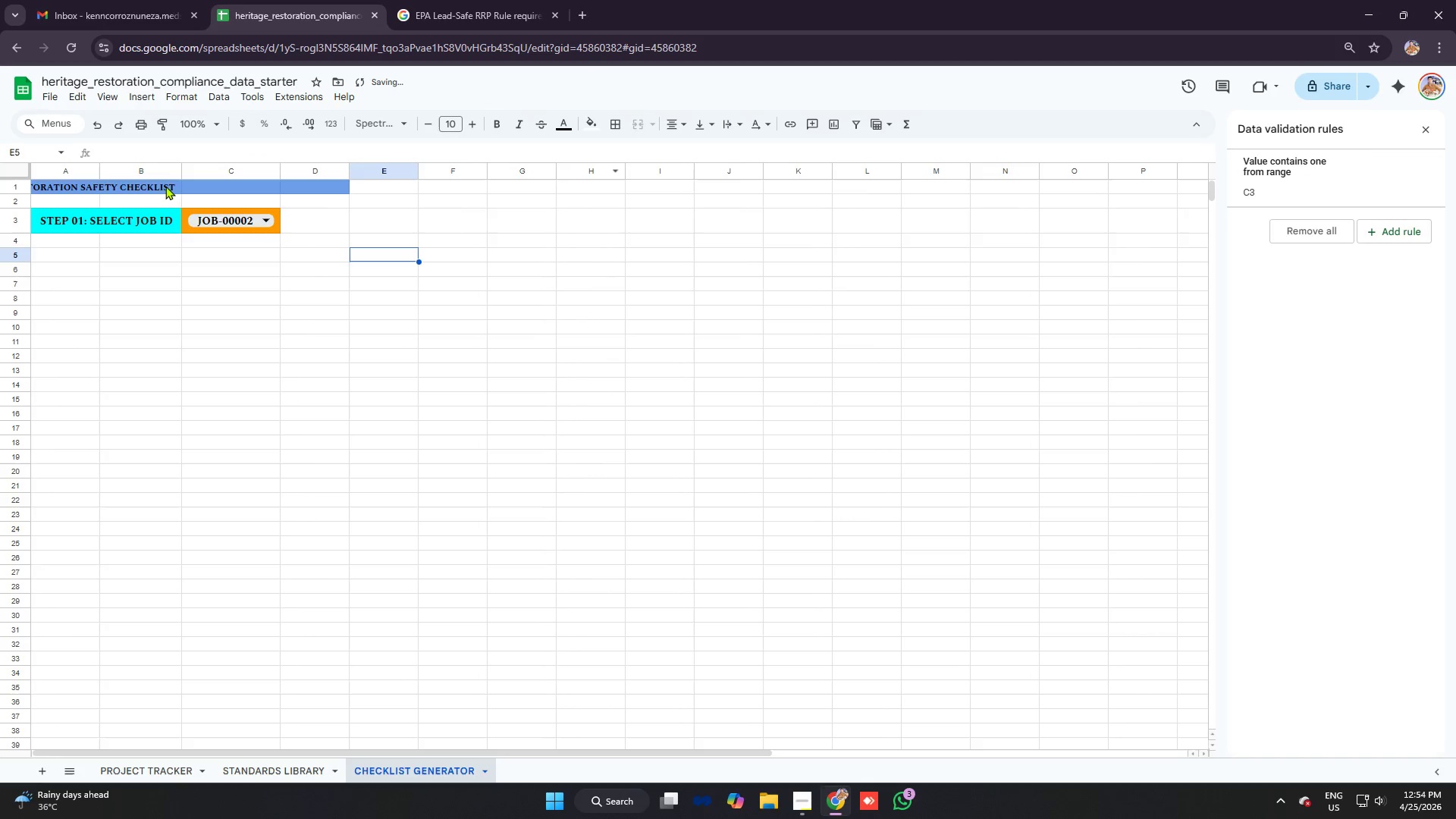 
left_click_drag(start_coordinate=[74, 186], to_coordinate=[228, 184])
 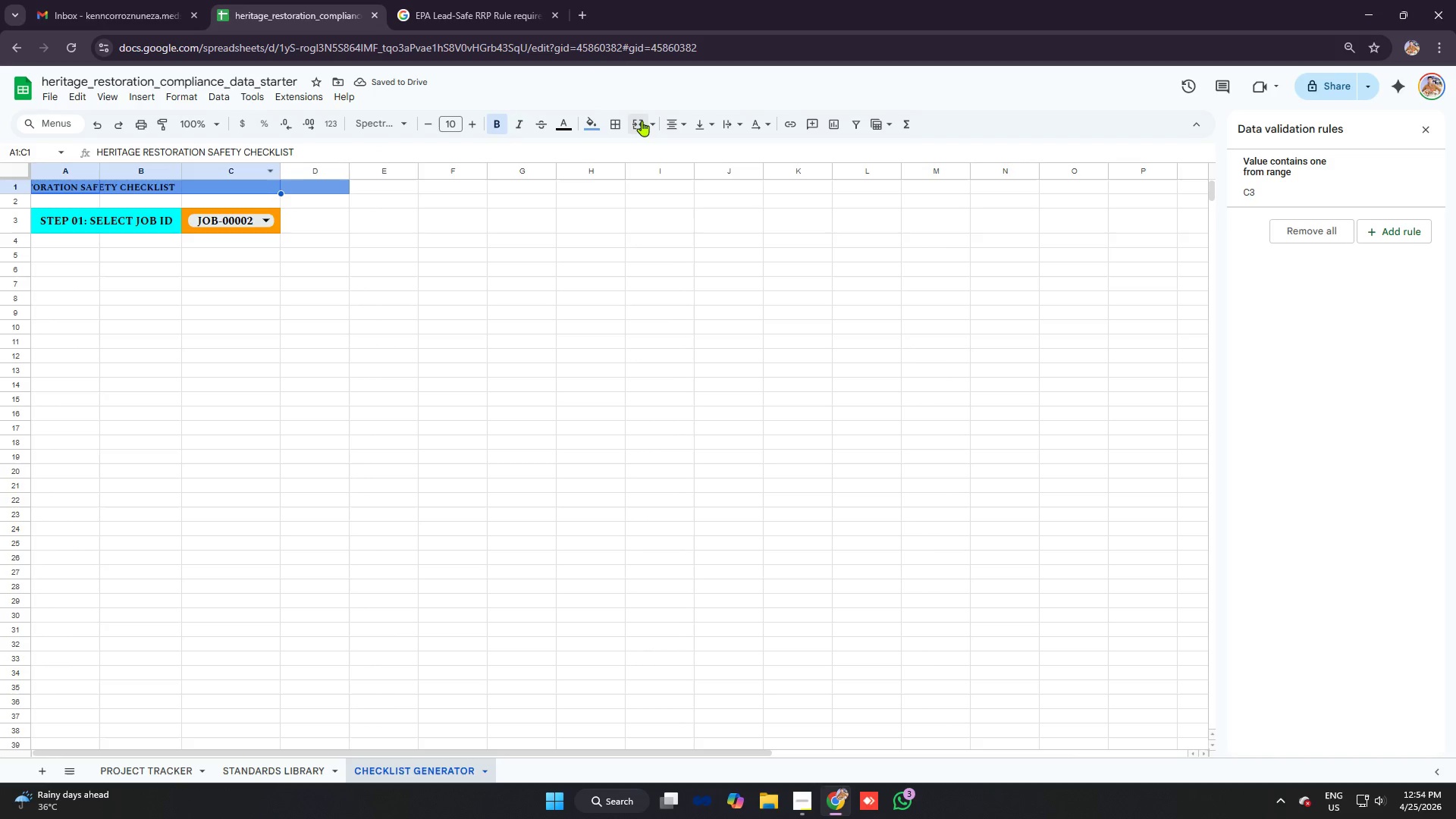 
left_click([642, 121])
 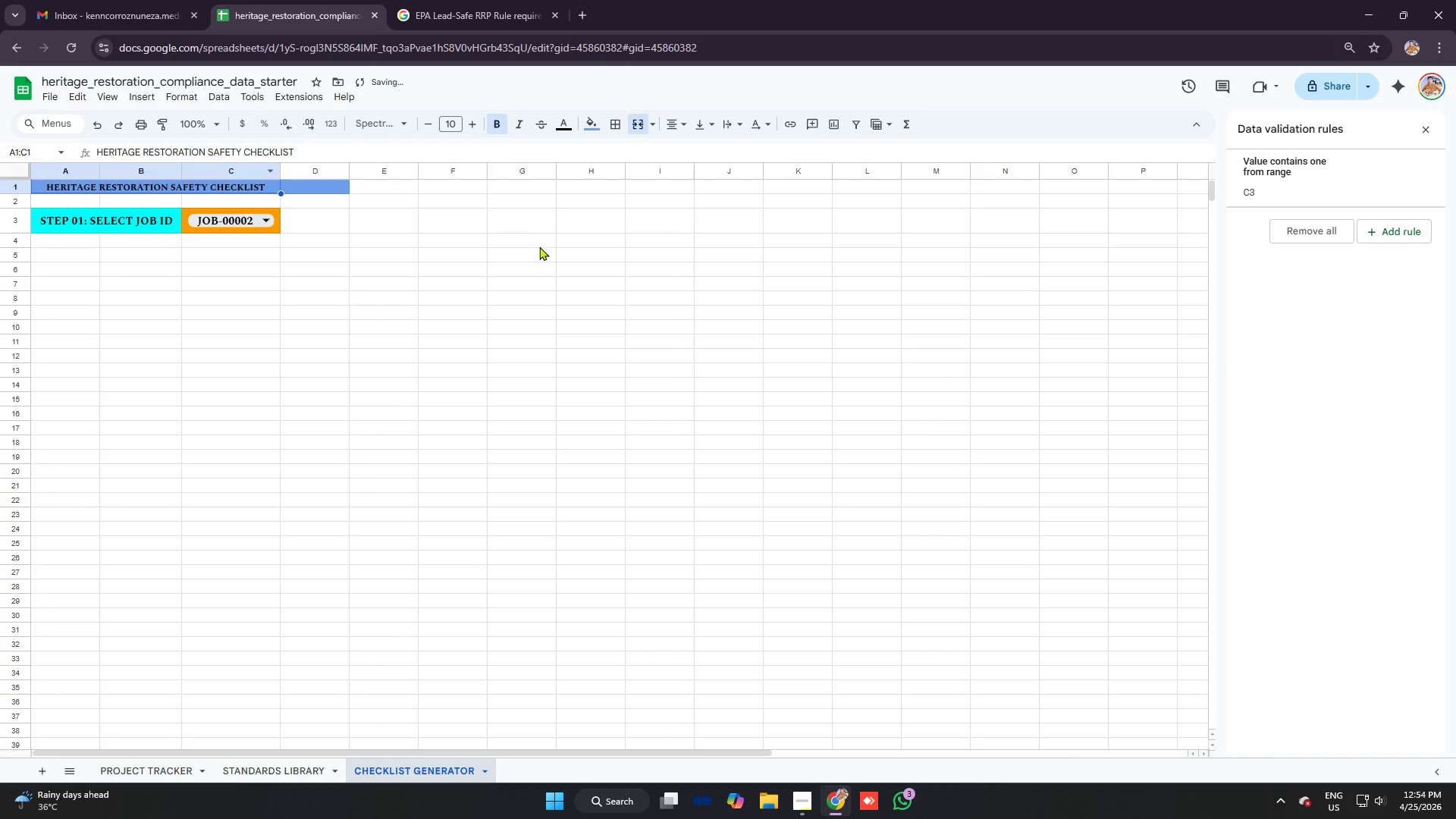 
left_click([539, 246])
 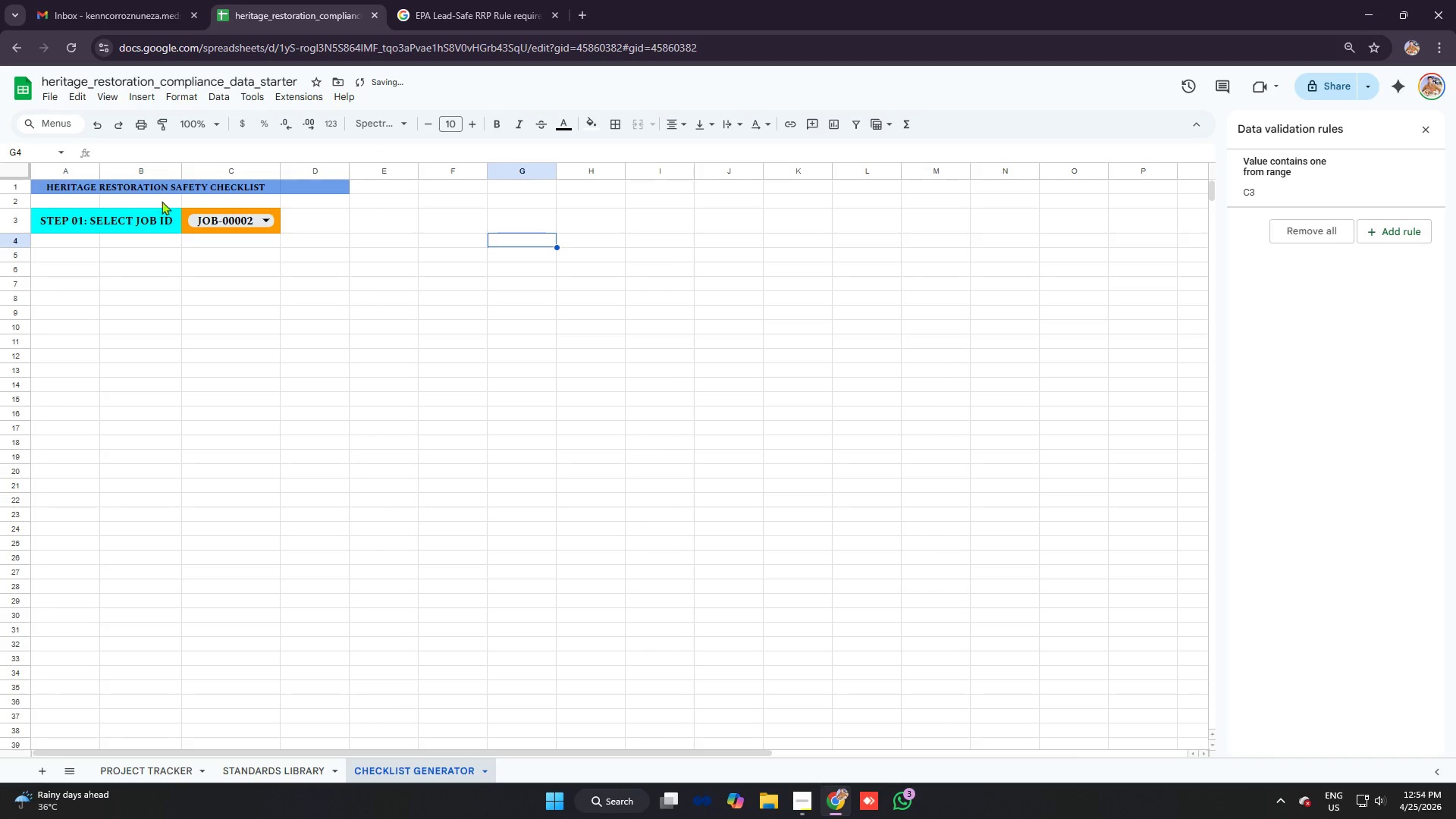 
left_click([176, 187])
 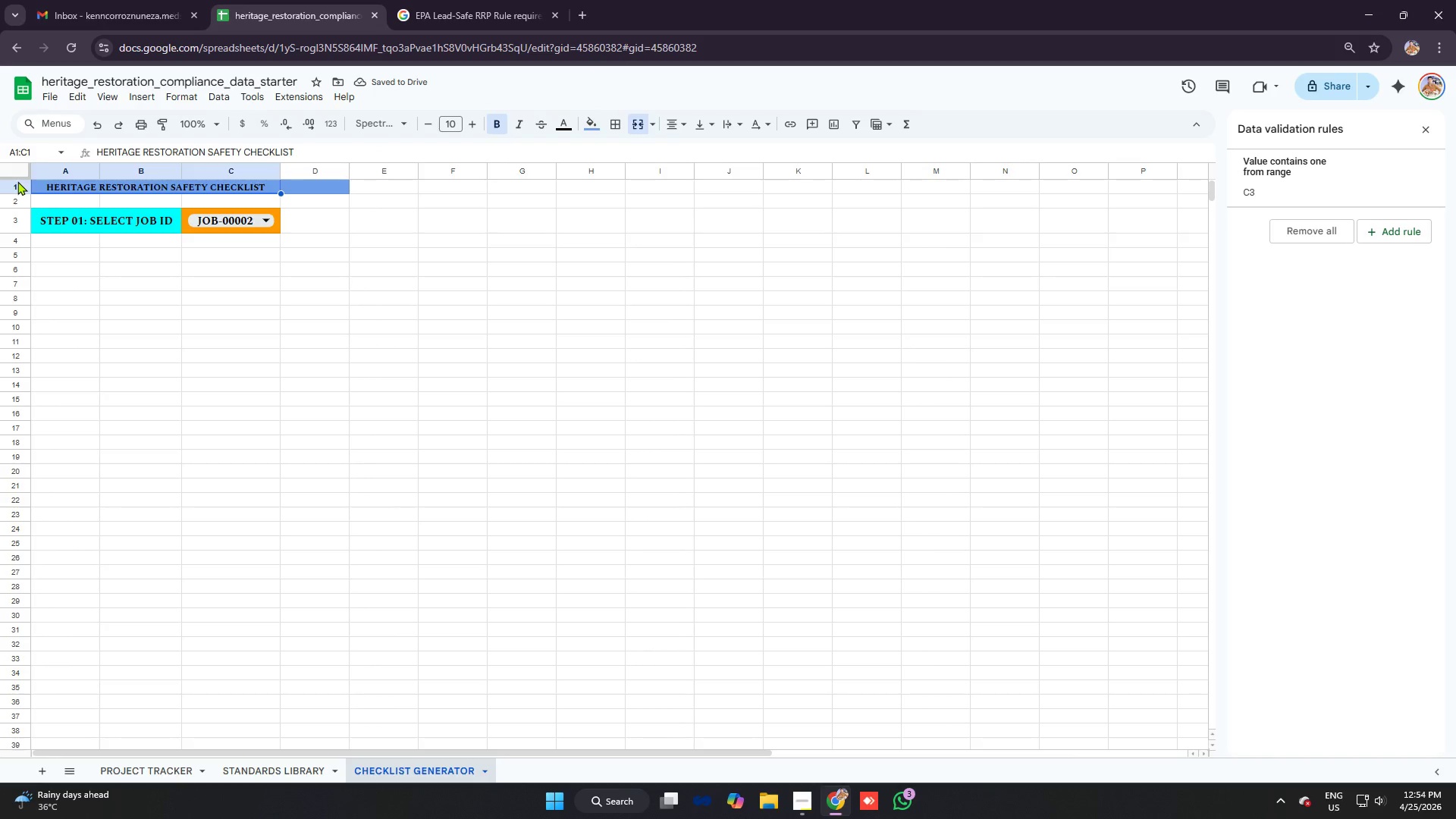 
left_click([14, 183])
 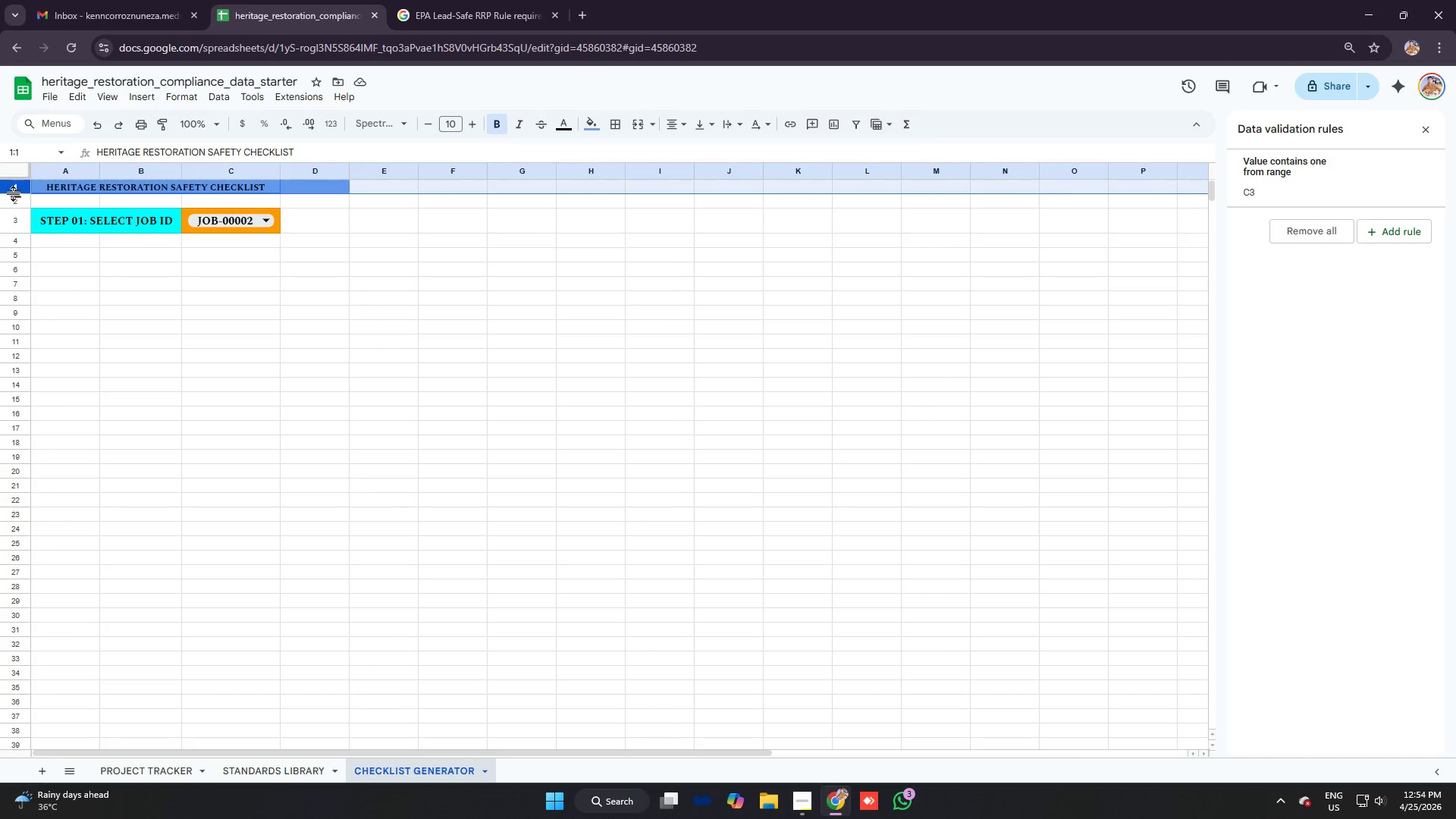 
left_click_drag(start_coordinate=[14, 193], to_coordinate=[20, 199])
 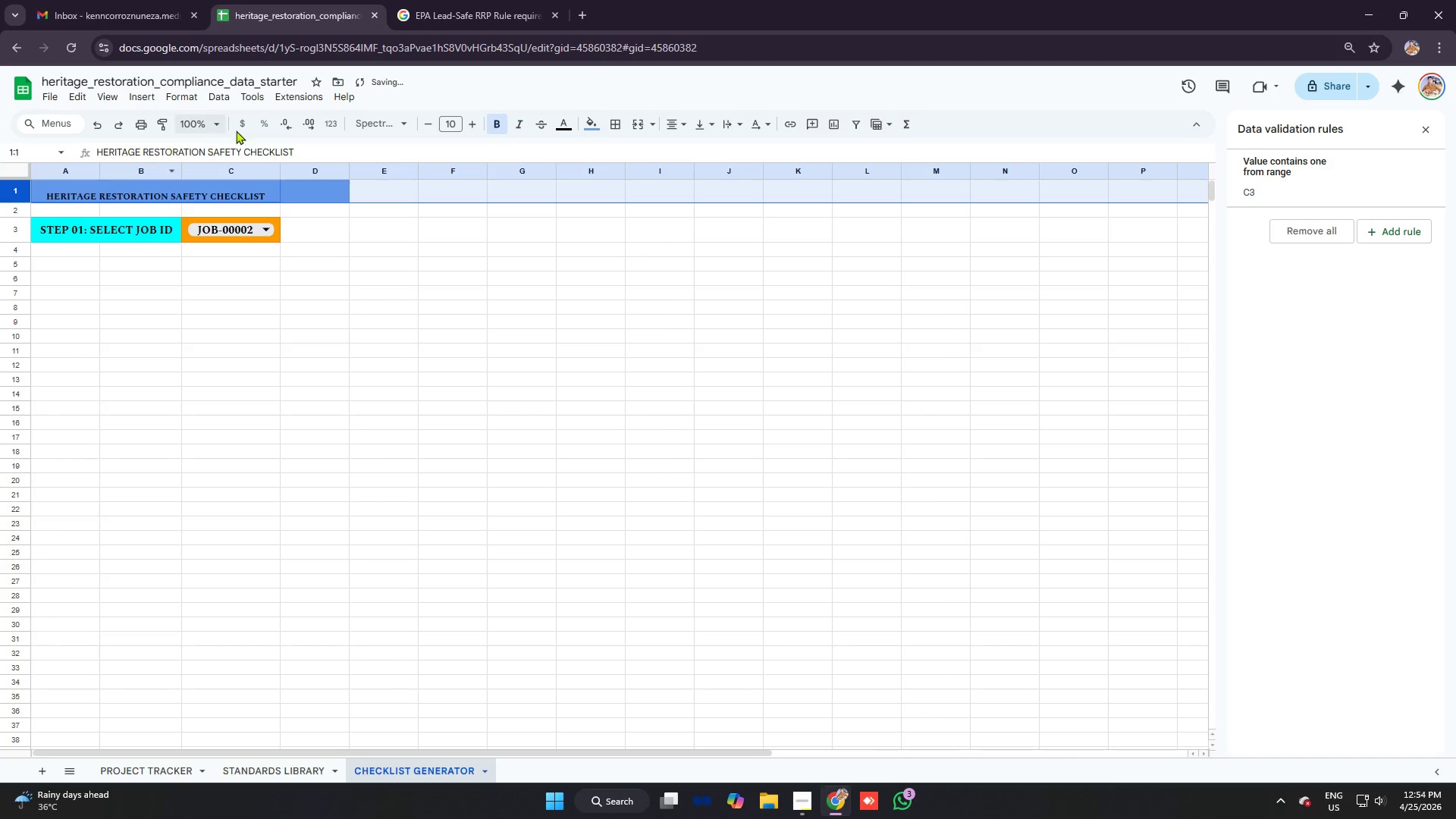 
left_click([237, 194])
 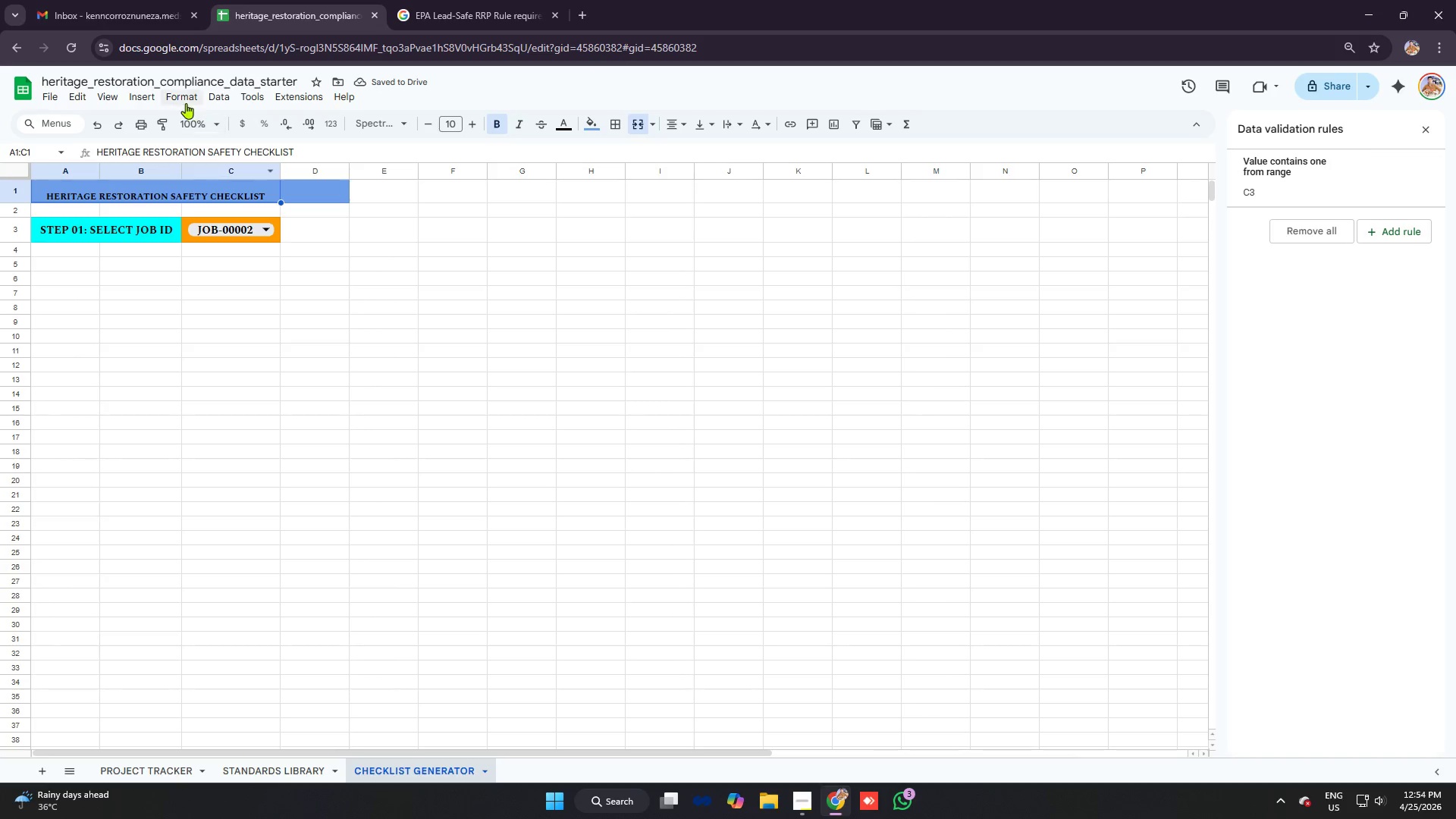 
left_click([185, 101])
 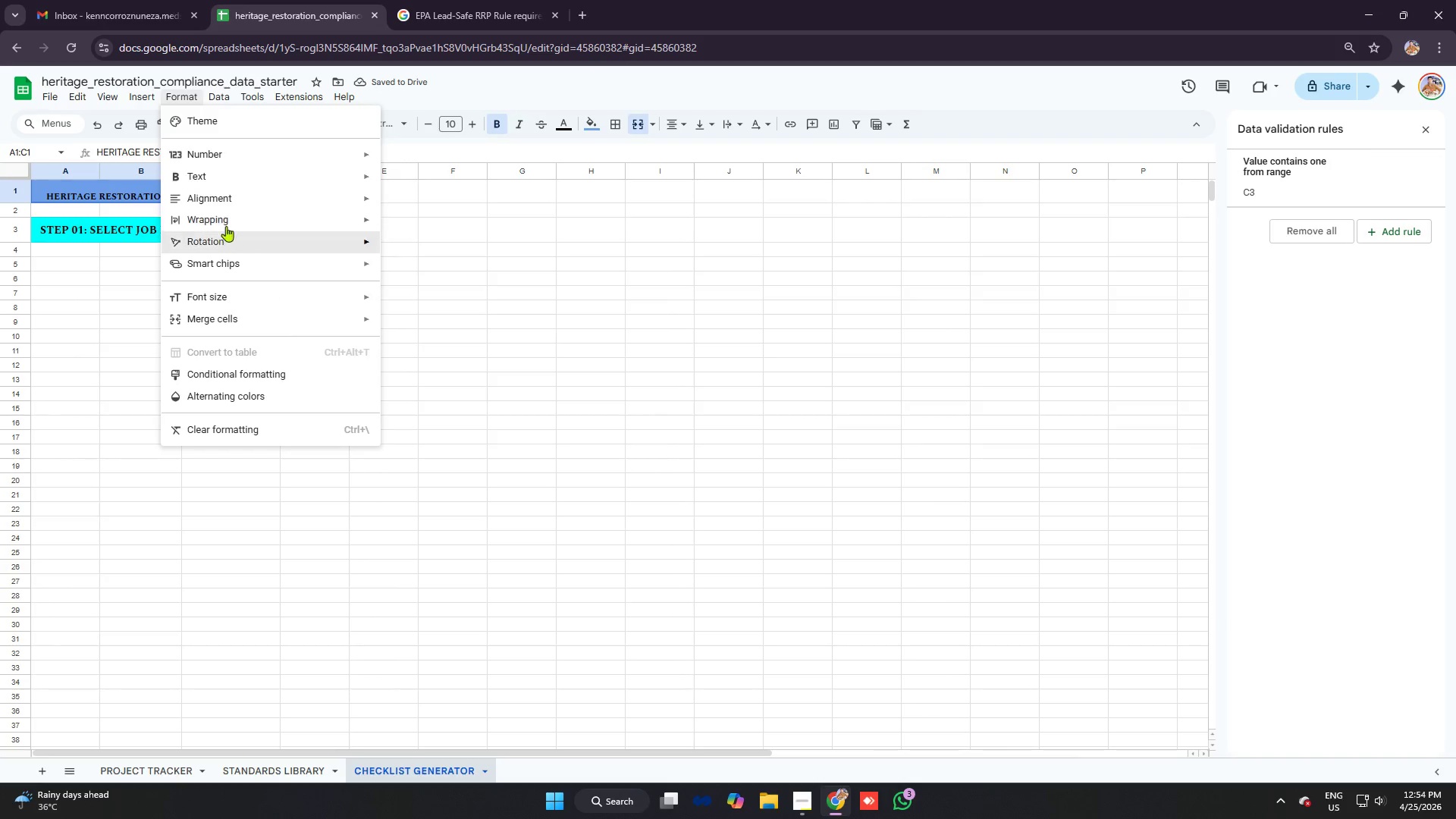 
left_click([231, 199])
 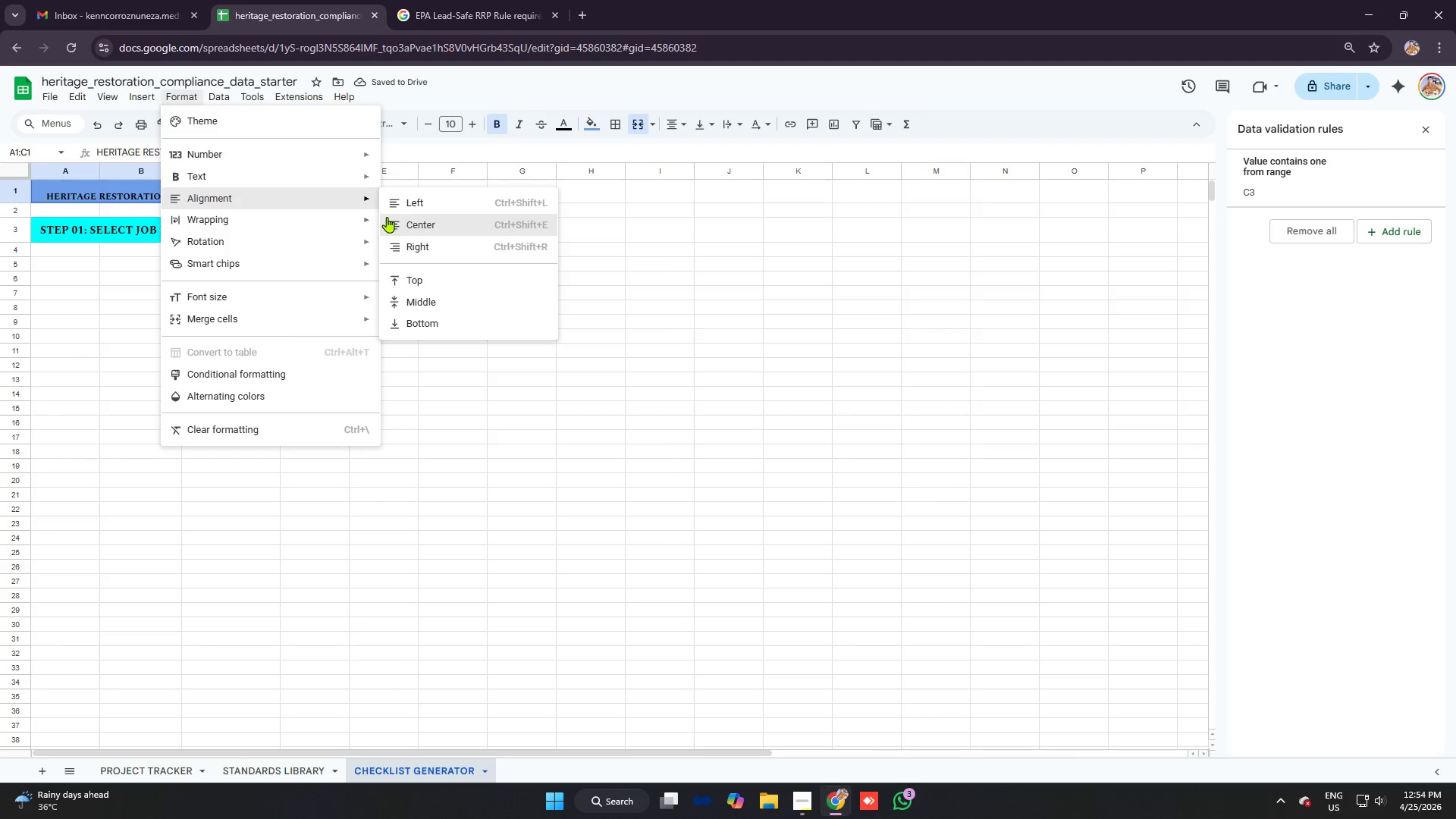 
left_click([445, 228])
 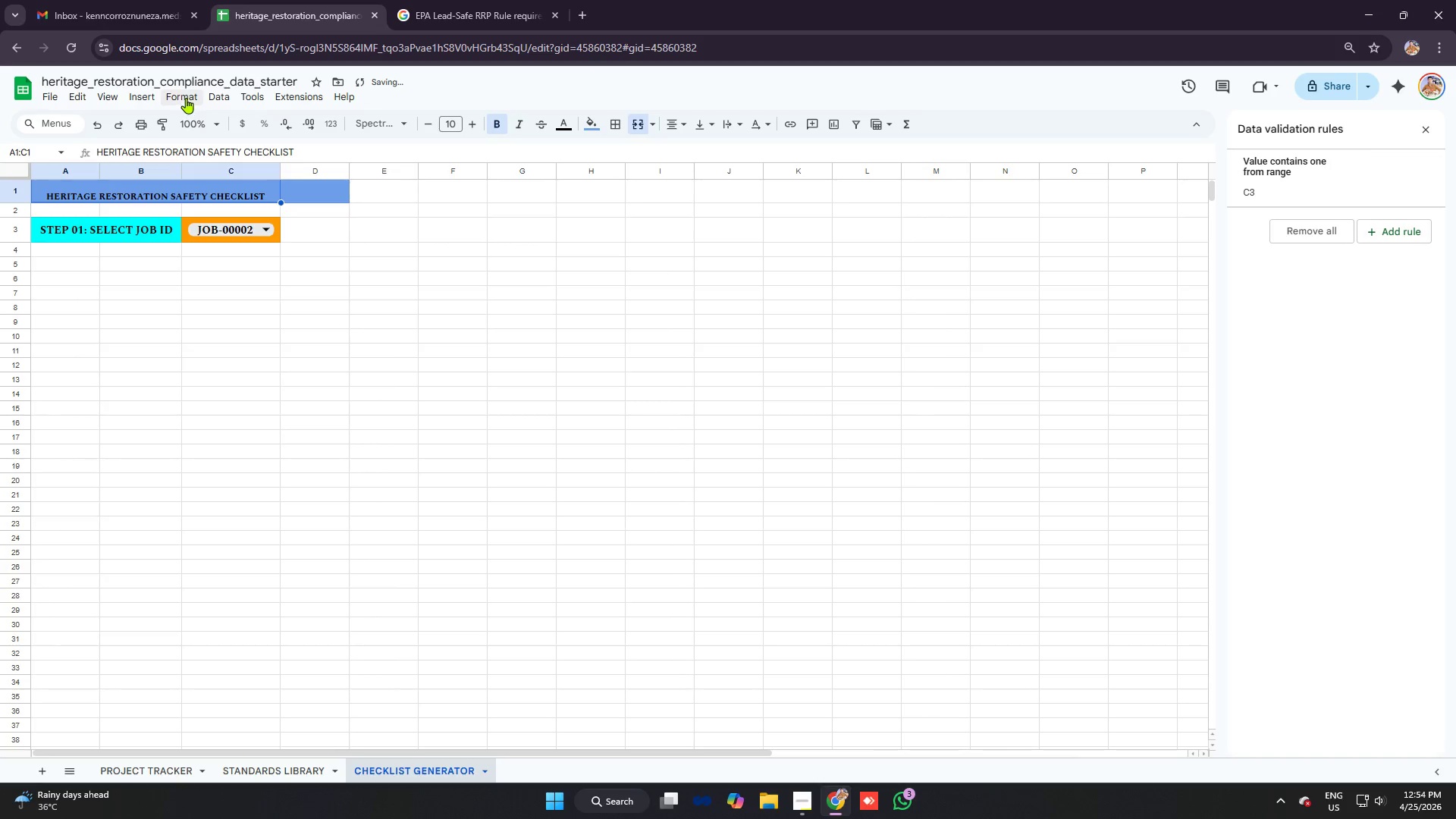 
left_click([186, 98])
 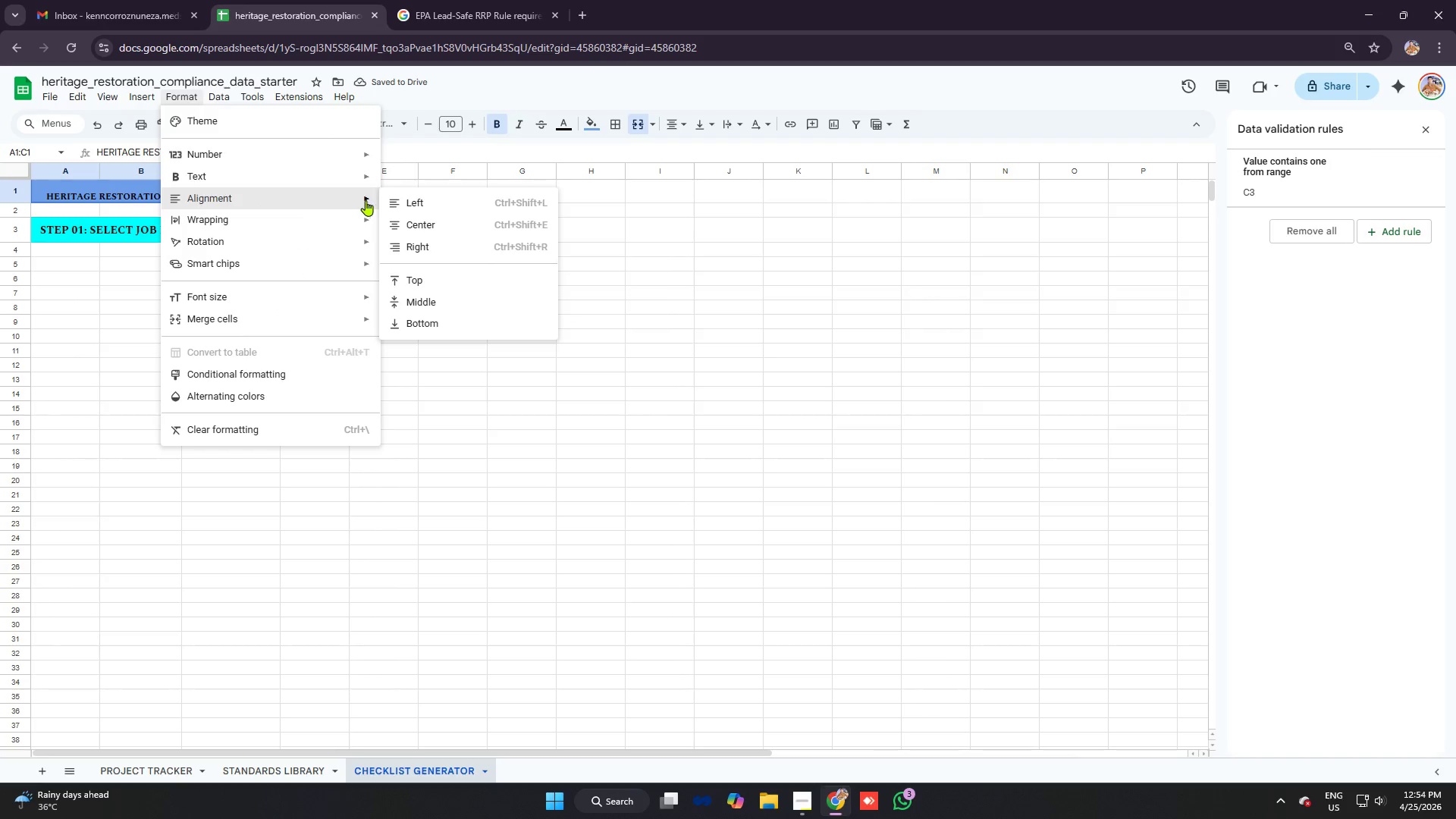 
left_click([419, 200])
 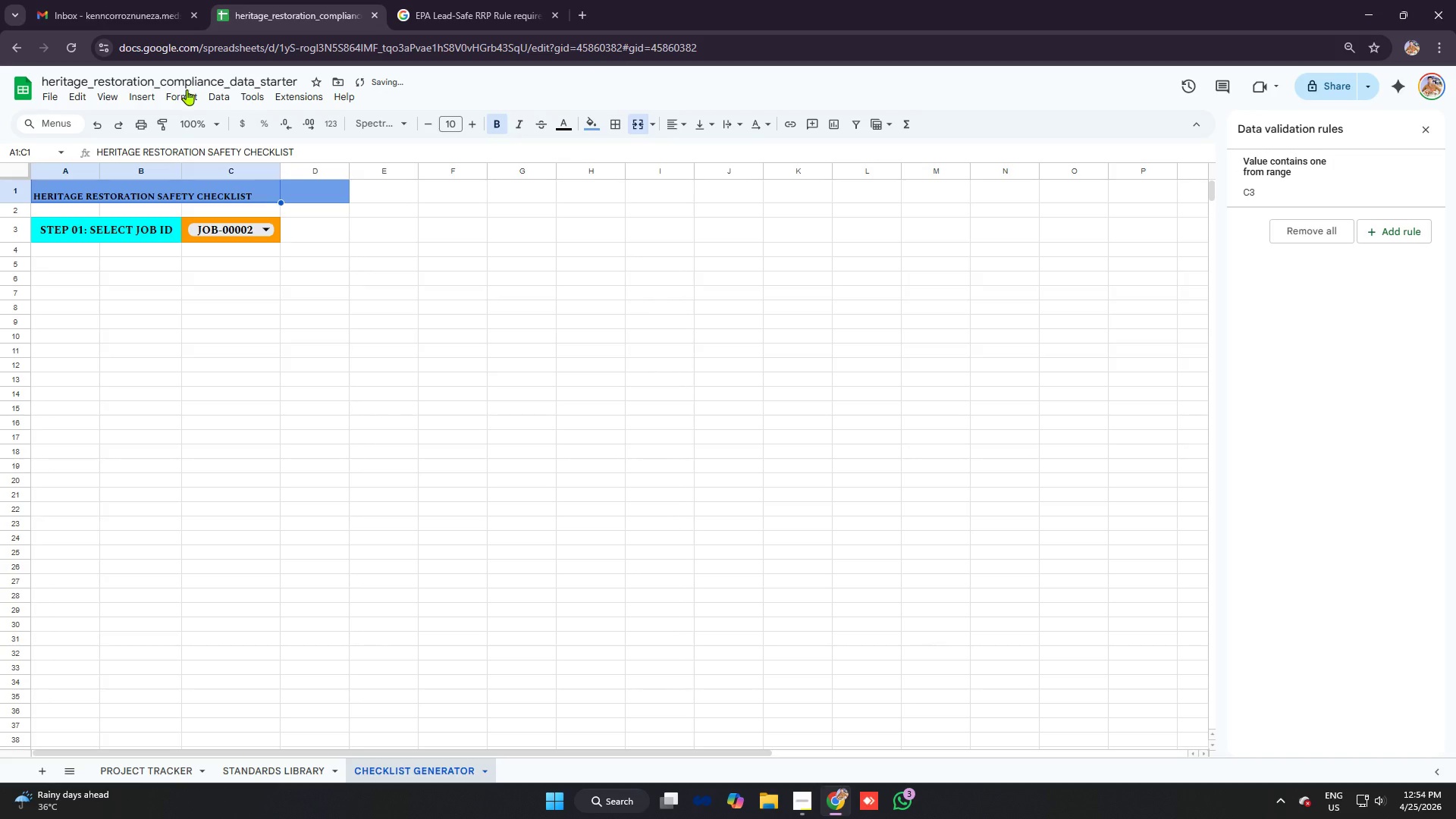 
left_click([183, 98])
 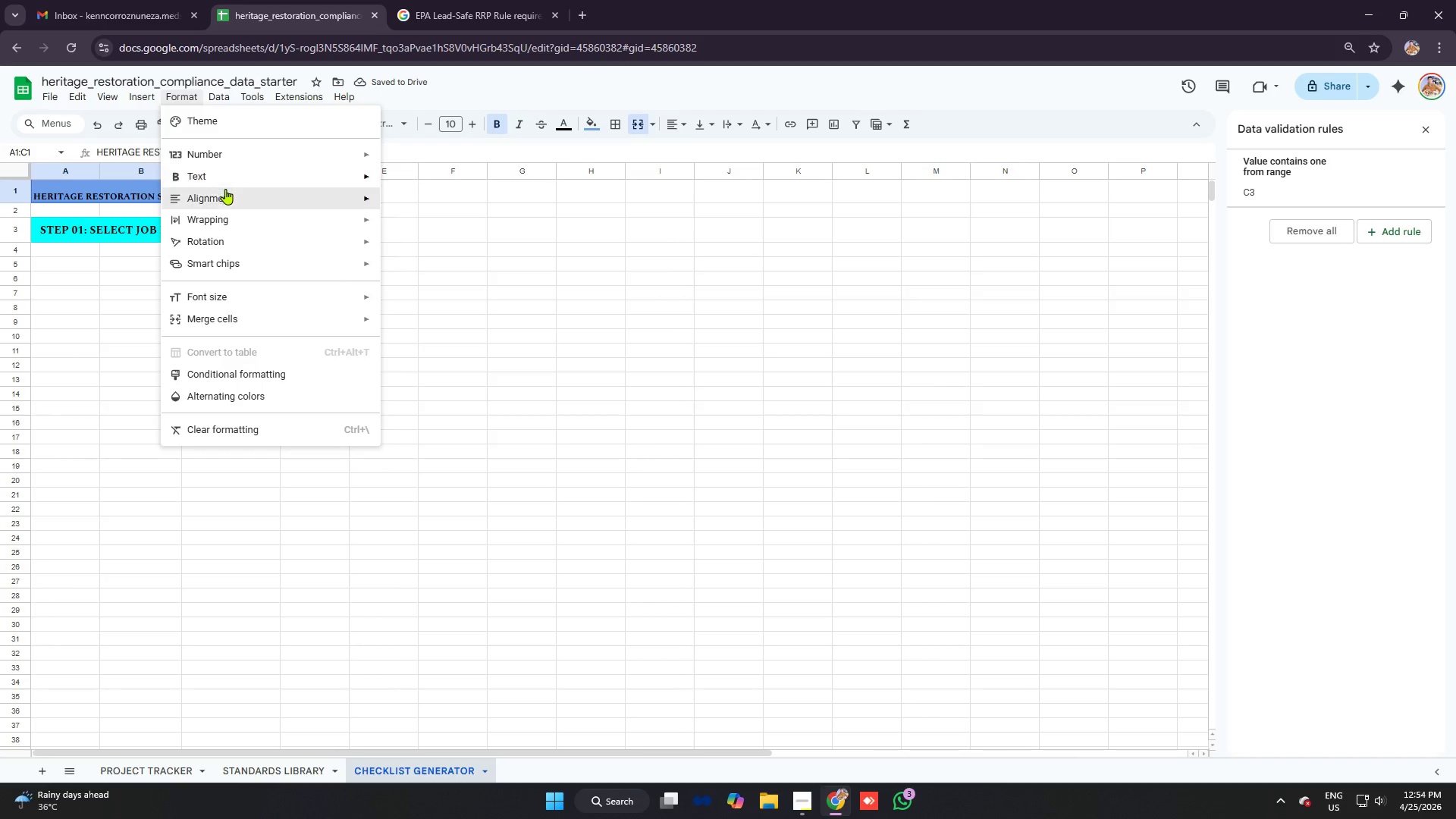 
left_click([225, 193])
 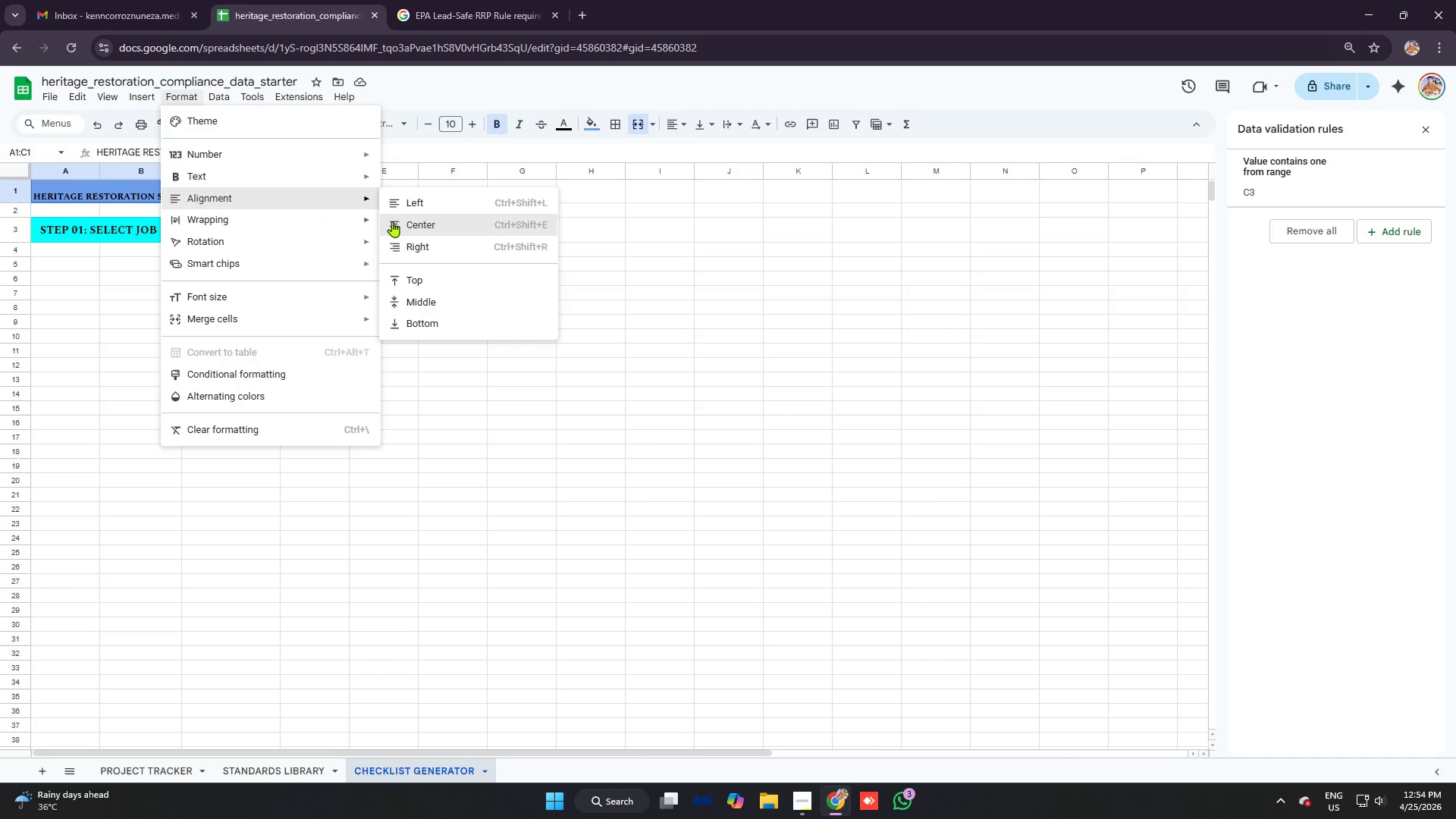 
left_click([426, 302])
 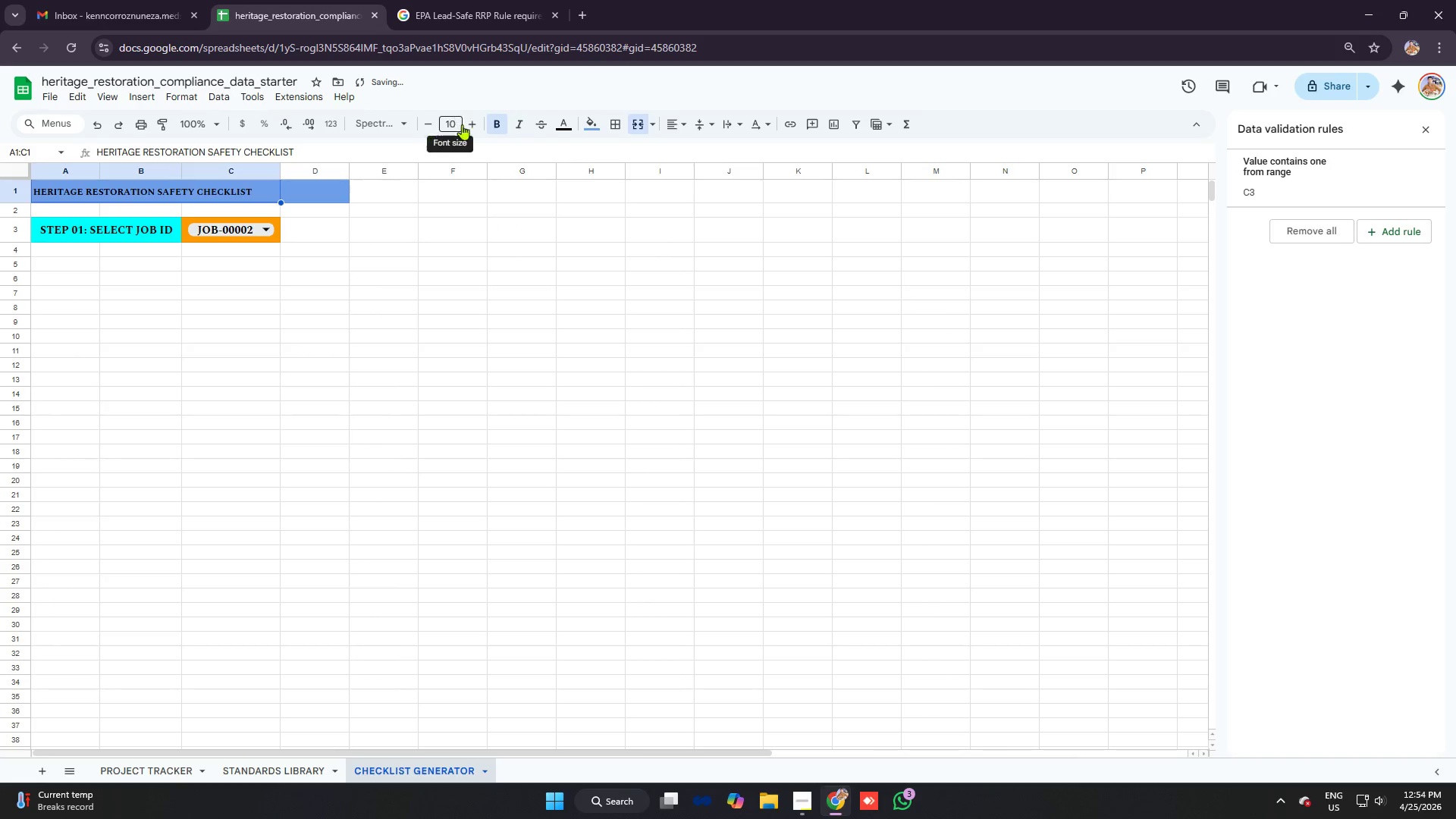 
left_click([469, 128])
 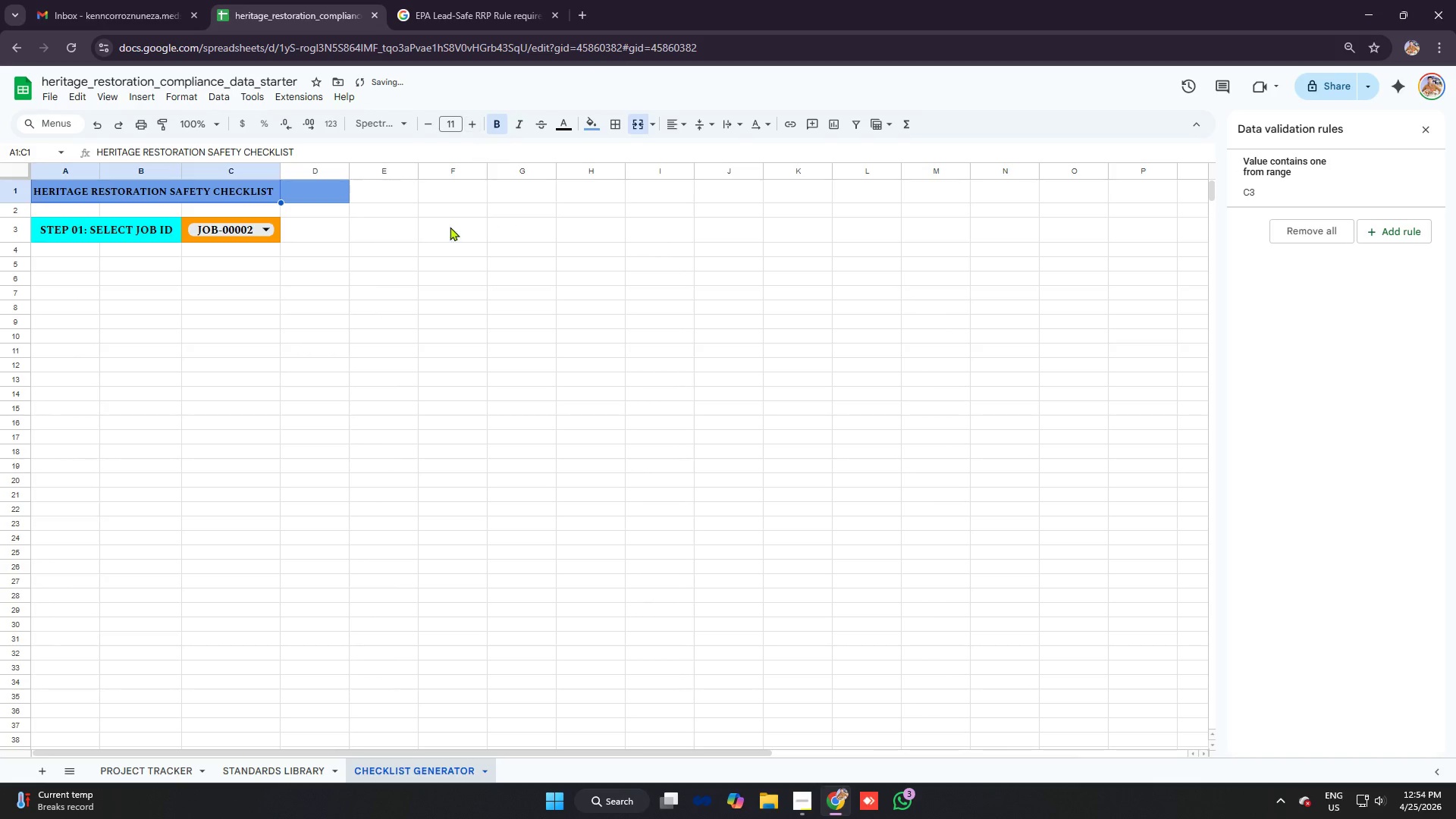 
left_click([430, 256])
 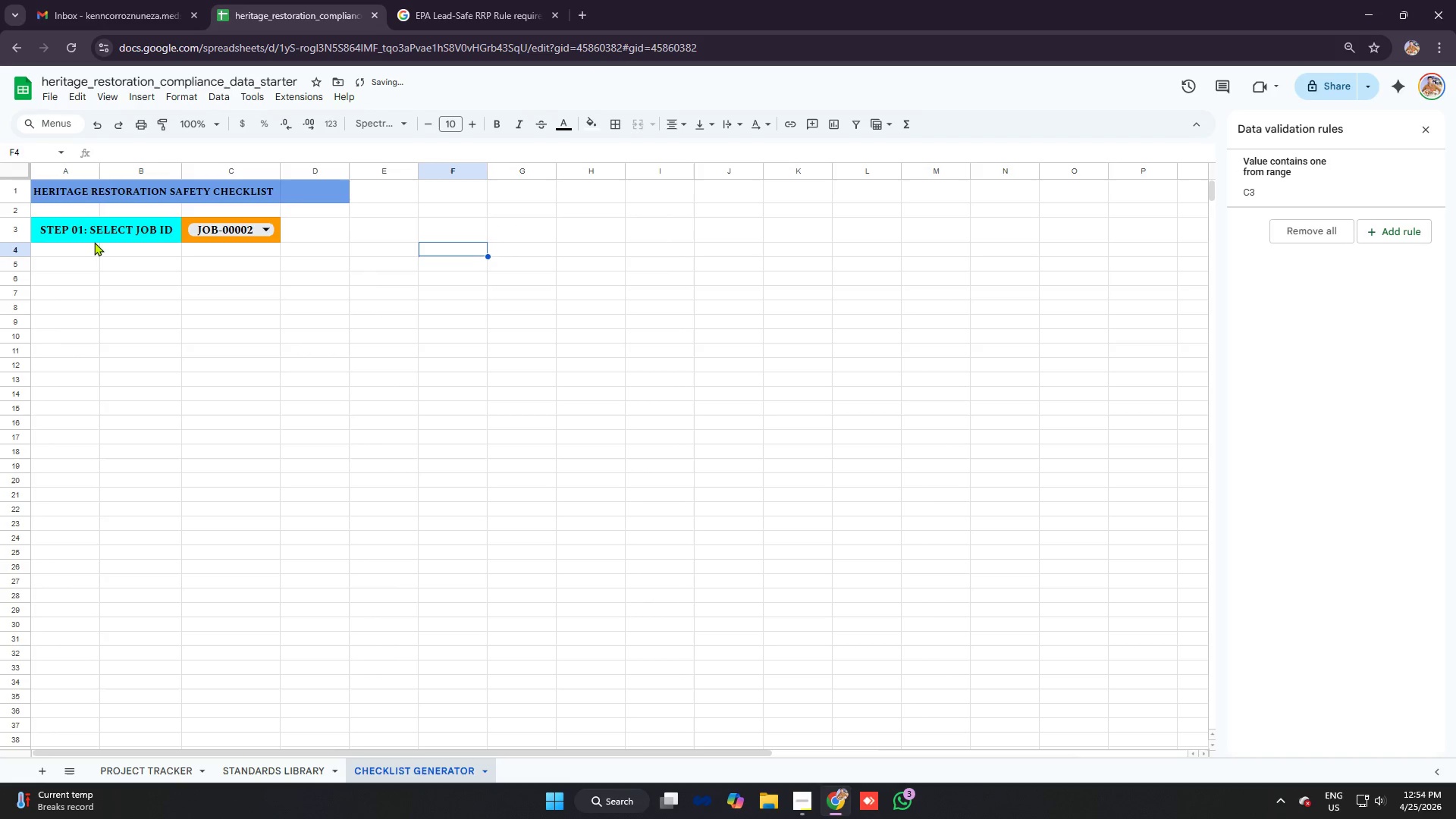 
left_click([88, 231])
 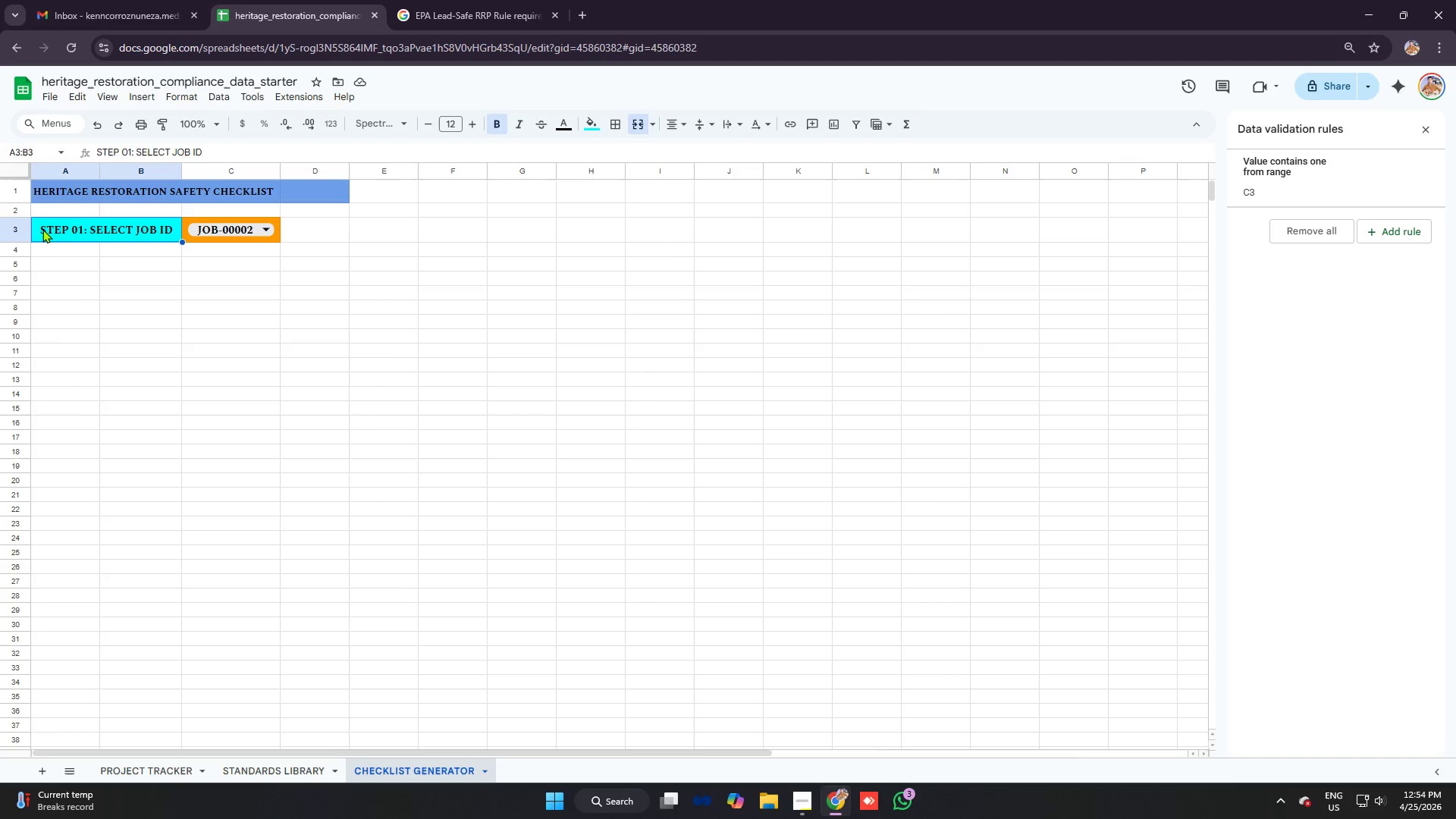 
wait(6.83)
 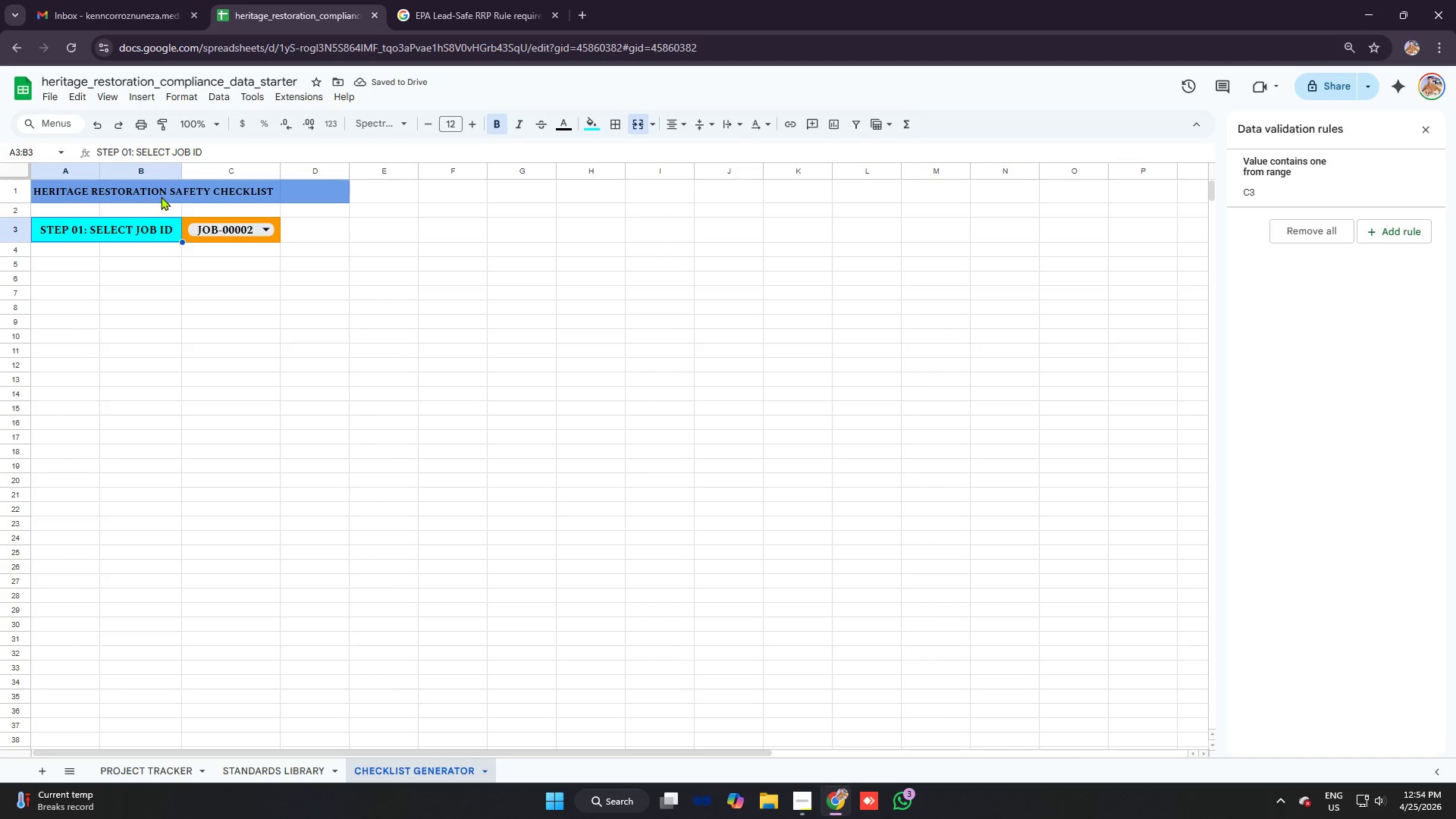 
left_click_drag(start_coordinate=[44, 265], to_coordinate=[124, 273])
 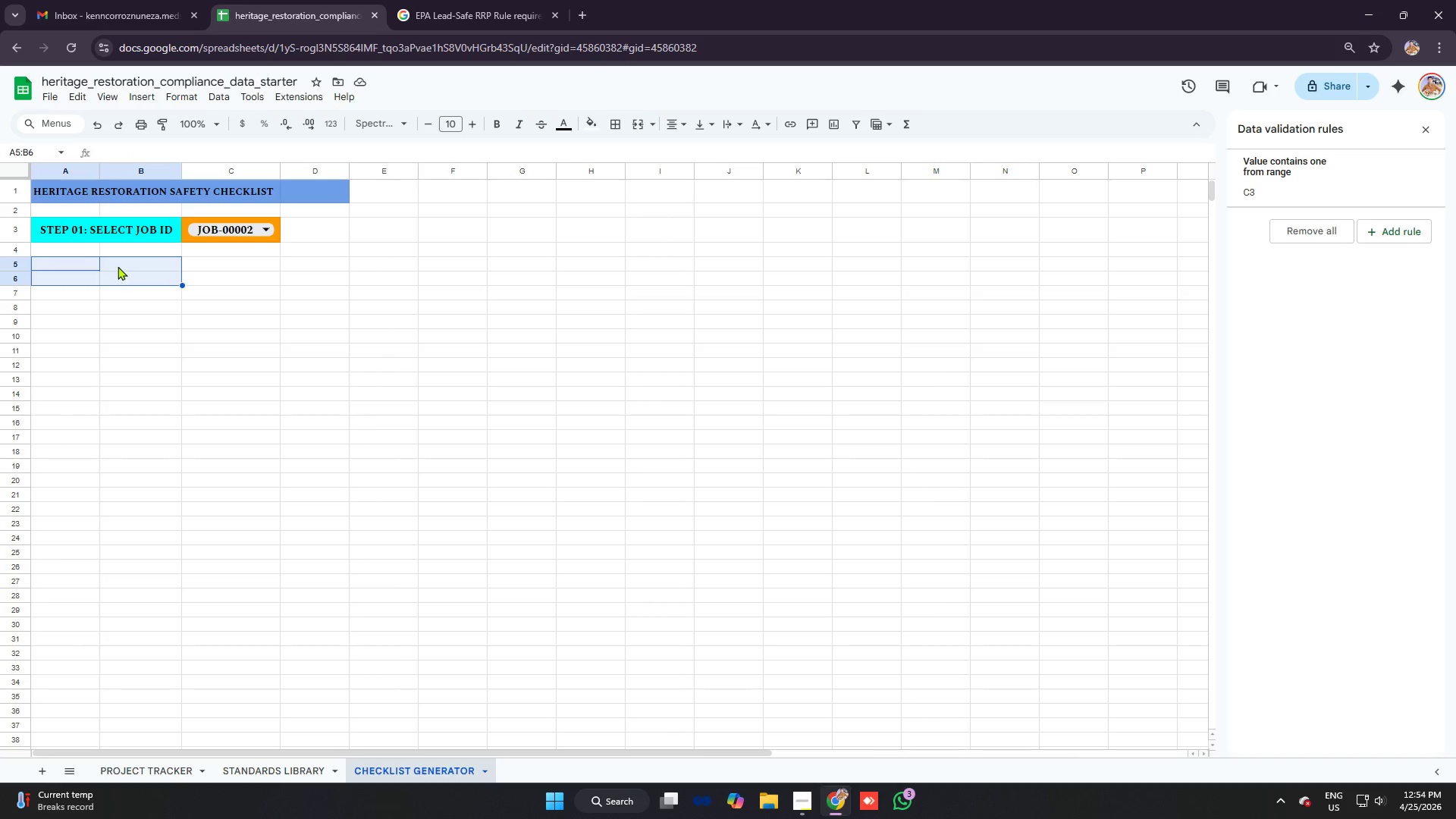 
left_click([118, 266])
 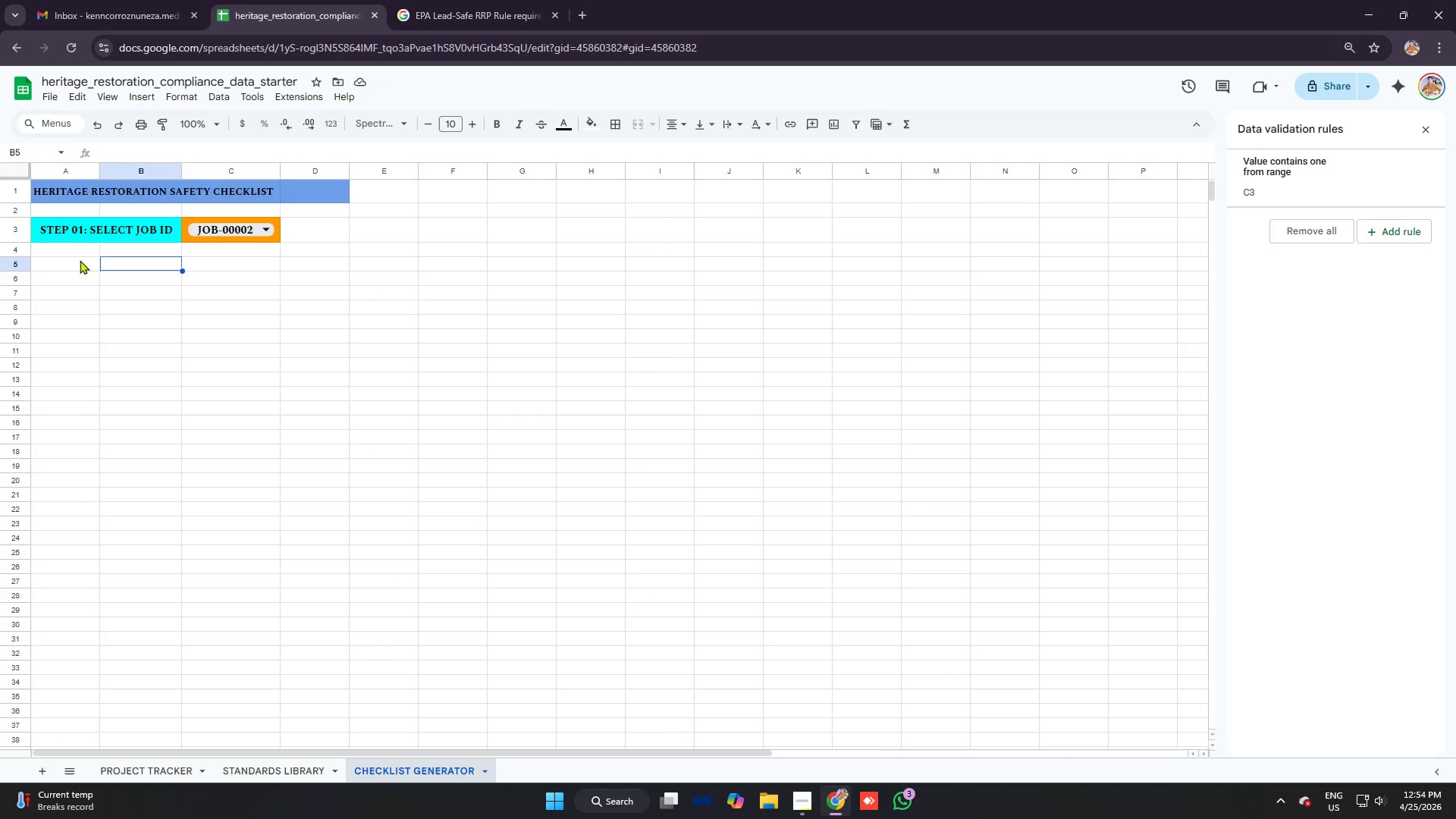 
left_click_drag(start_coordinate=[80, 260], to_coordinate=[160, 260])
 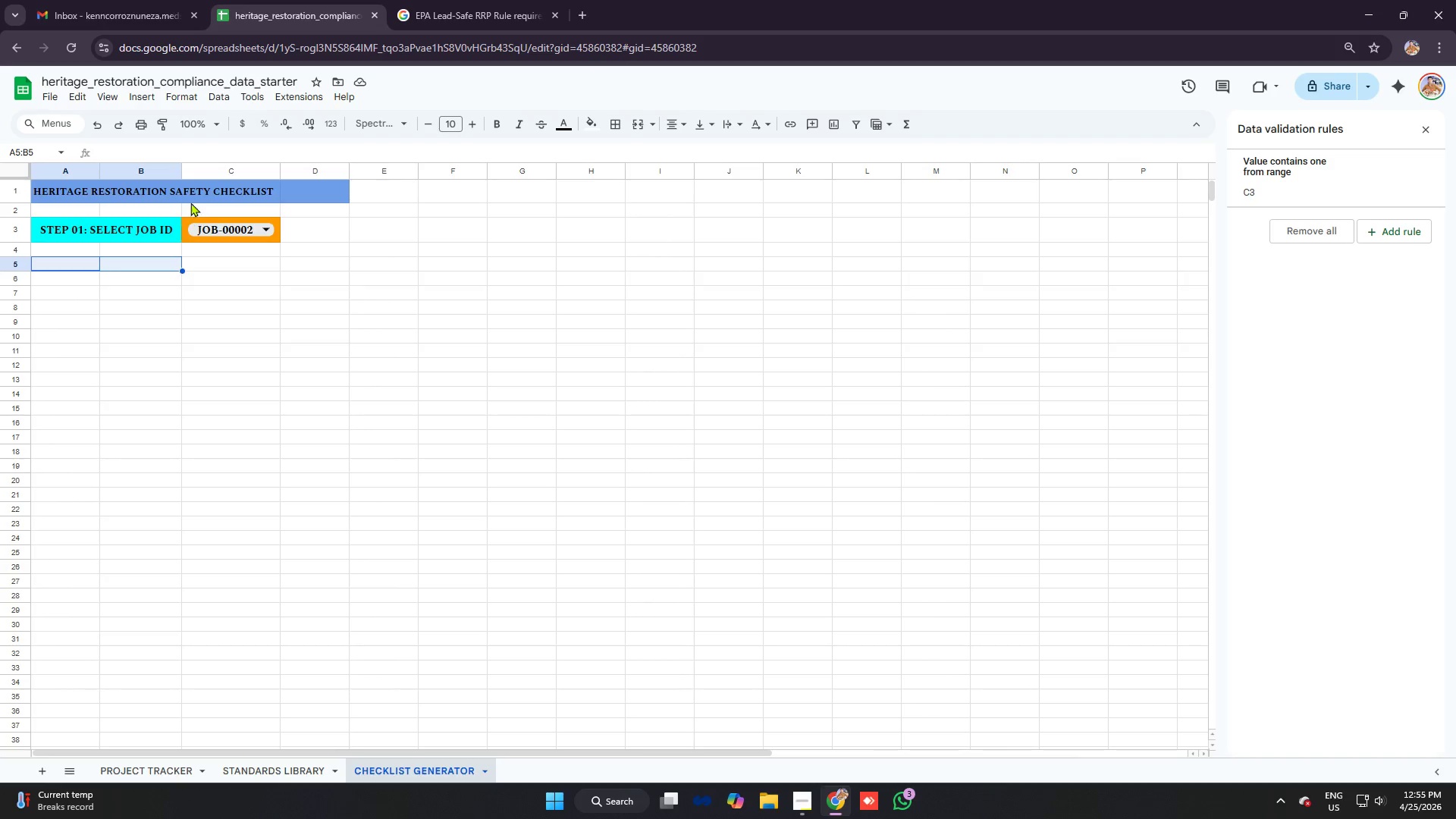 
left_click([224, 169])
 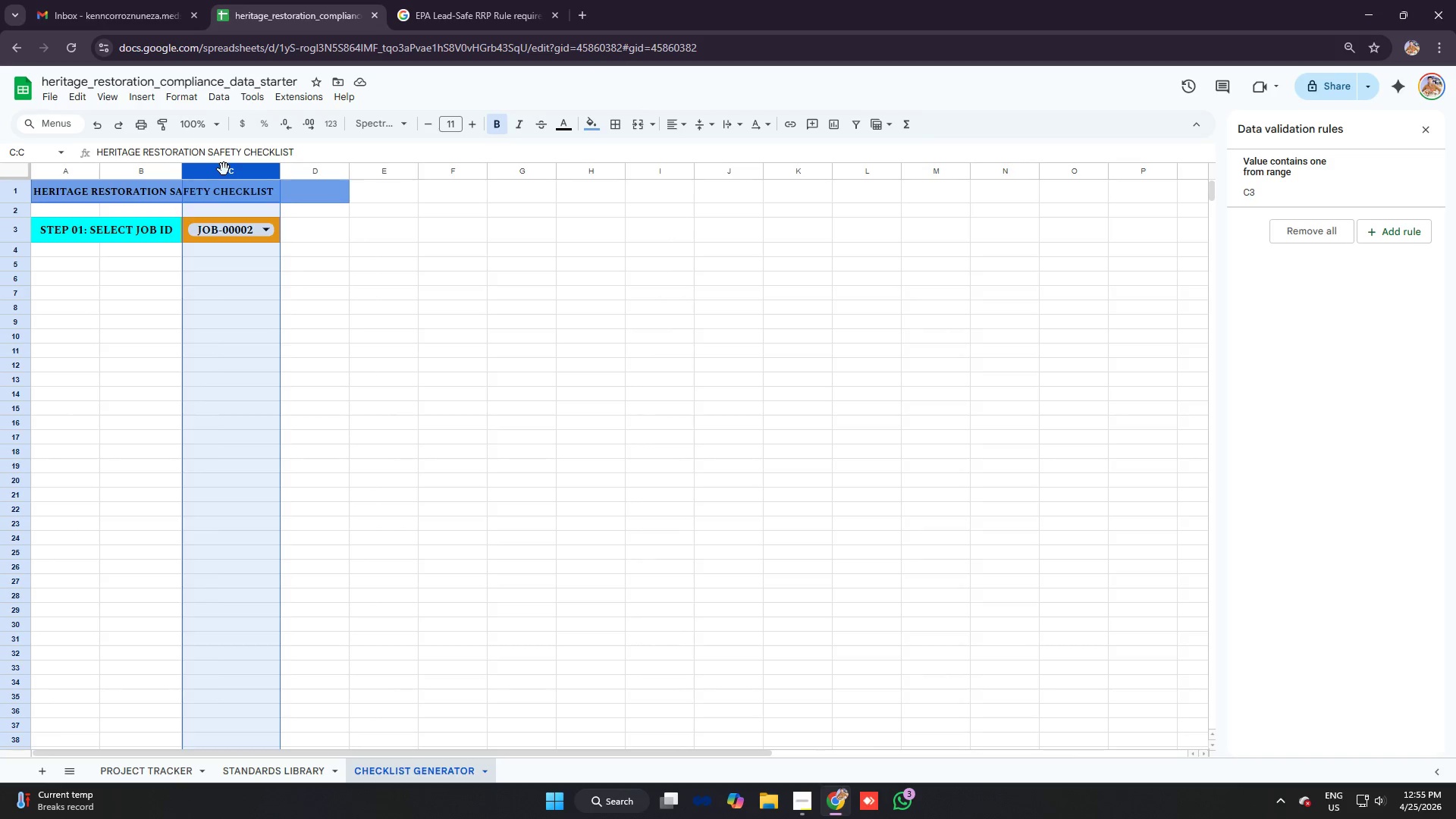 
left_click_drag(start_coordinate=[224, 169], to_coordinate=[293, 185])
 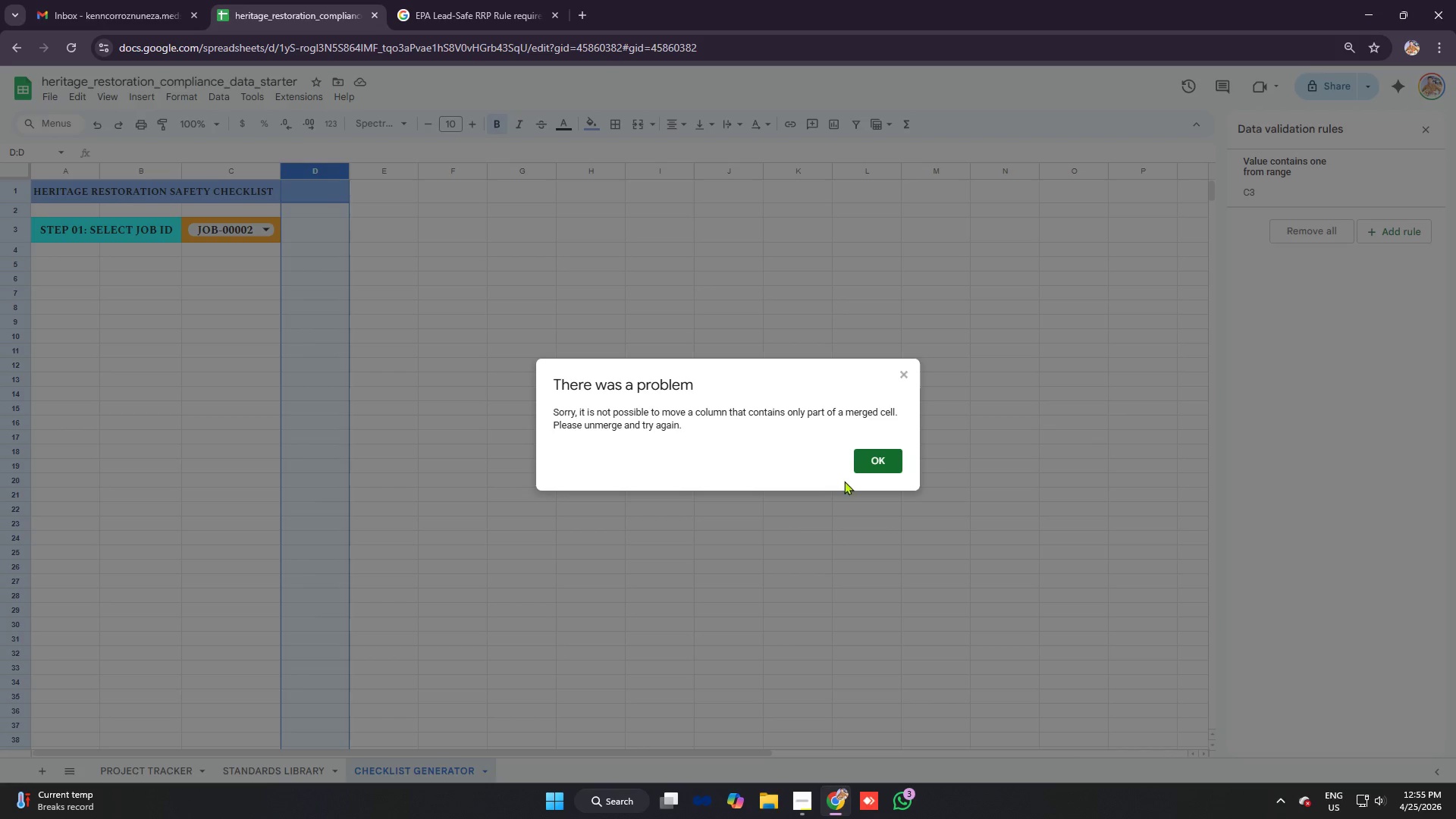 
left_click([879, 468])
 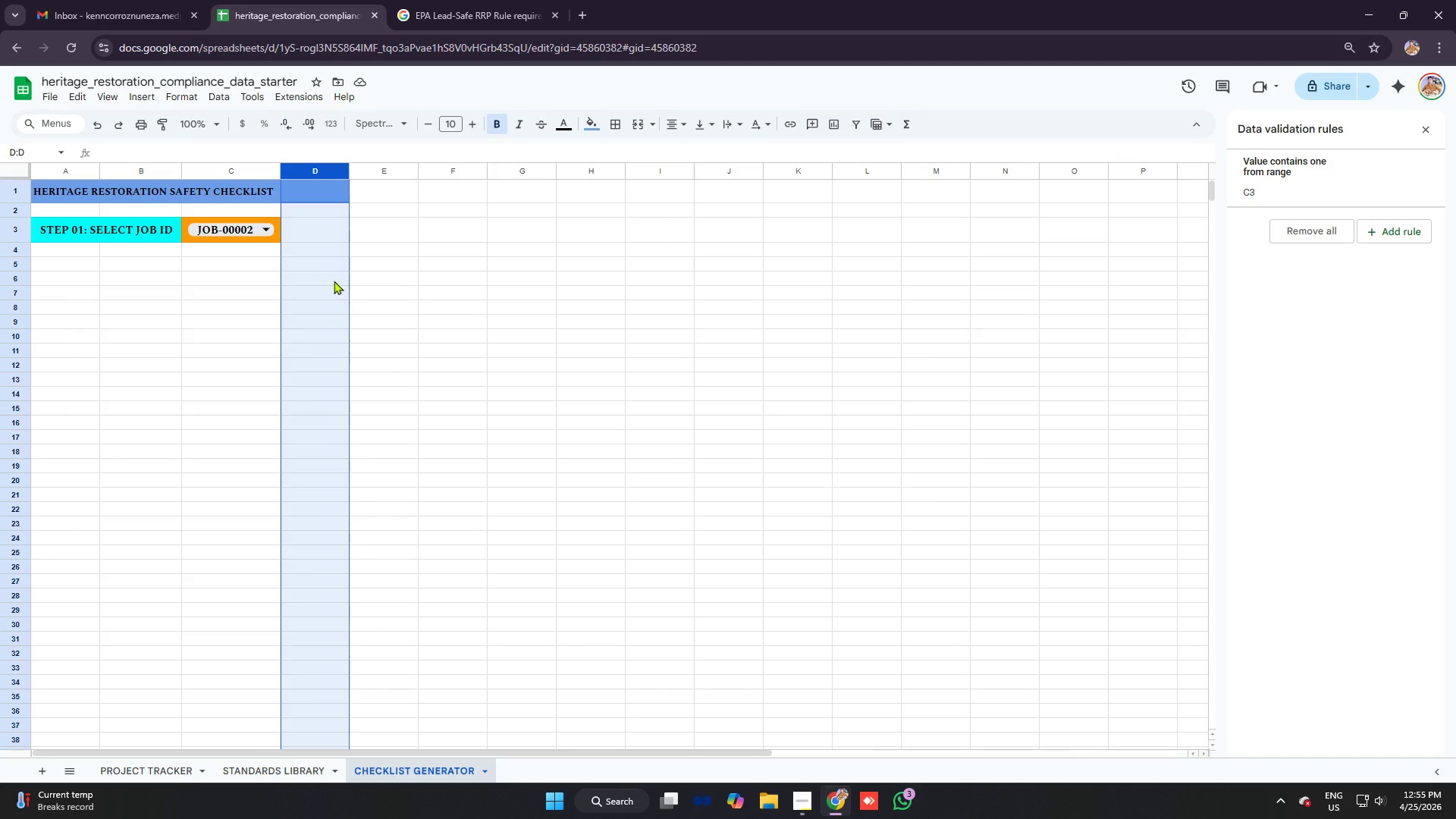 
left_click([306, 253])
 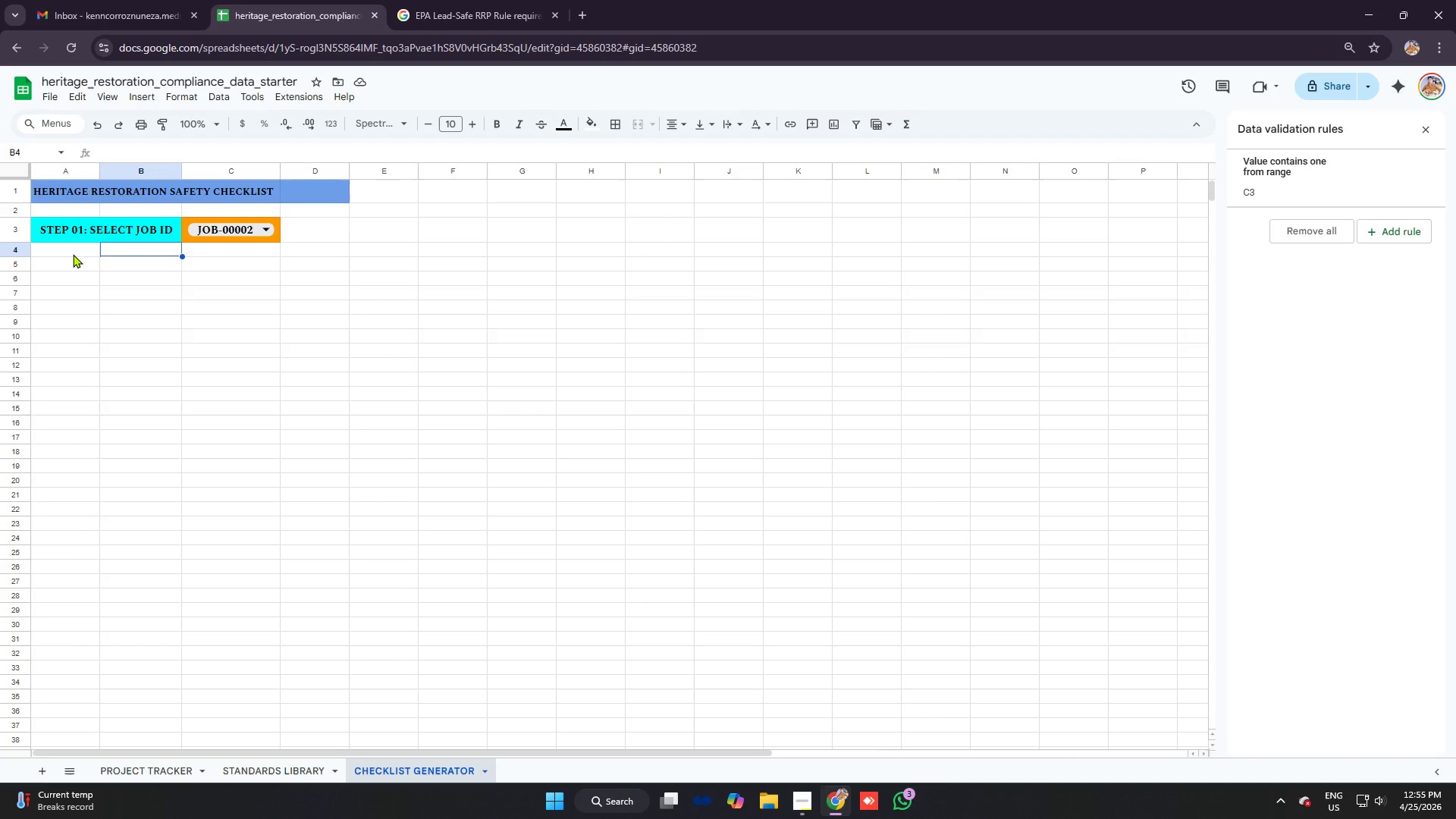 
wait(5.94)
 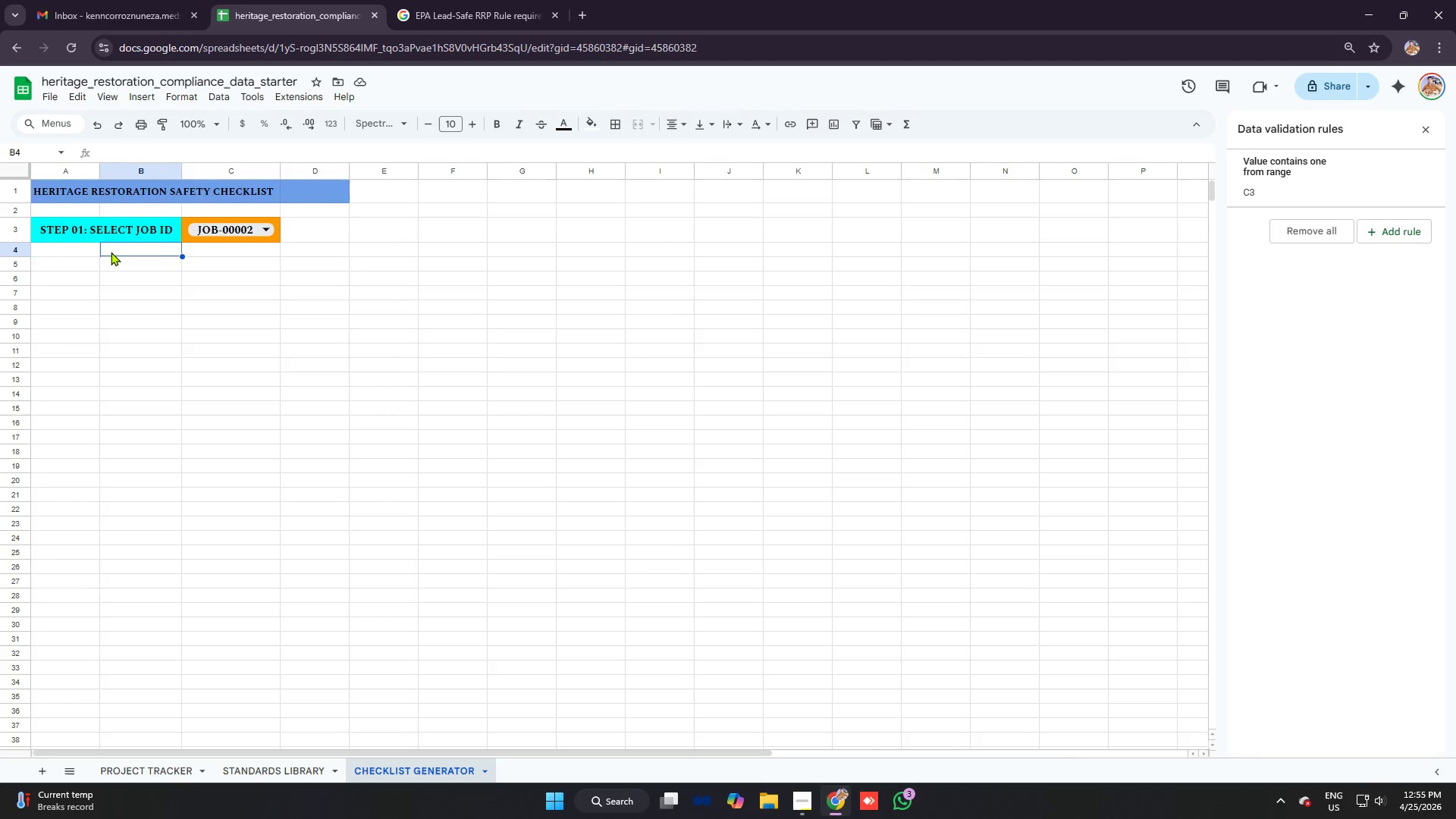 
left_click([185, 238])
 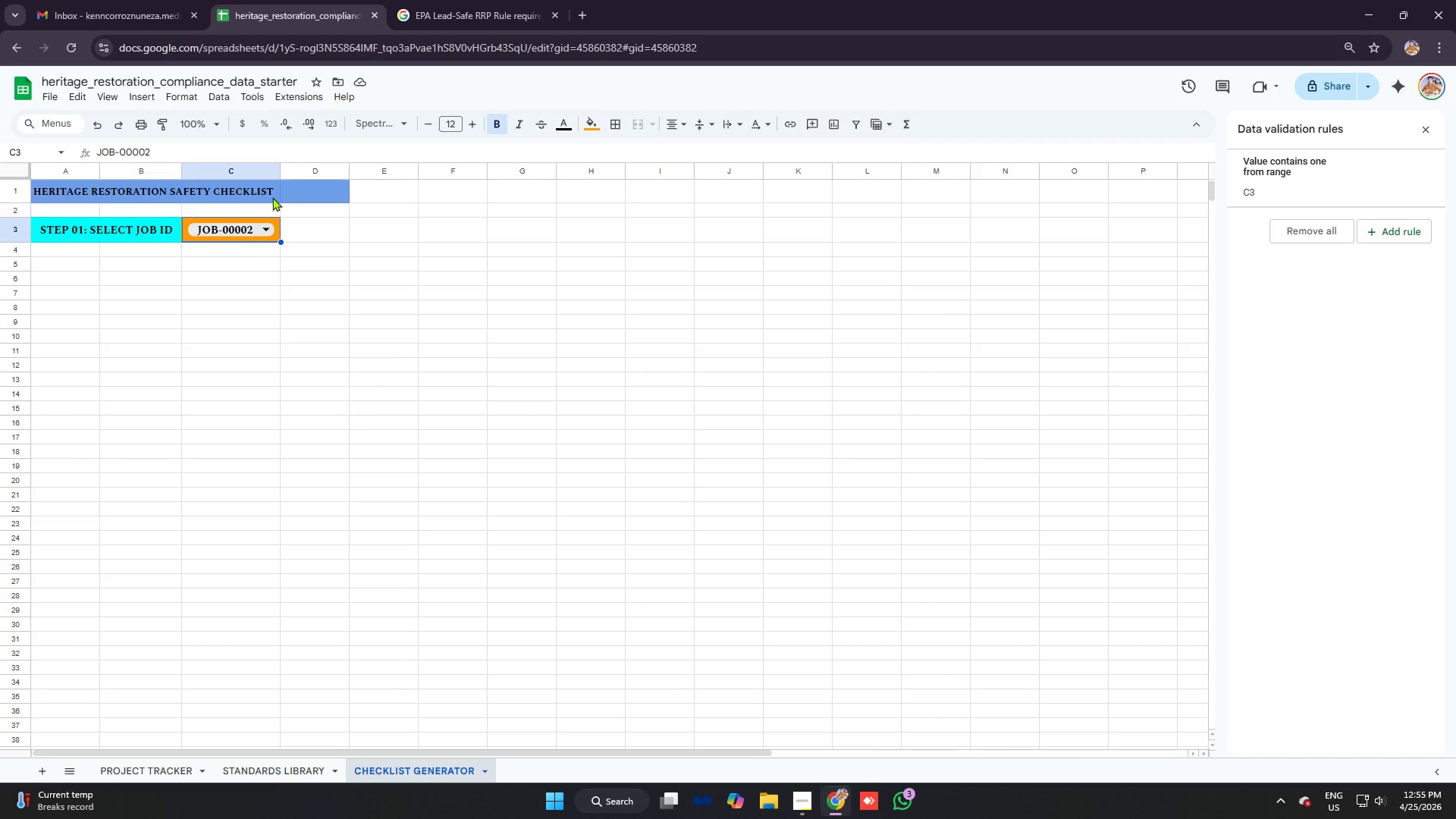 
right_click([186, 220])
 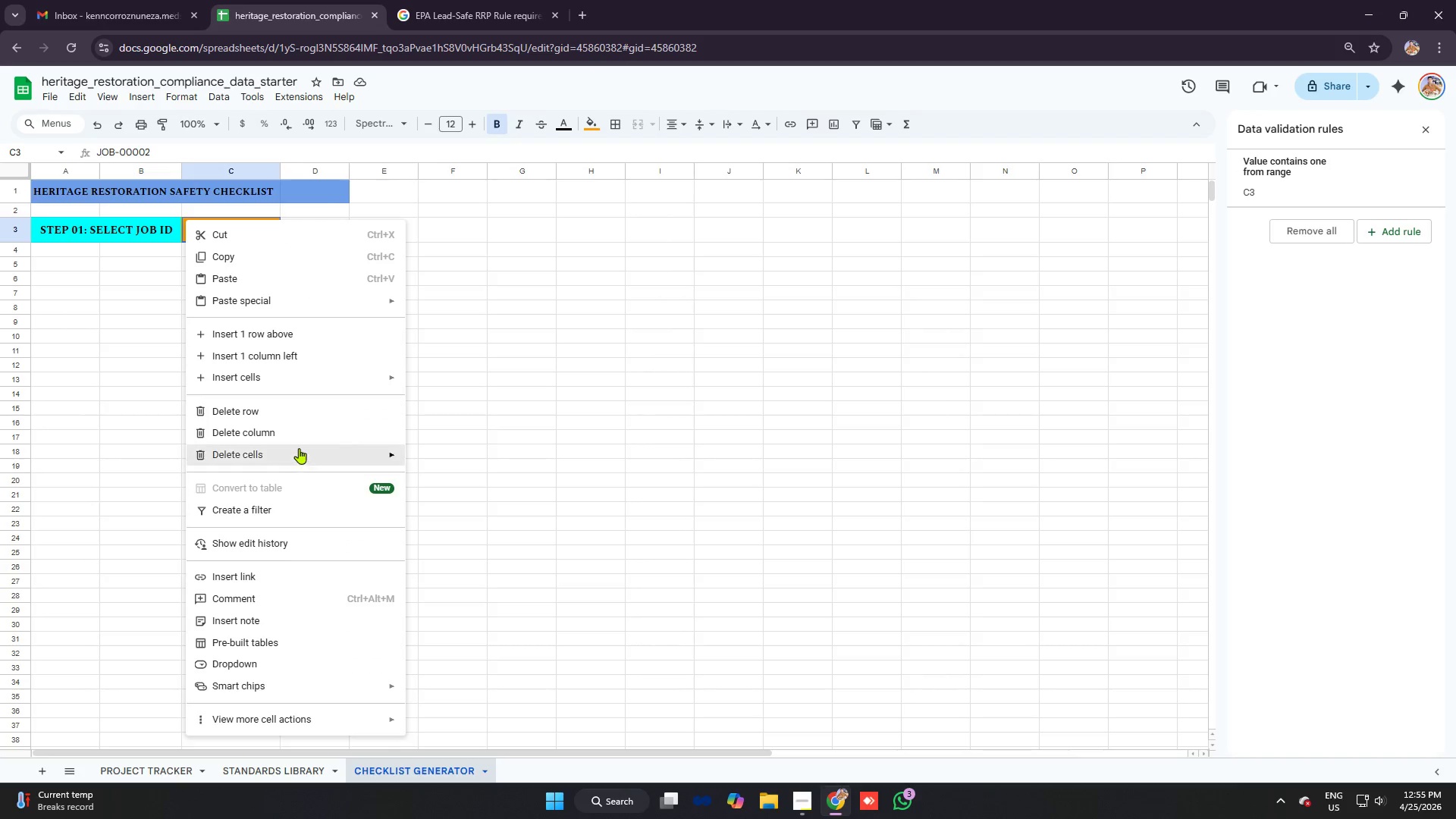 
left_click([303, 417])
 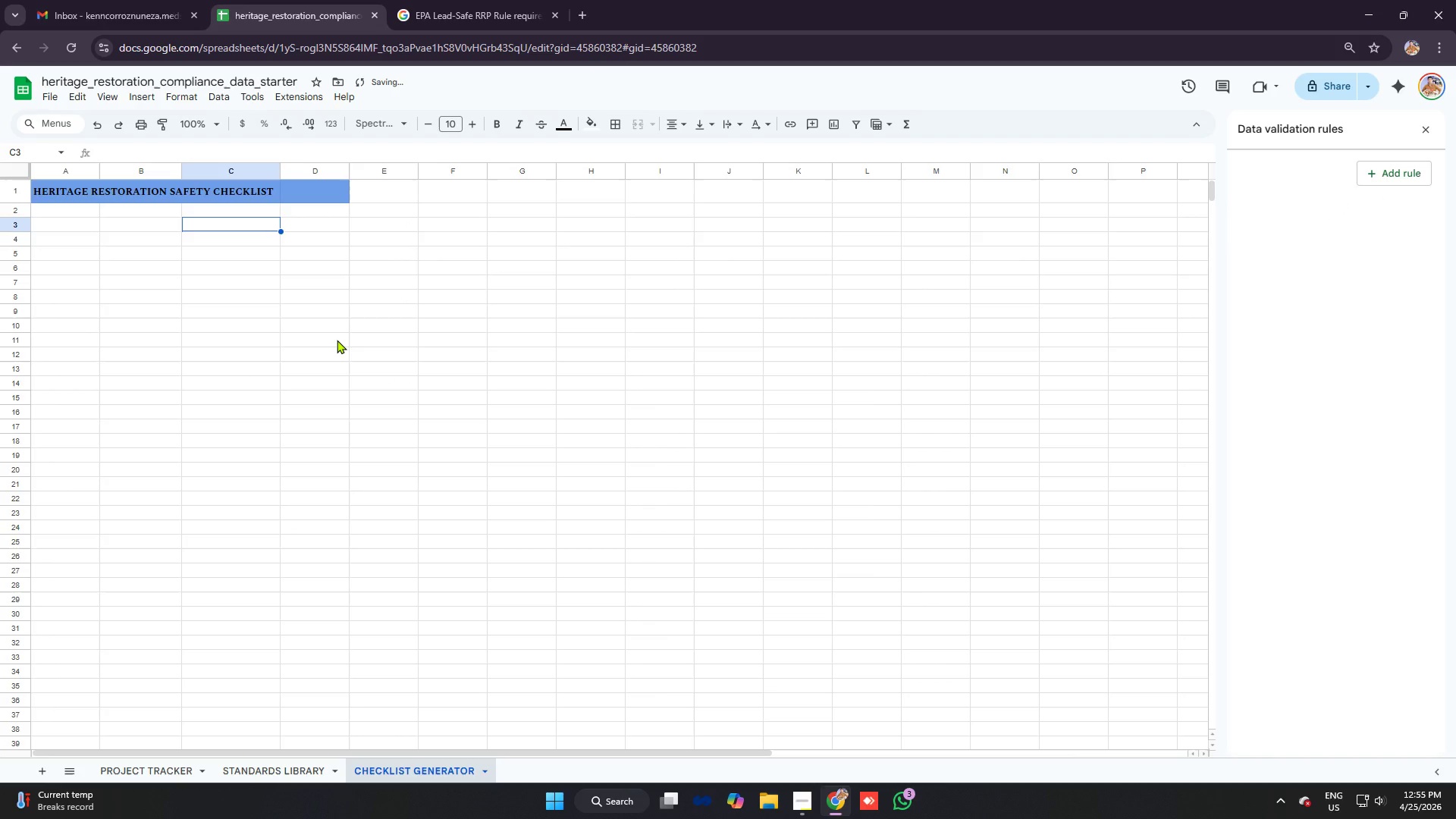 
key(Control+Z)
 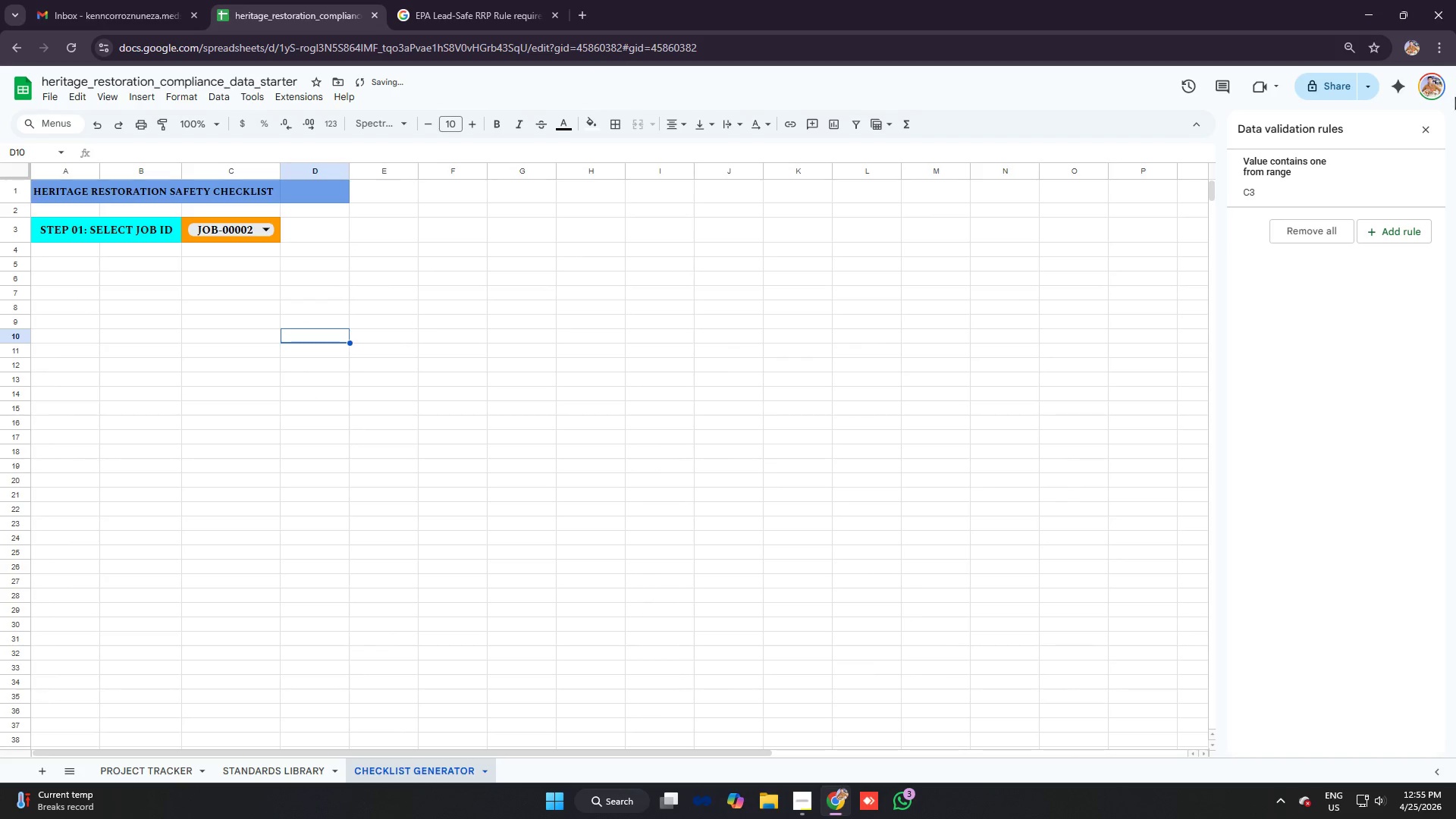 
left_click([1326, 183])
 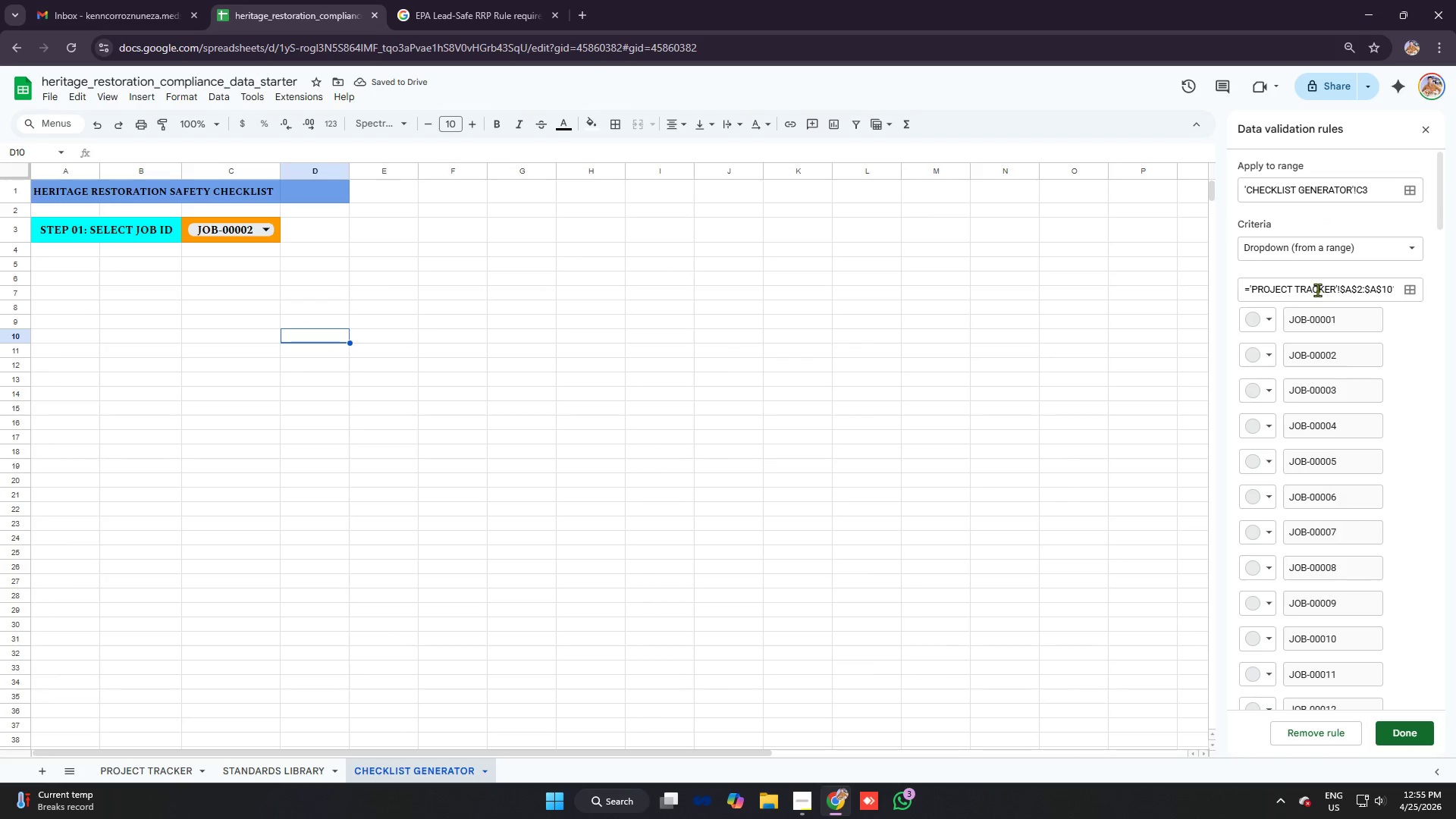 
left_click_drag(start_coordinate=[1317, 290], to_coordinate=[1310, 289])
 